 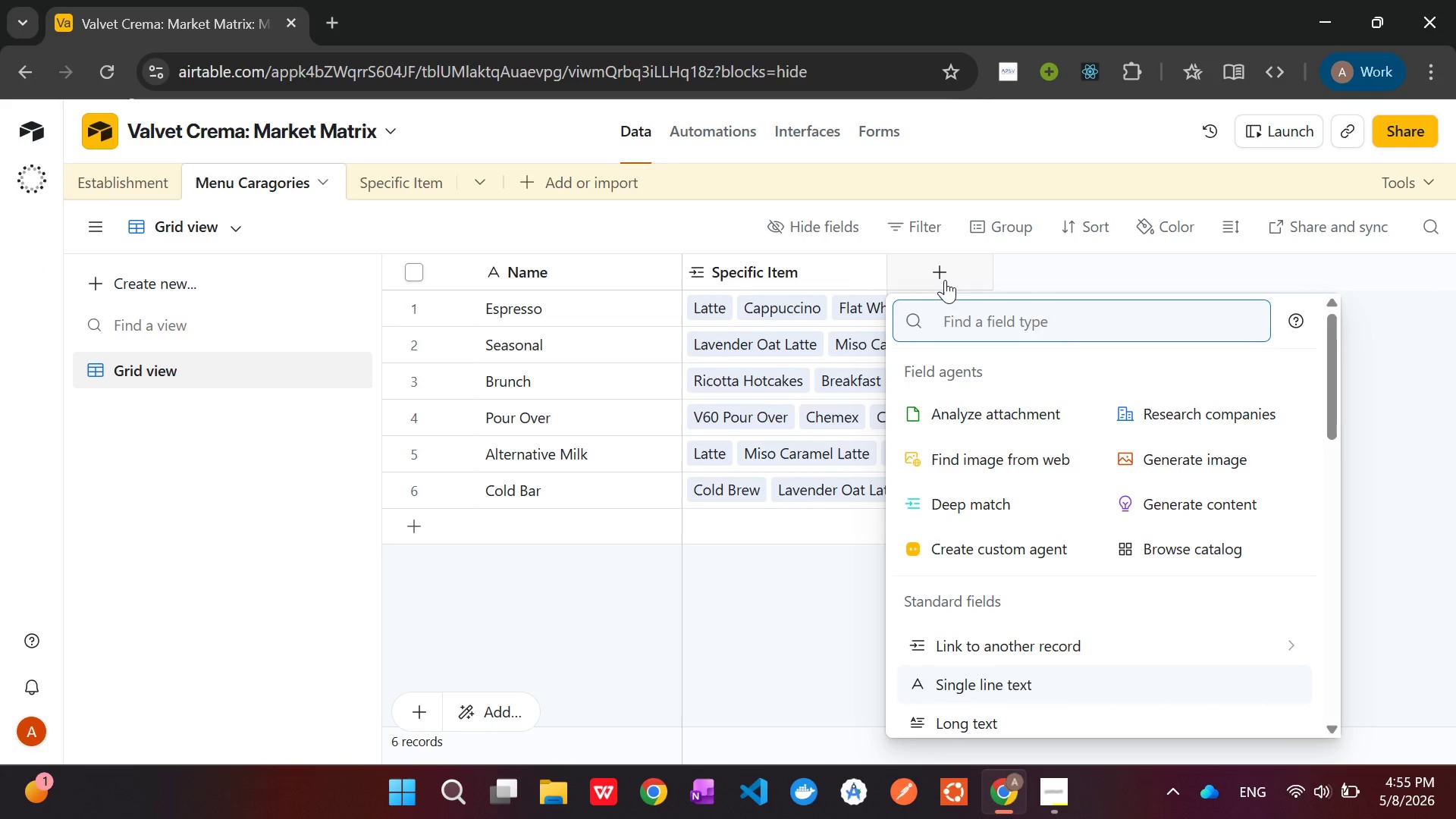 
type(coun)
 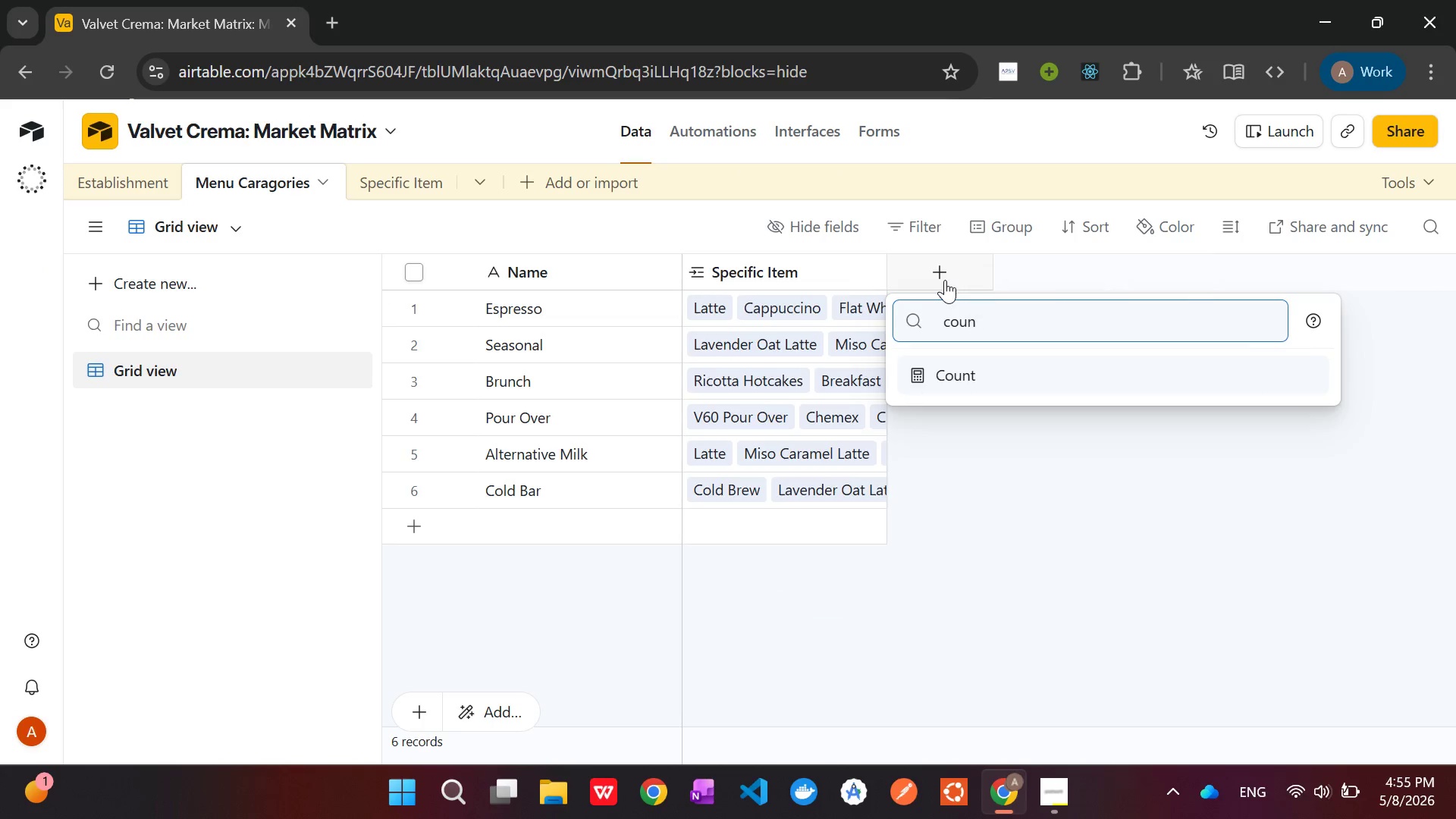 
key(Enter)
 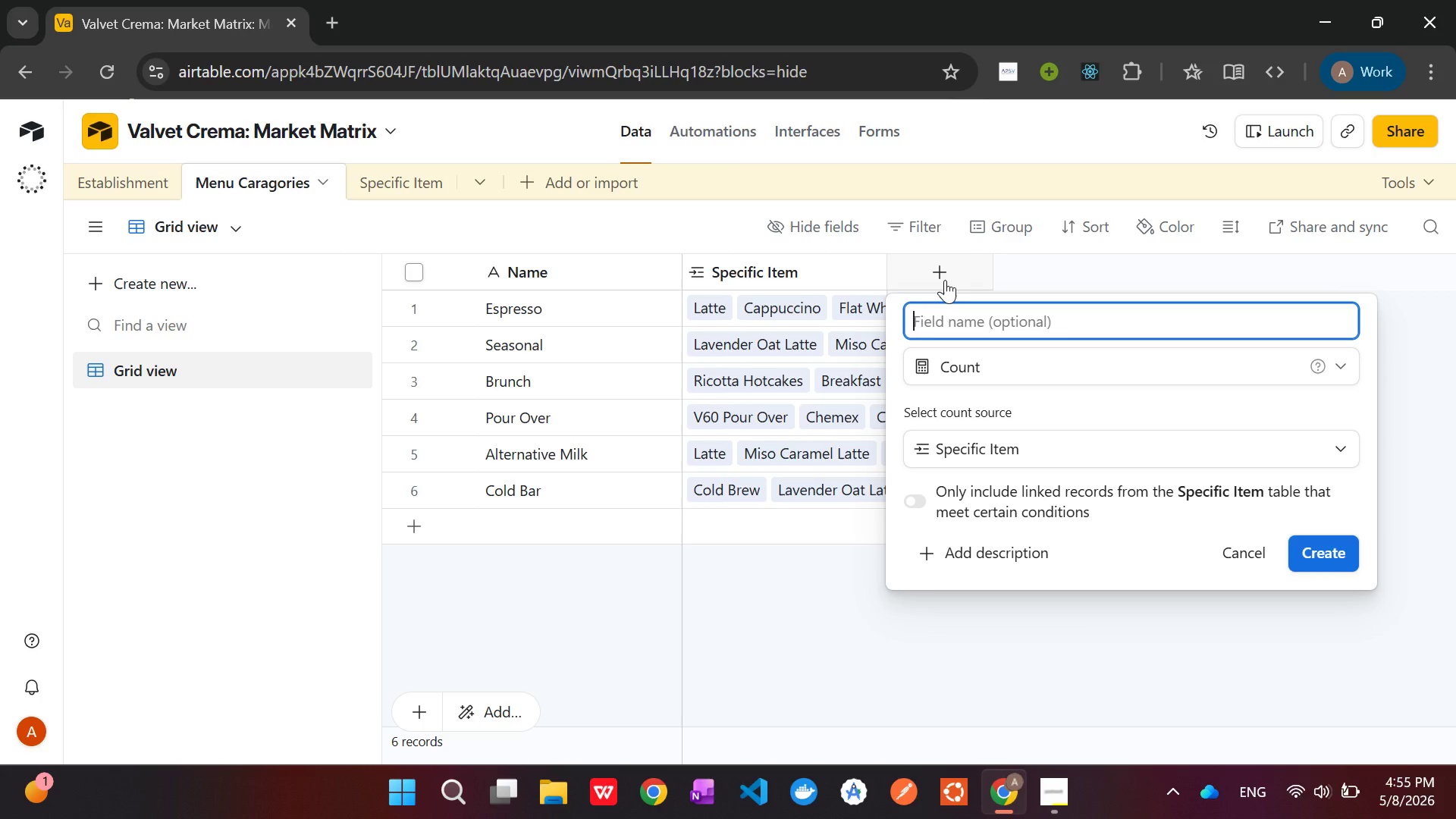 
type(Total Items)
 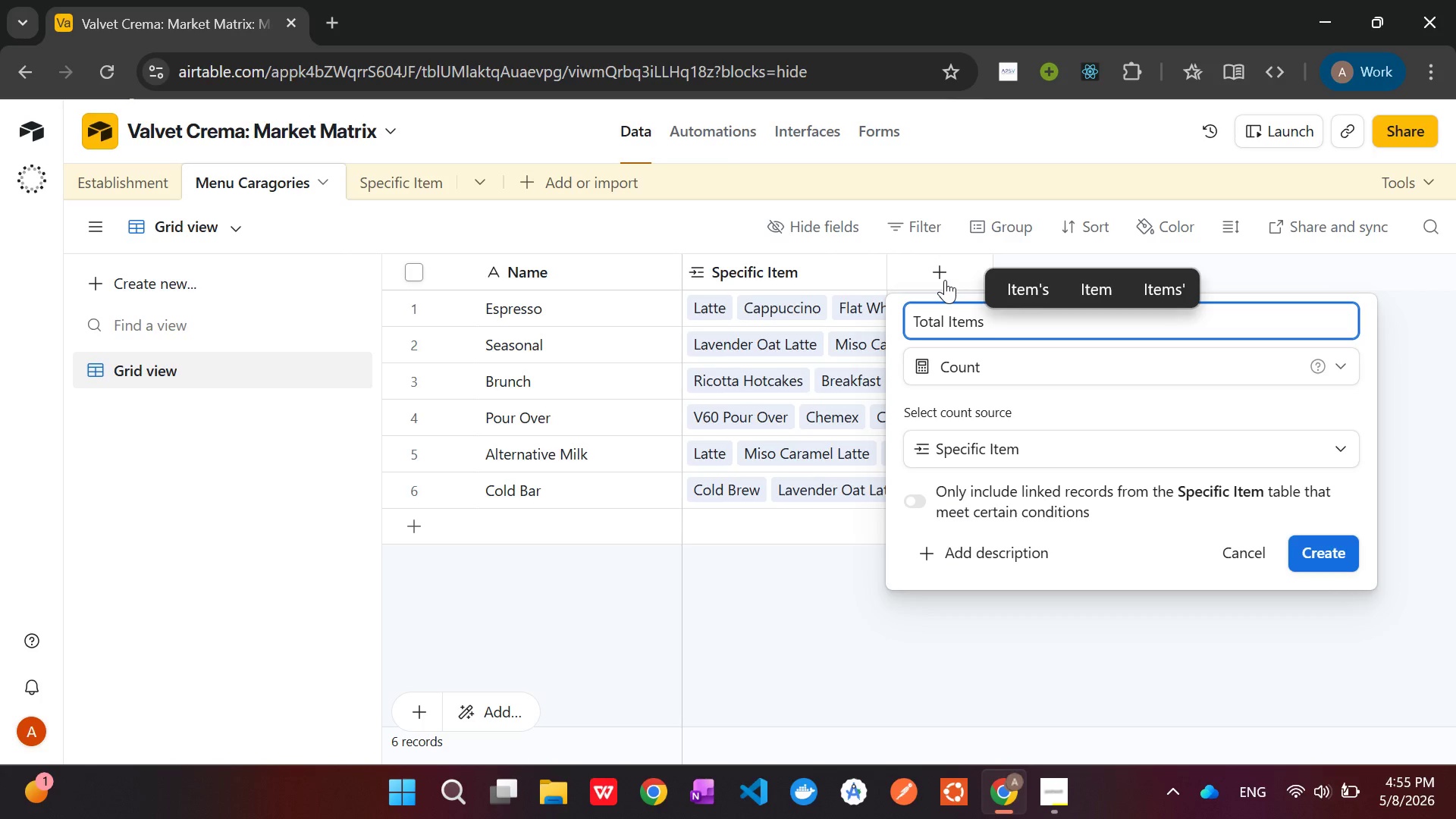 
left_click([990, 451])
 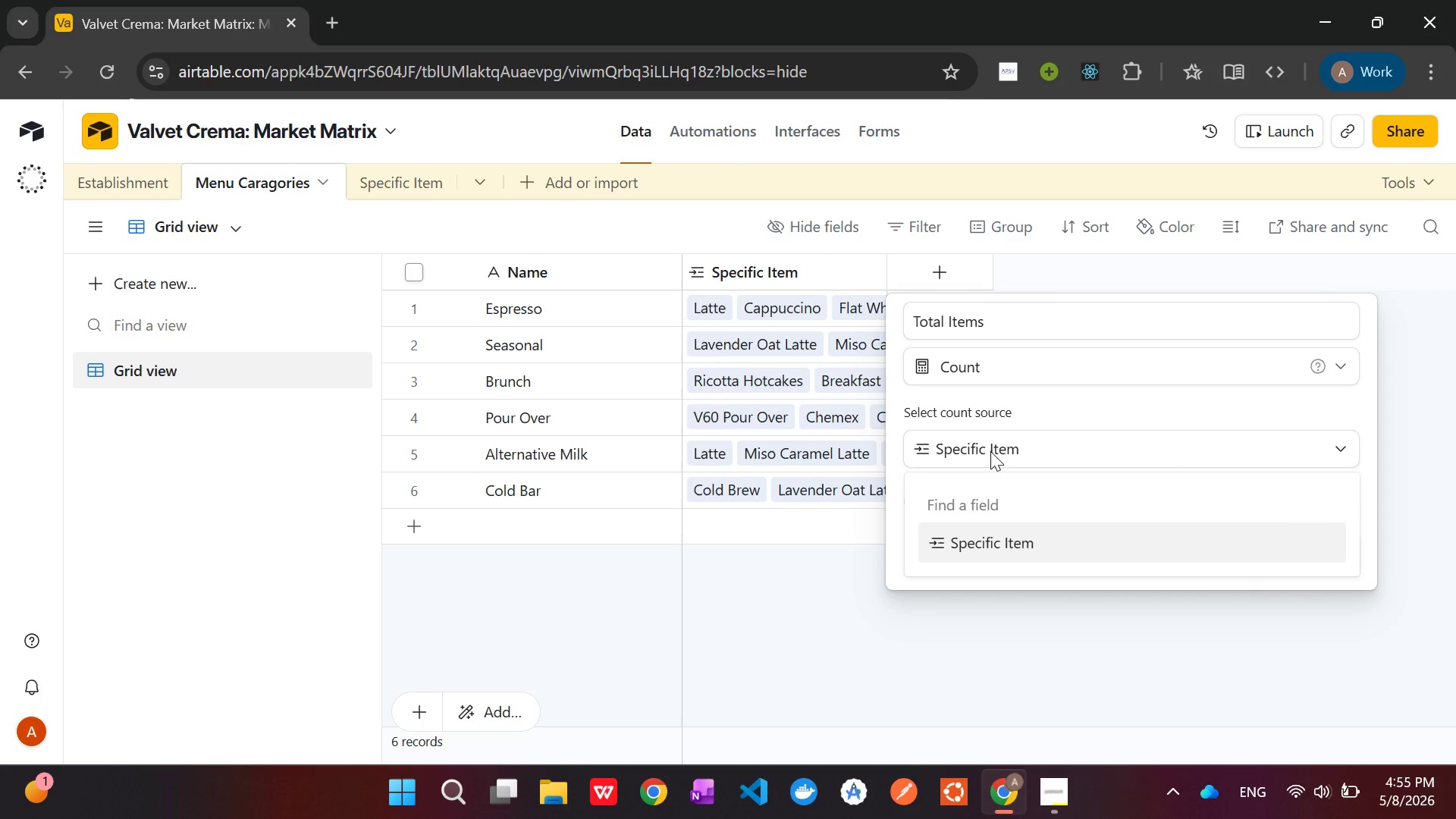 
left_click([990, 451])
 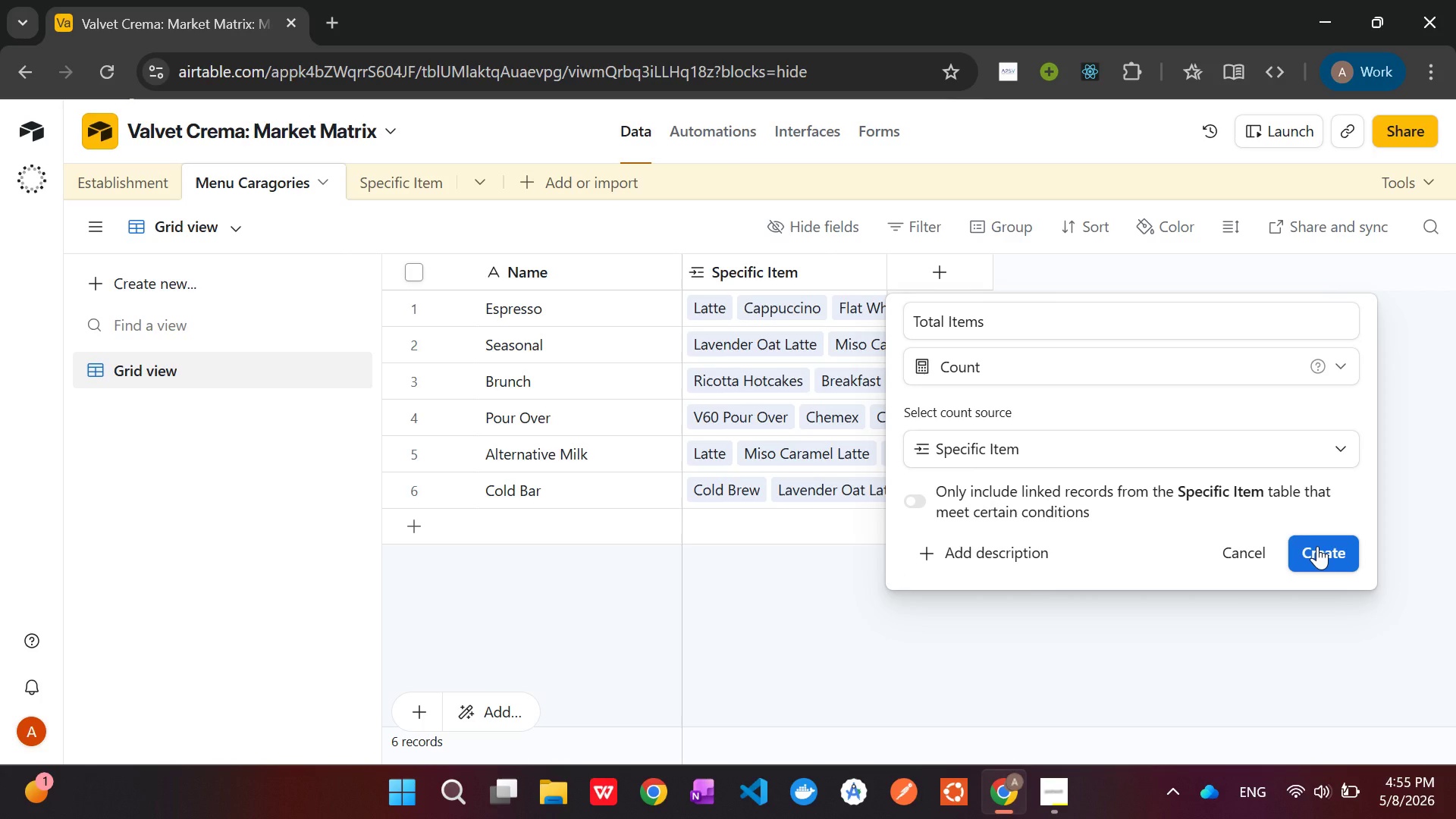 
left_click([1317, 546])
 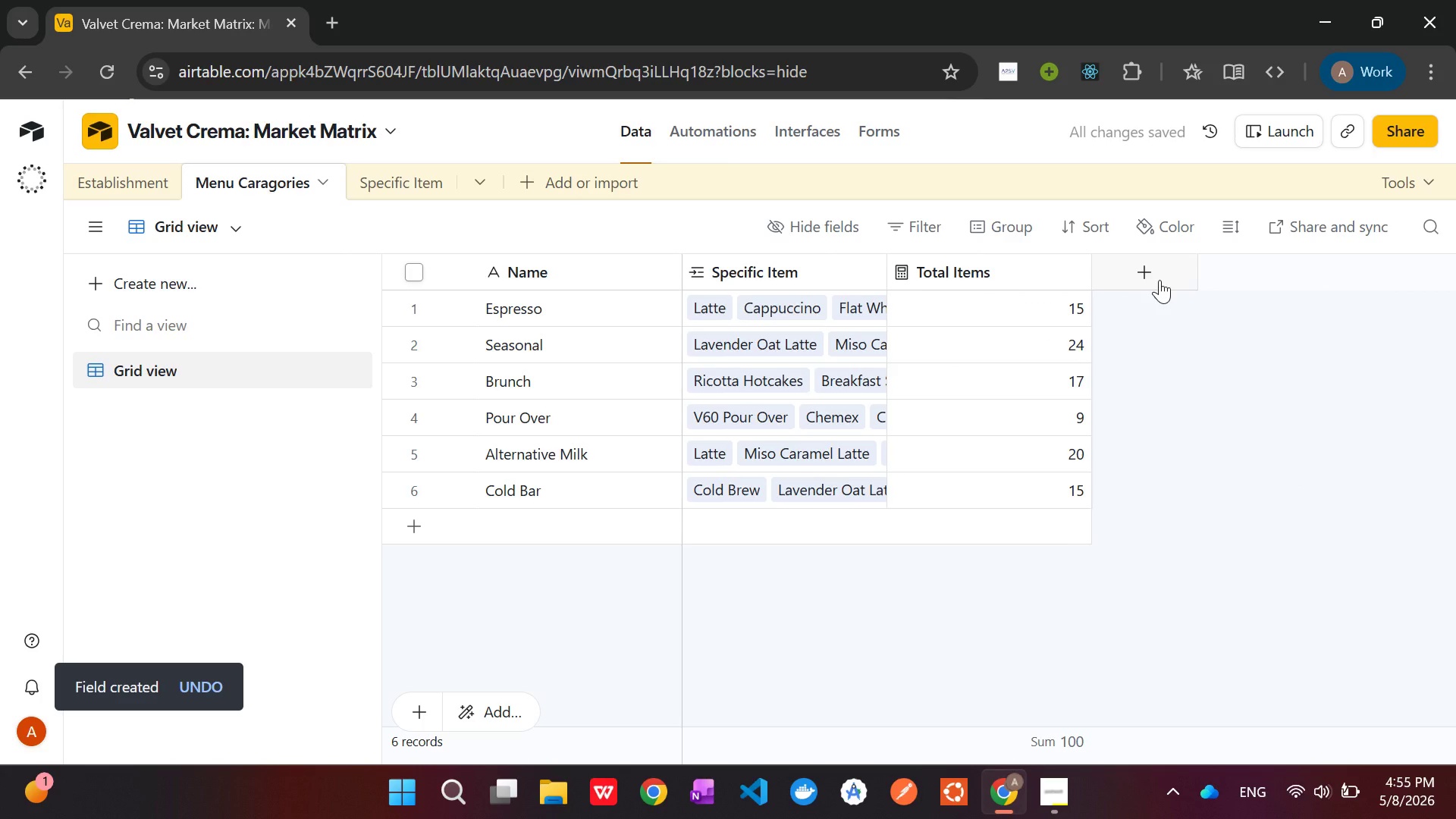 
left_click([1159, 280])
 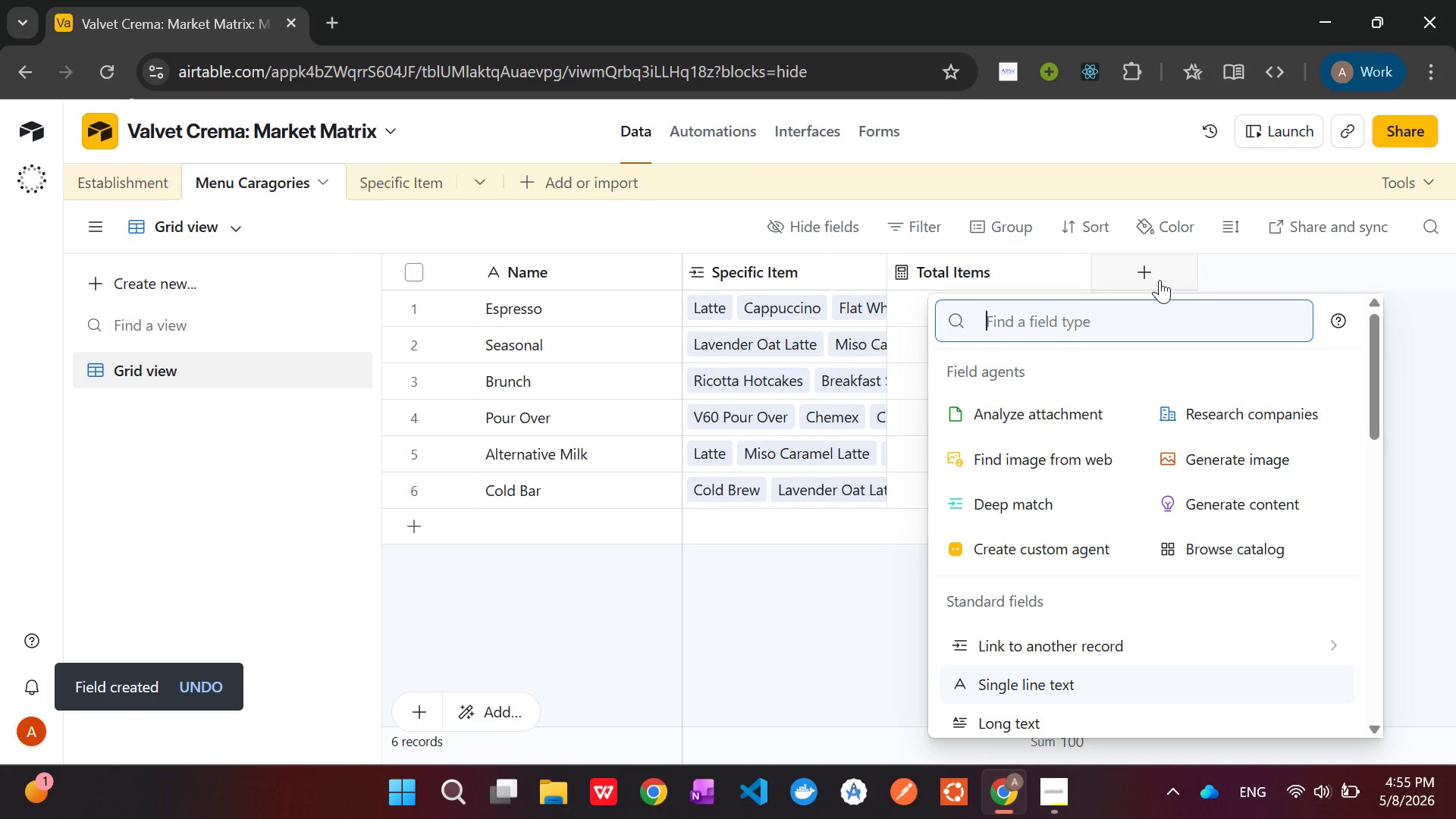 
type(roll)
 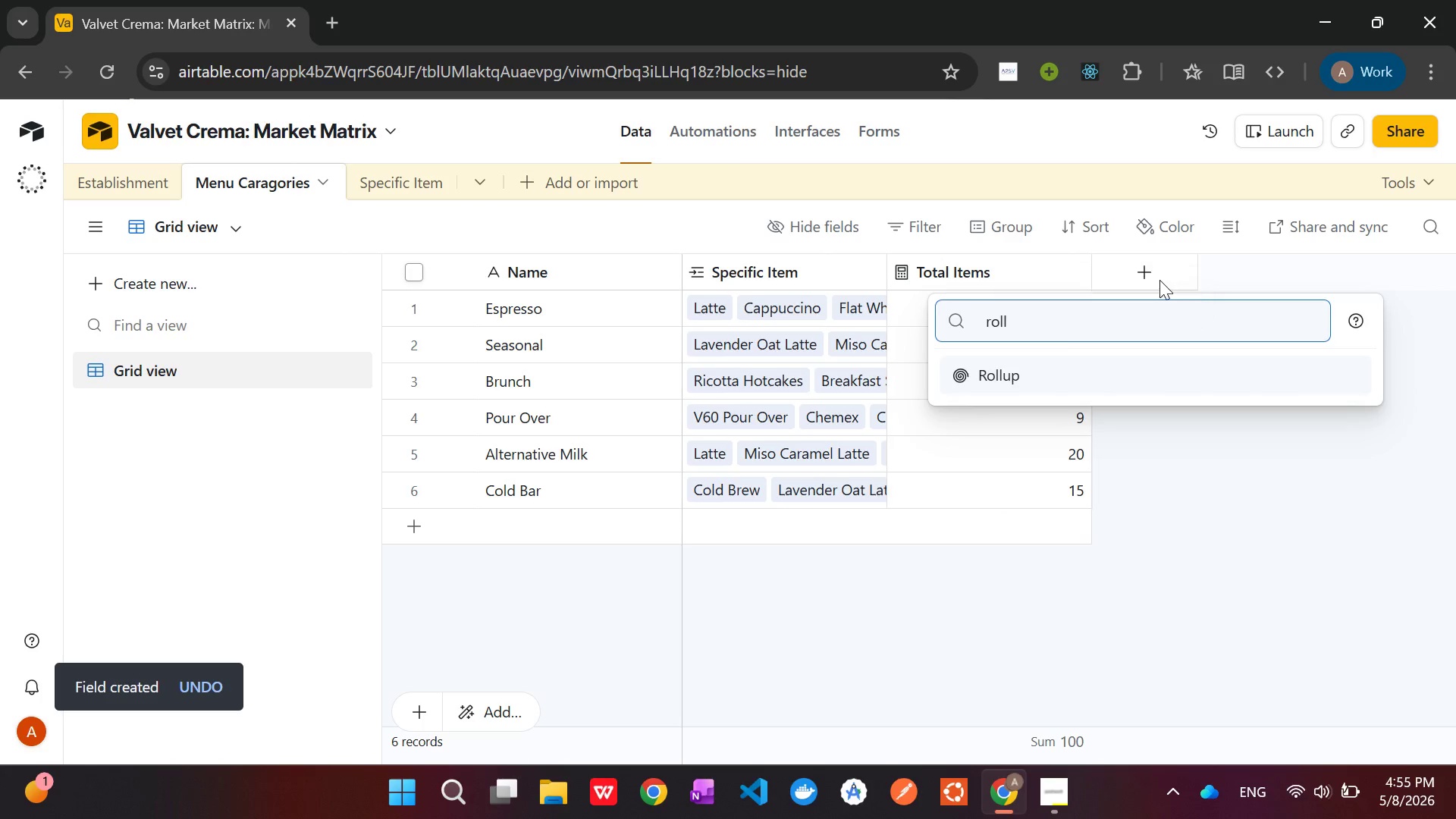 
key(Enter)
 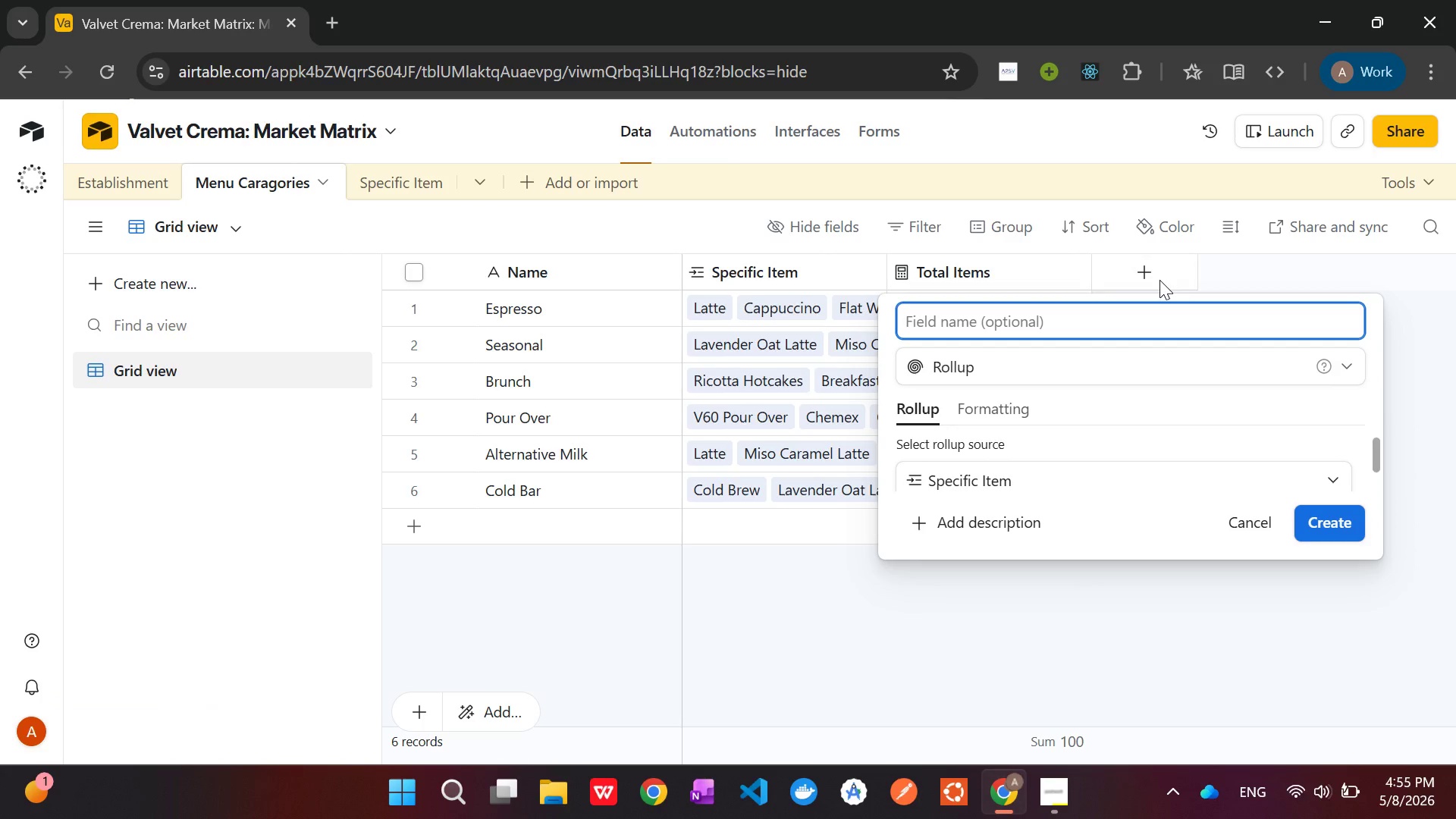 
type(Cities Present)
 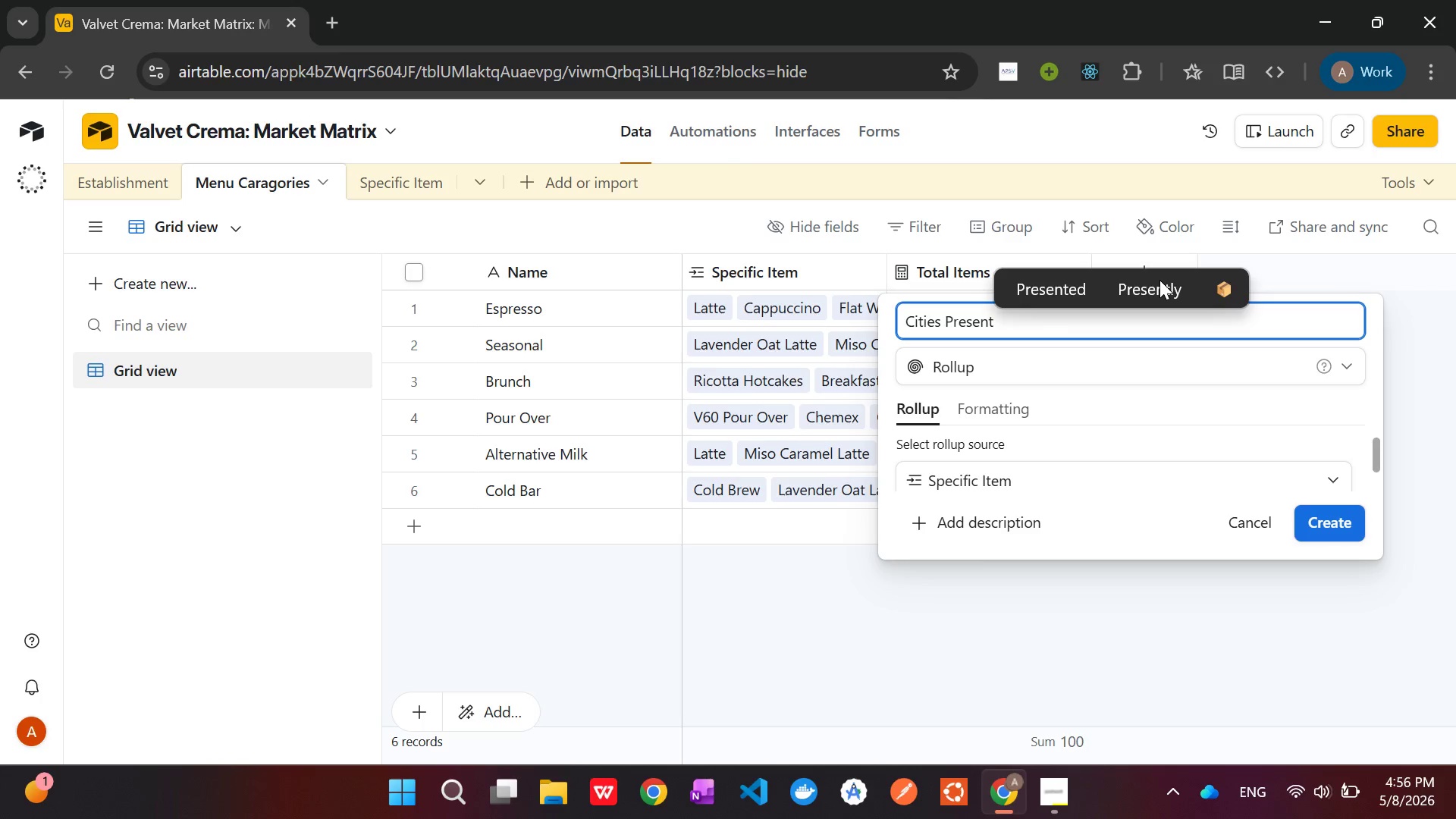 
scroll: coordinate [1100, 407], scroll_direction: down, amount: 1.0
 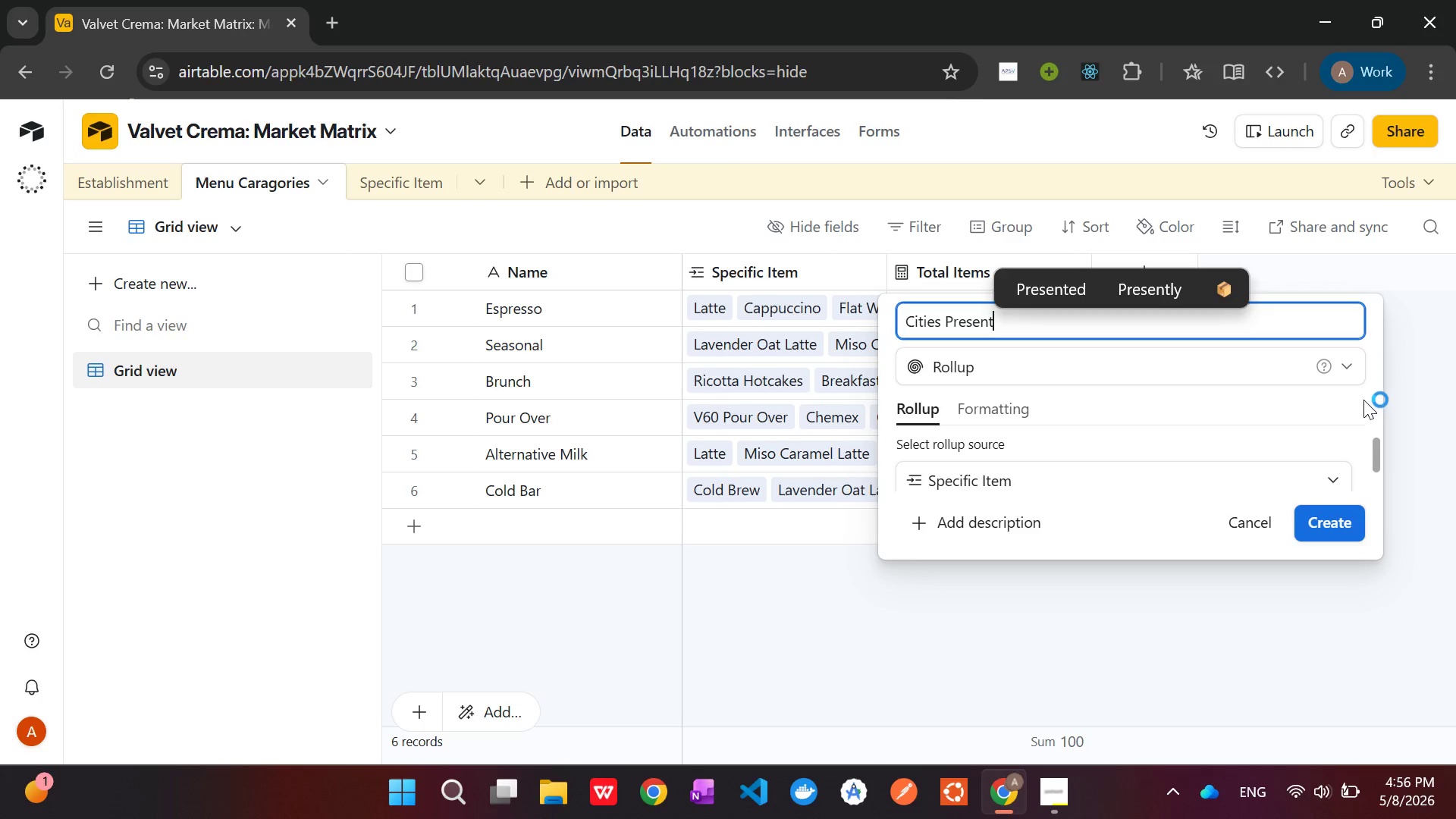 
left_click([1363, 400])
 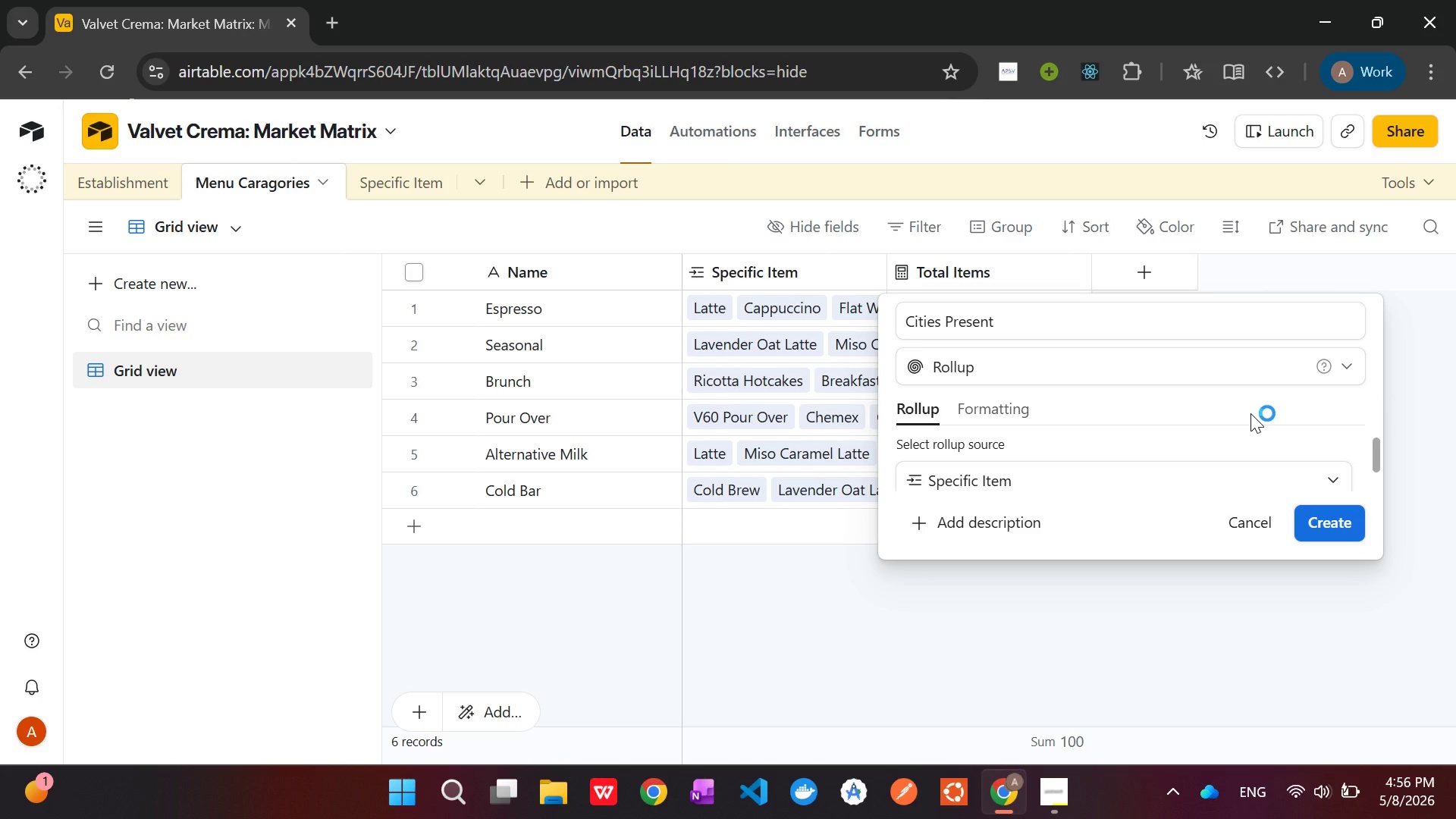 
scroll: coordinate [1090, 463], scroll_direction: down, amount: 4.0
 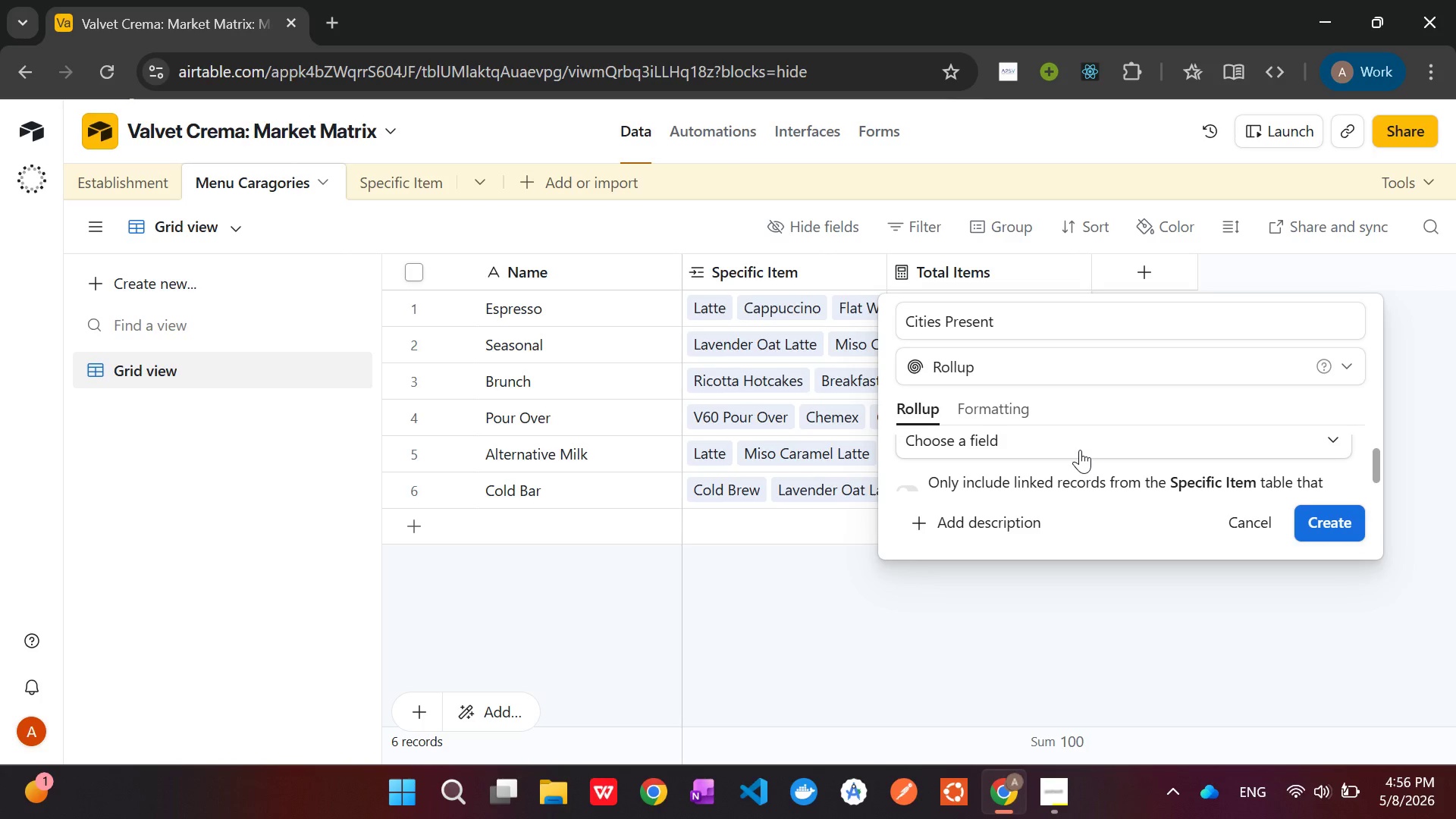 
left_click([1080, 450])
 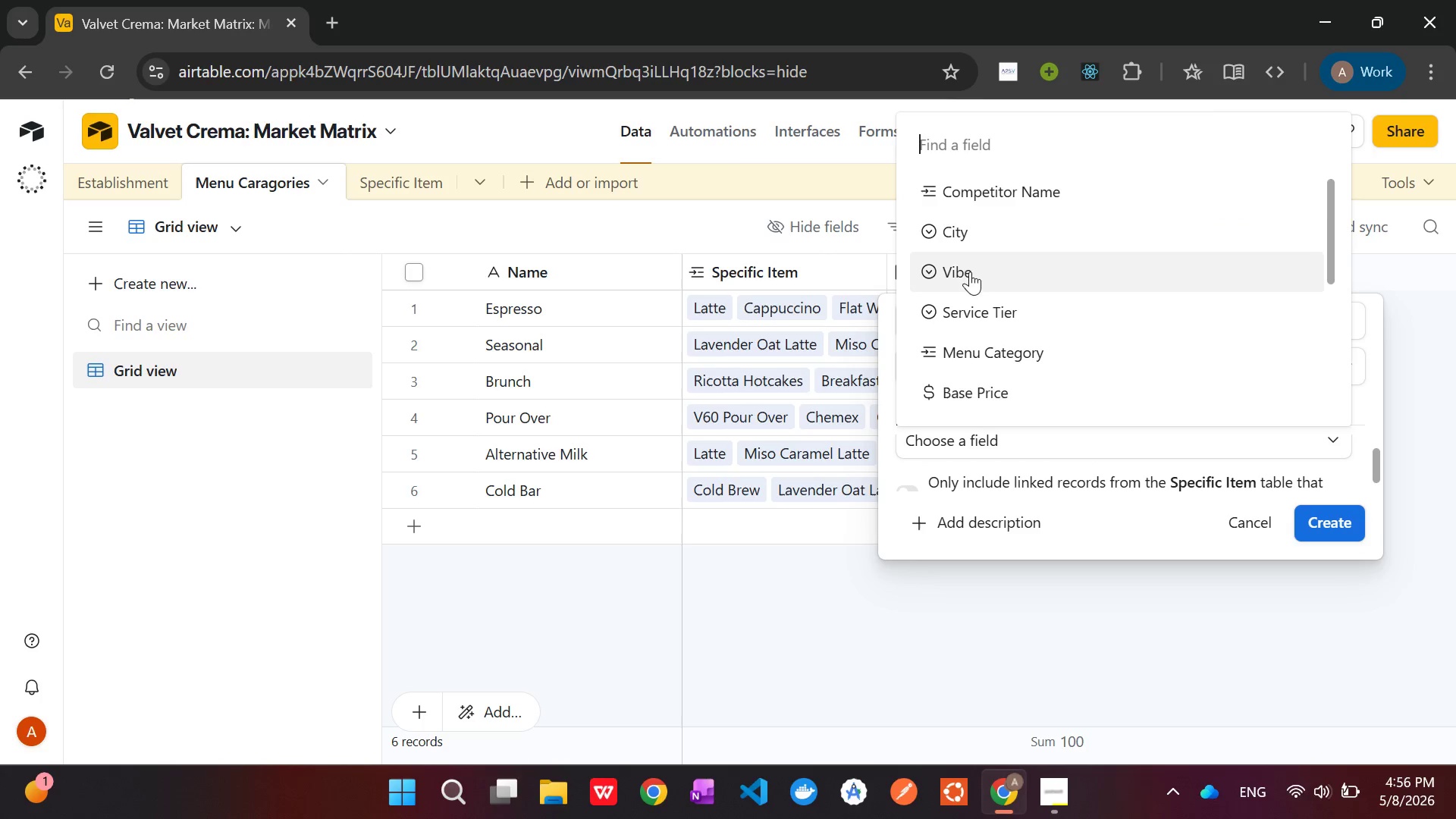 
left_click([955, 244])
 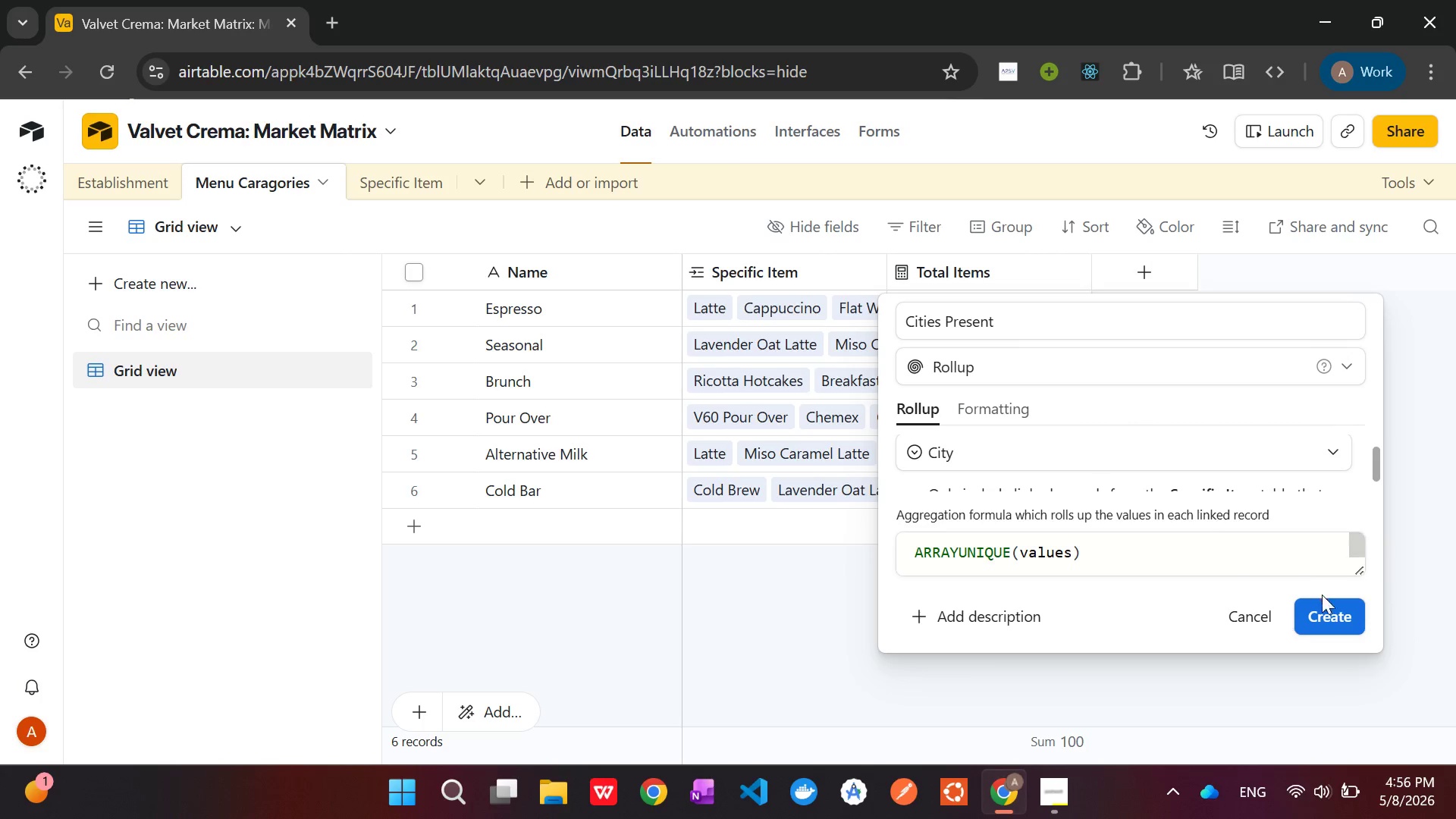 
wait(7.53)
 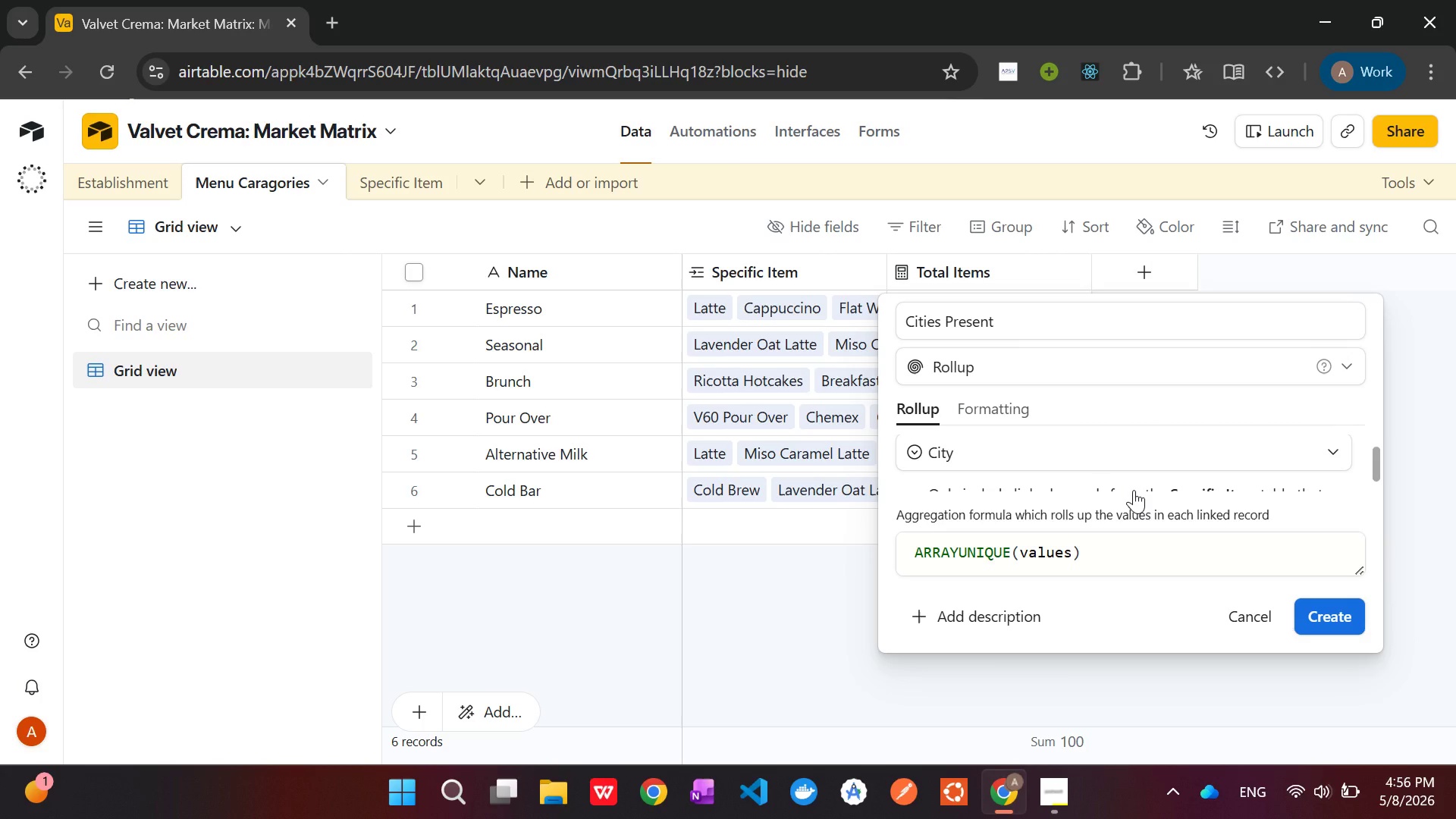 
left_click([1348, 619])
 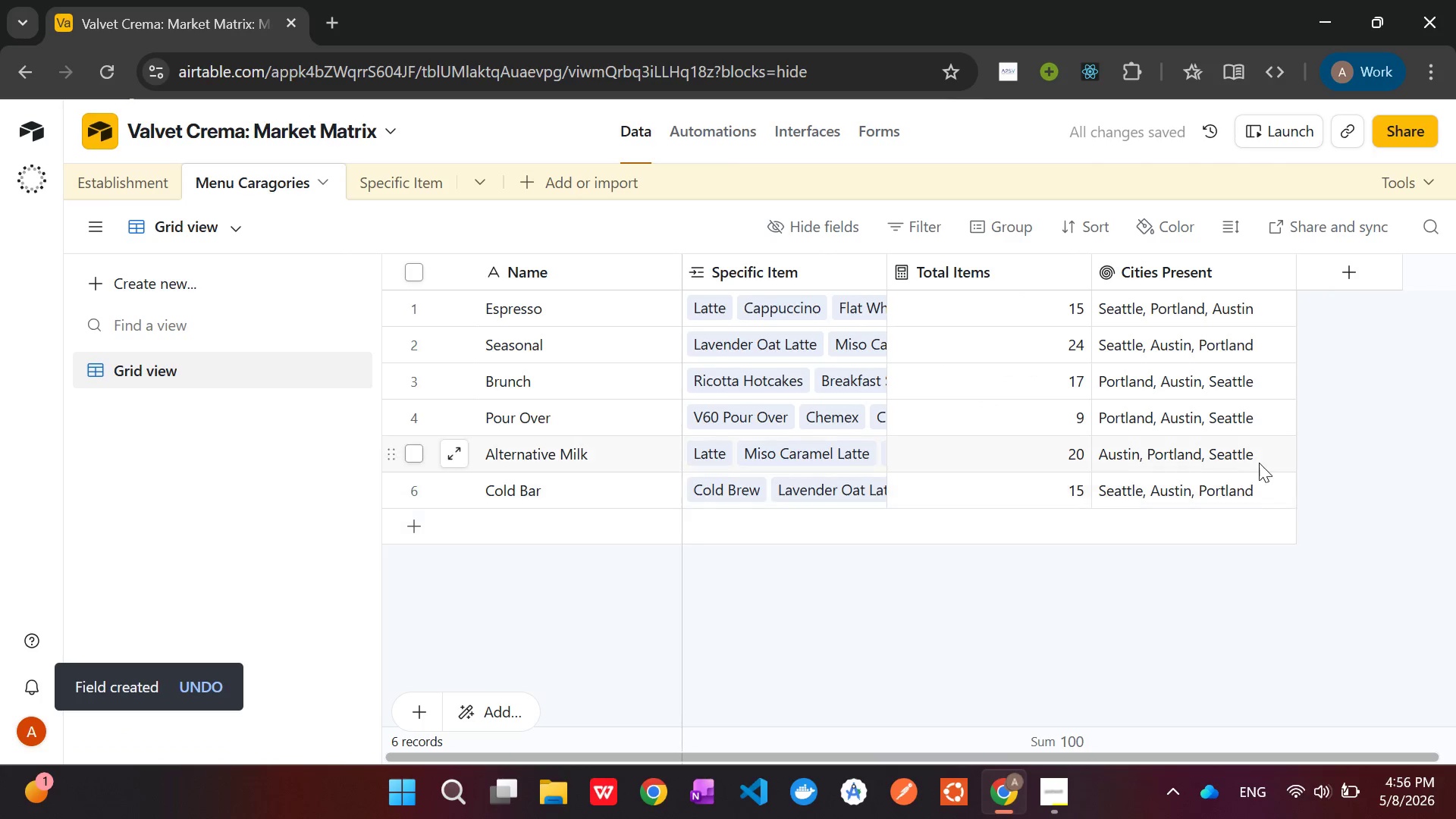 
wait(9.88)
 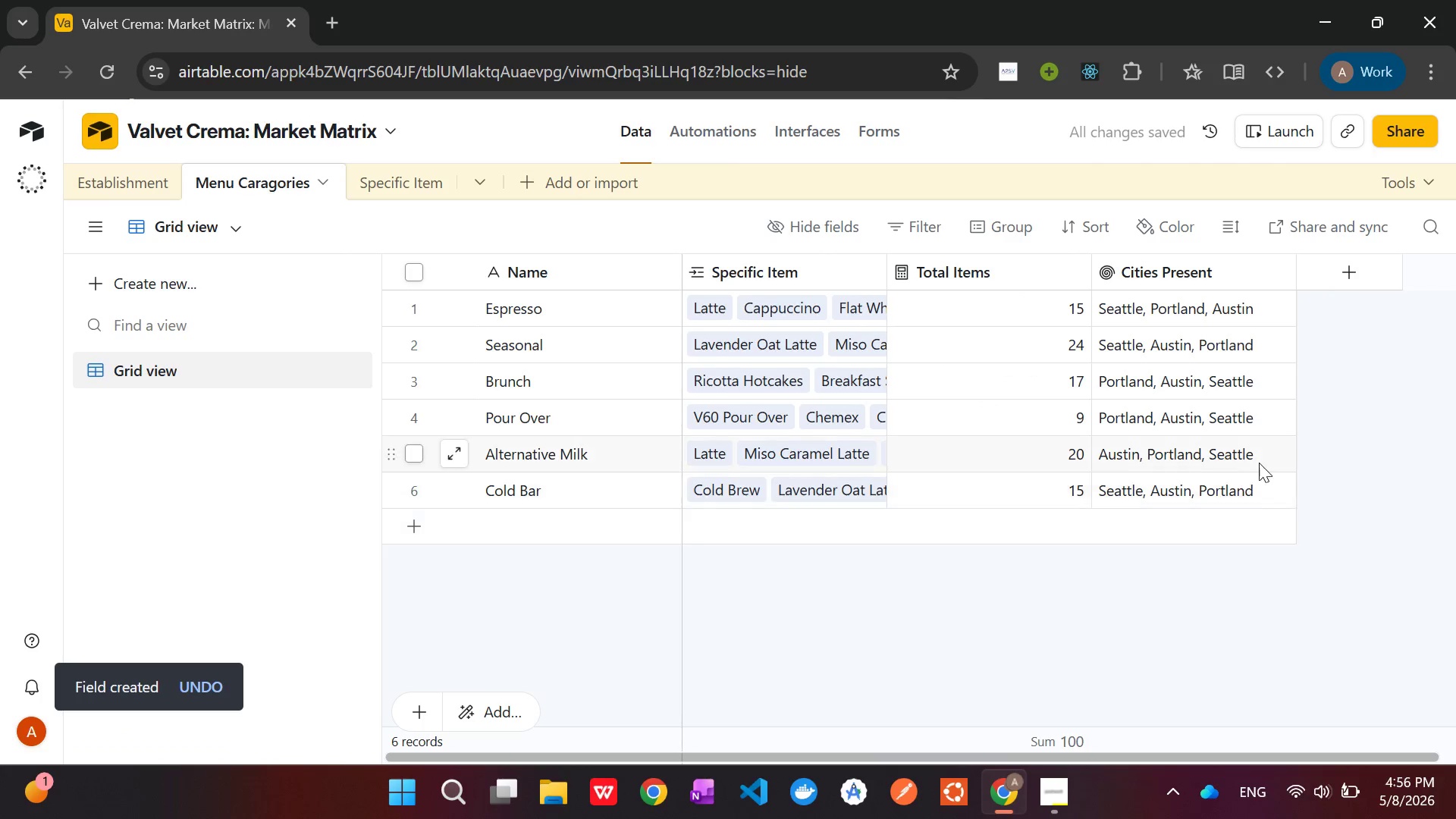 
left_click([1323, 271])
 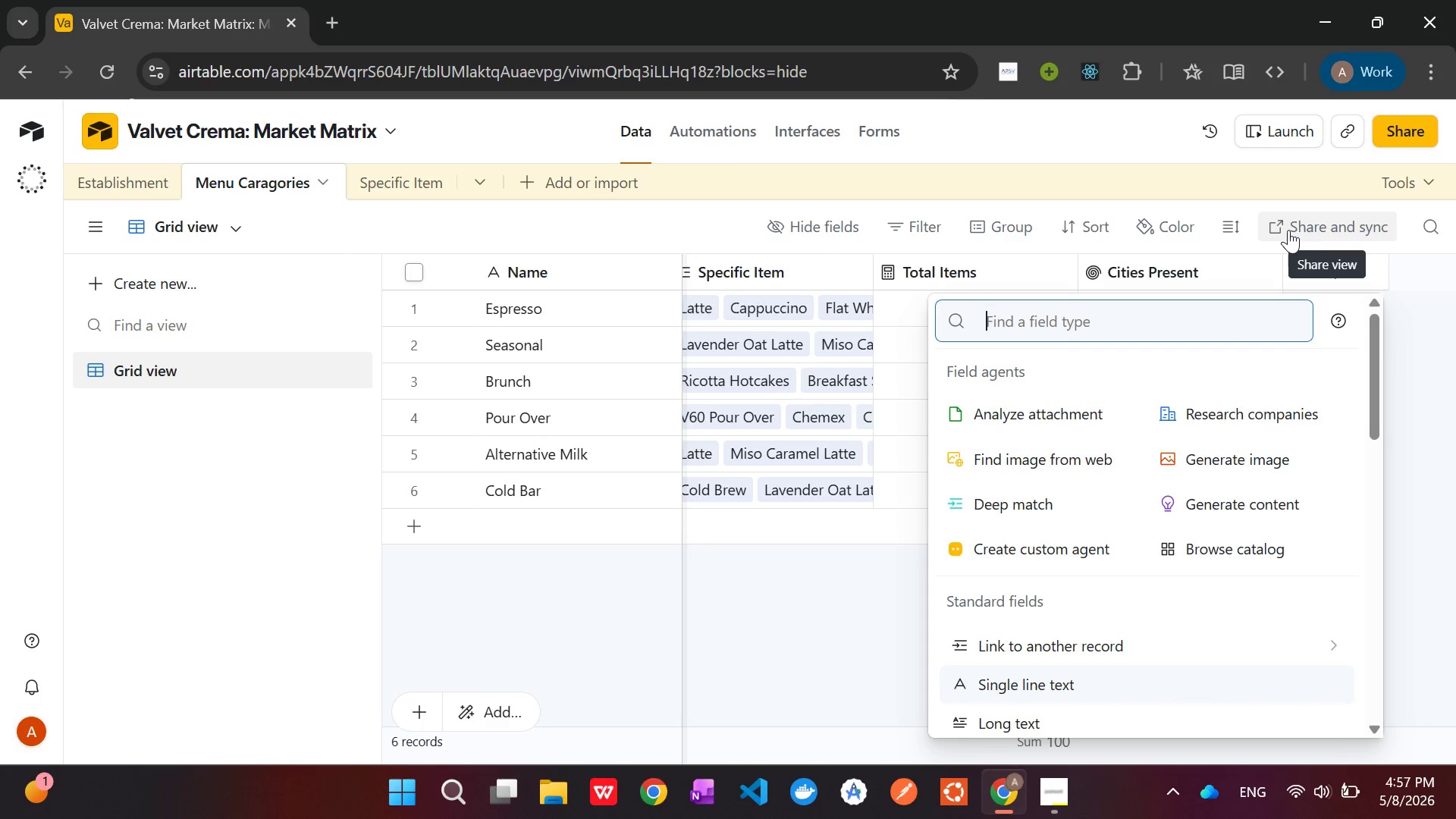 
wait(54.27)
 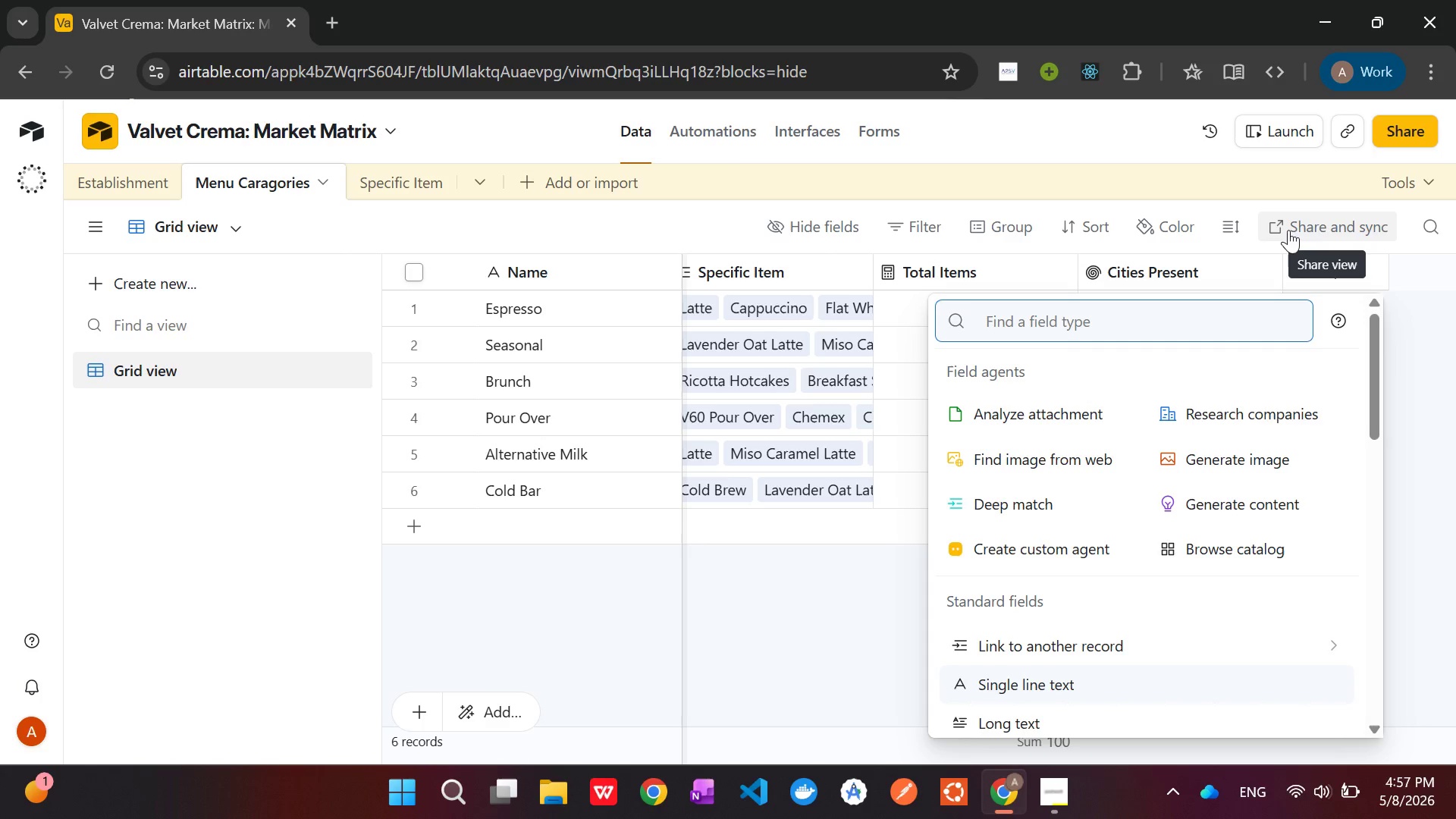 
type(For)
 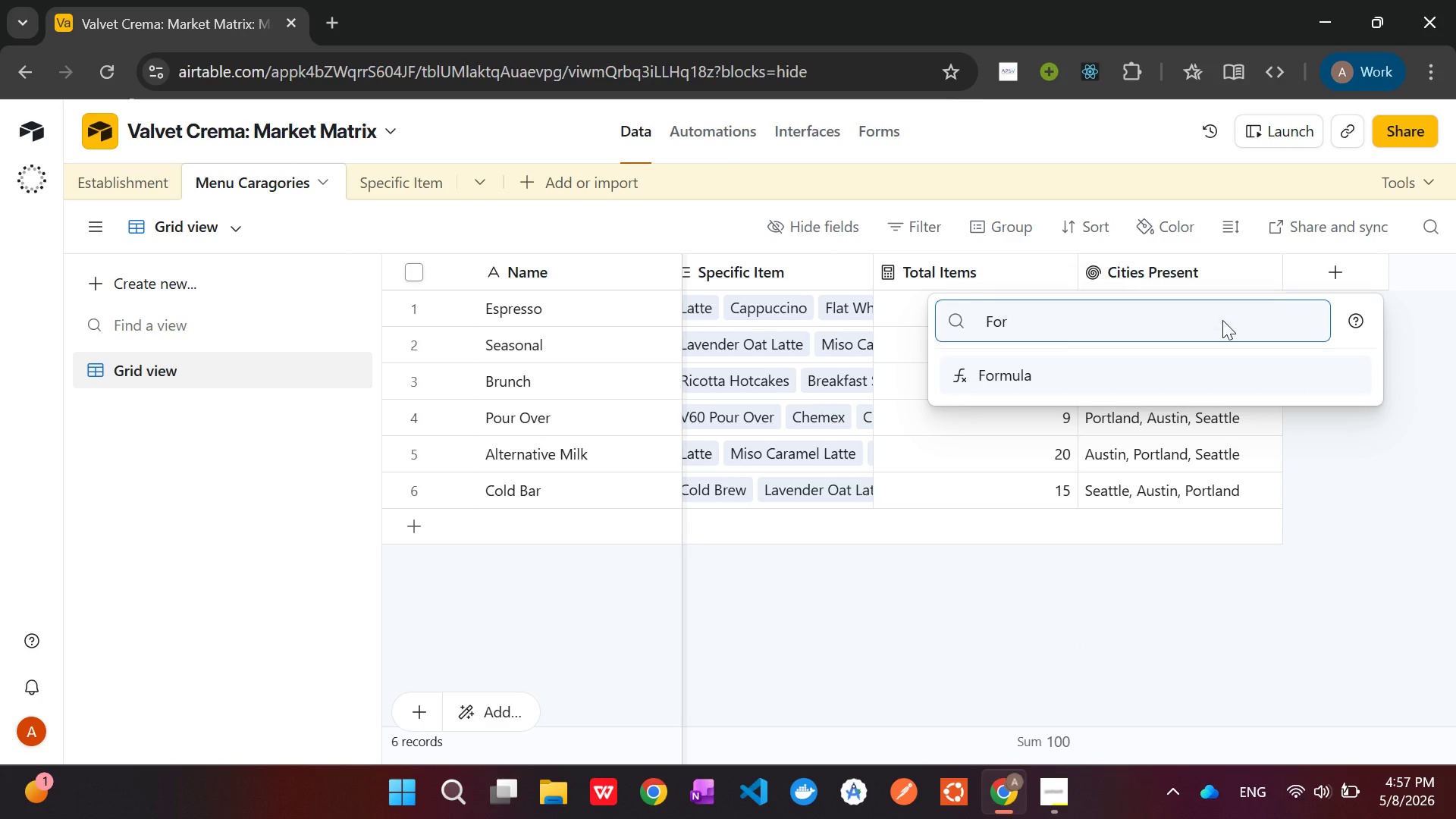 
key(Enter)
 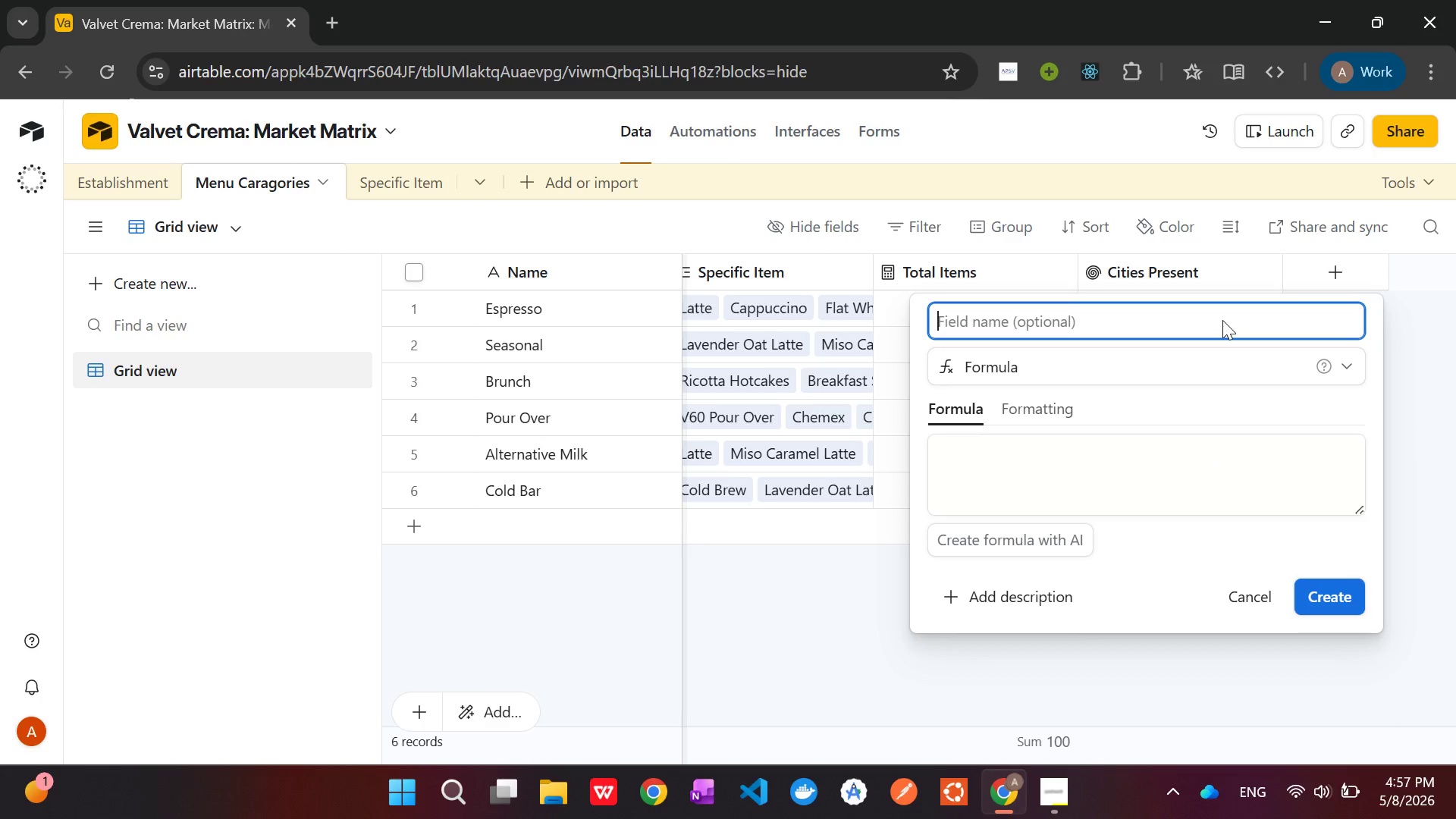 
type(Gap Analysis)
 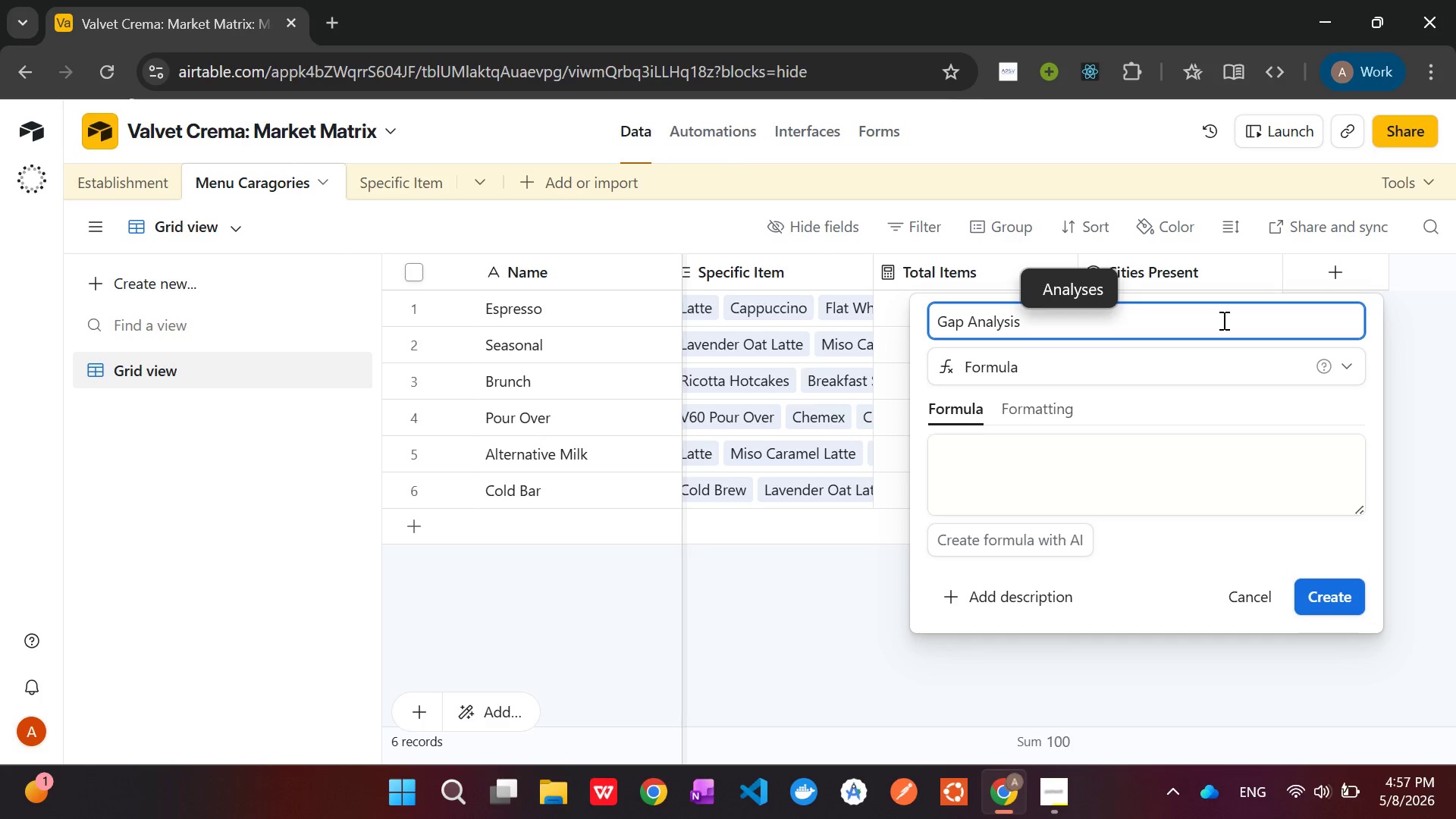 
wait(6.44)
 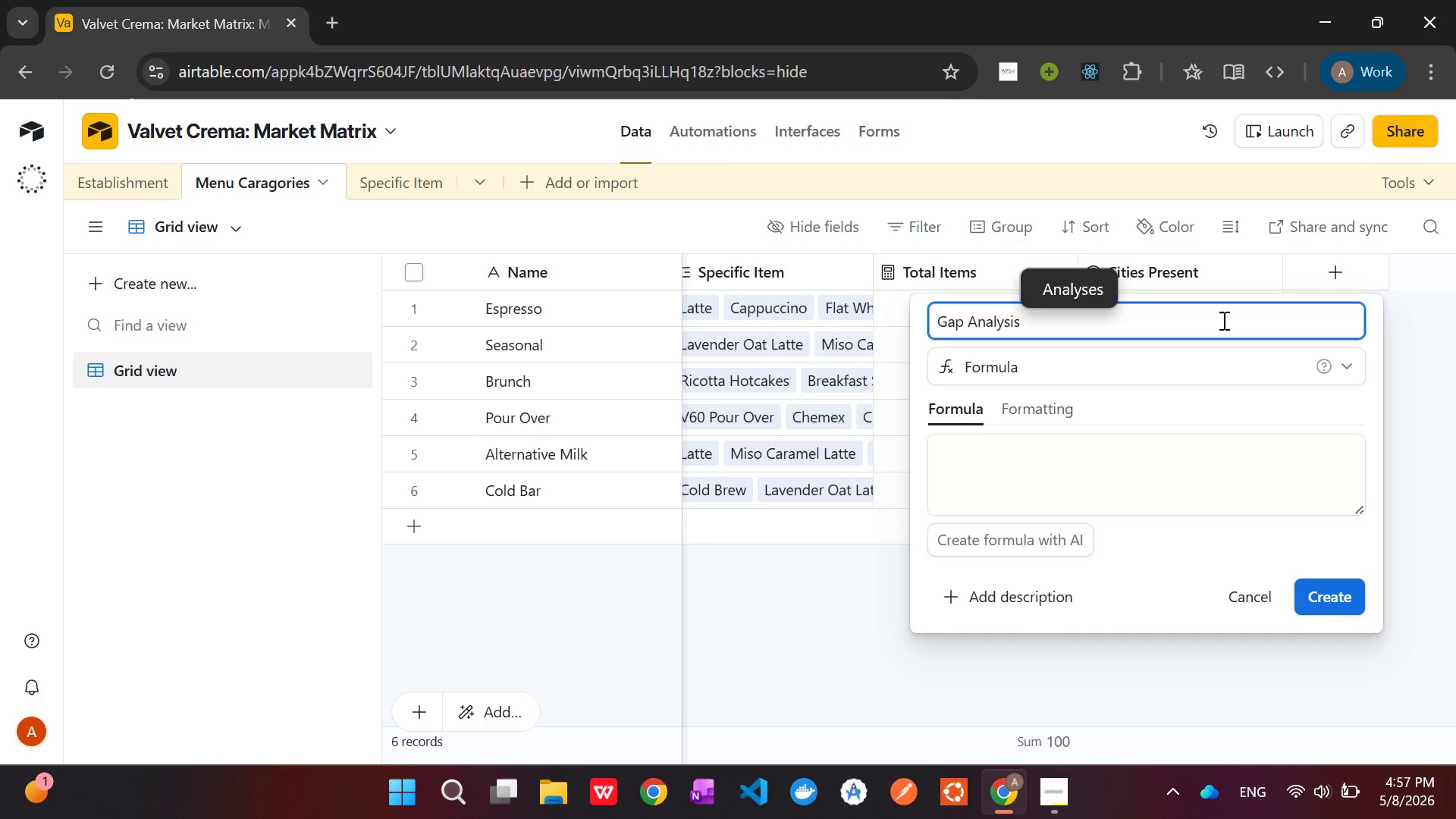 
left_click([1060, 456])
 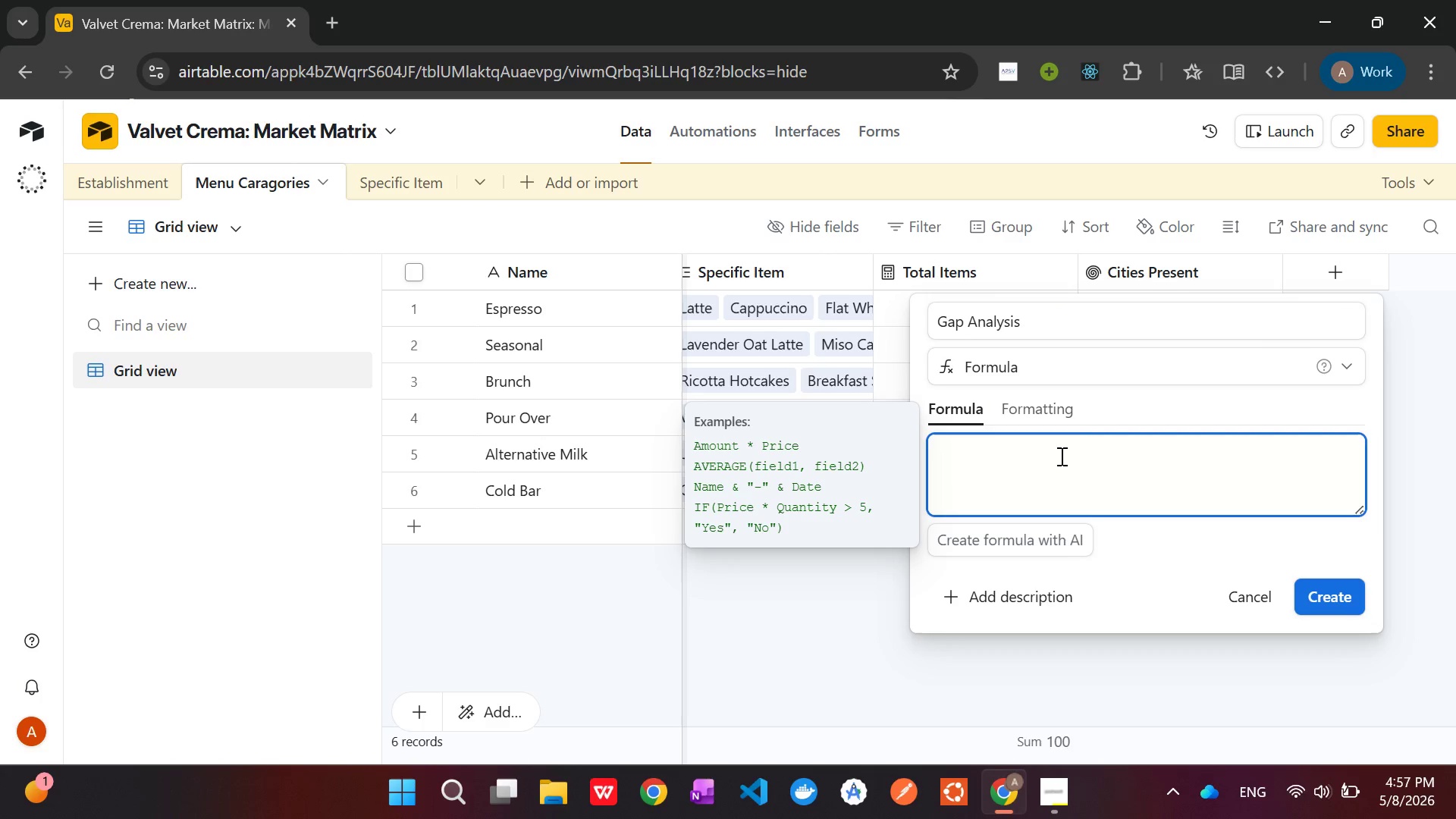 
type(IF(NOT(F)
 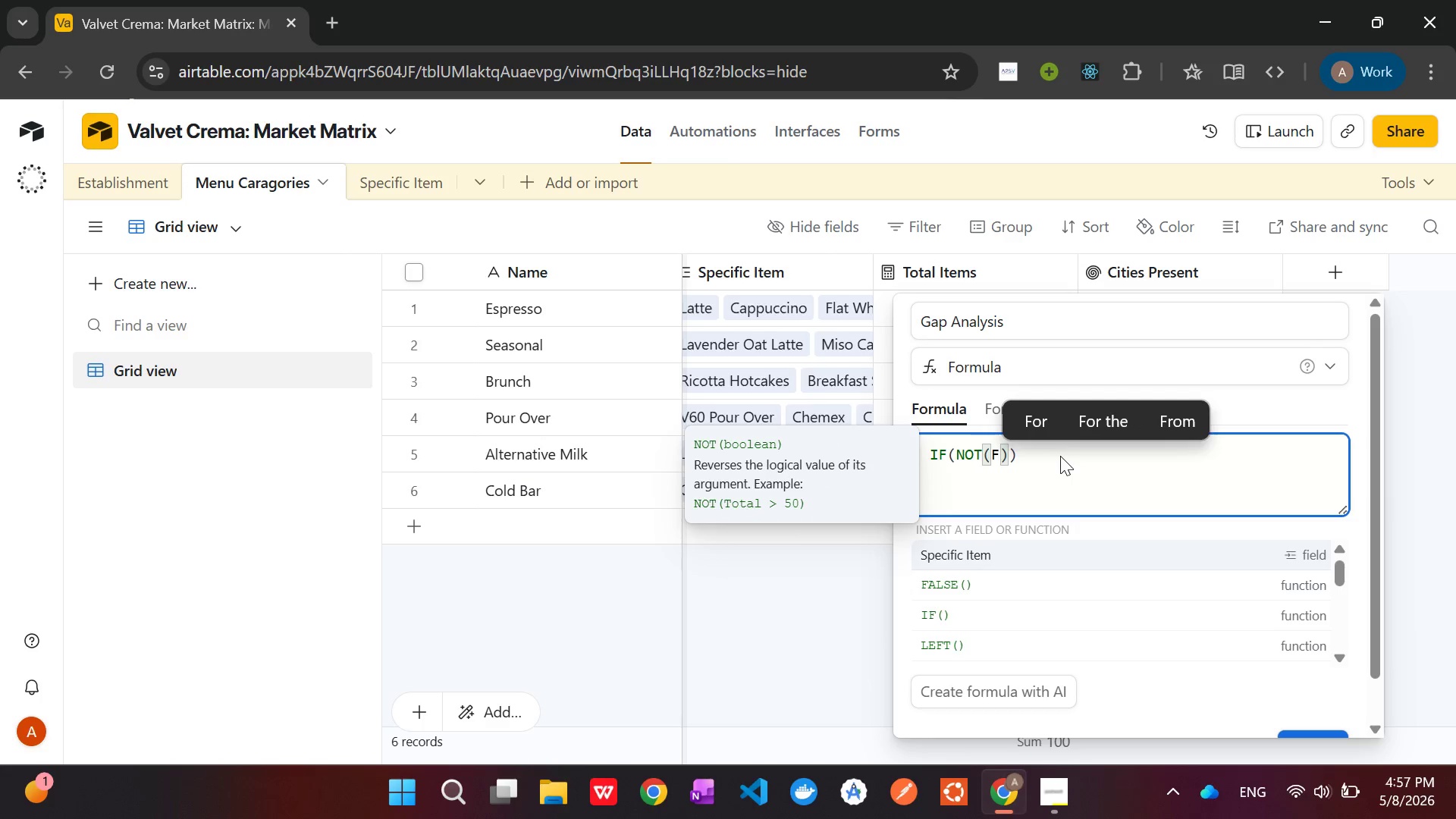 
type(IND("AU)
key(Backspace)
type(ustin)
 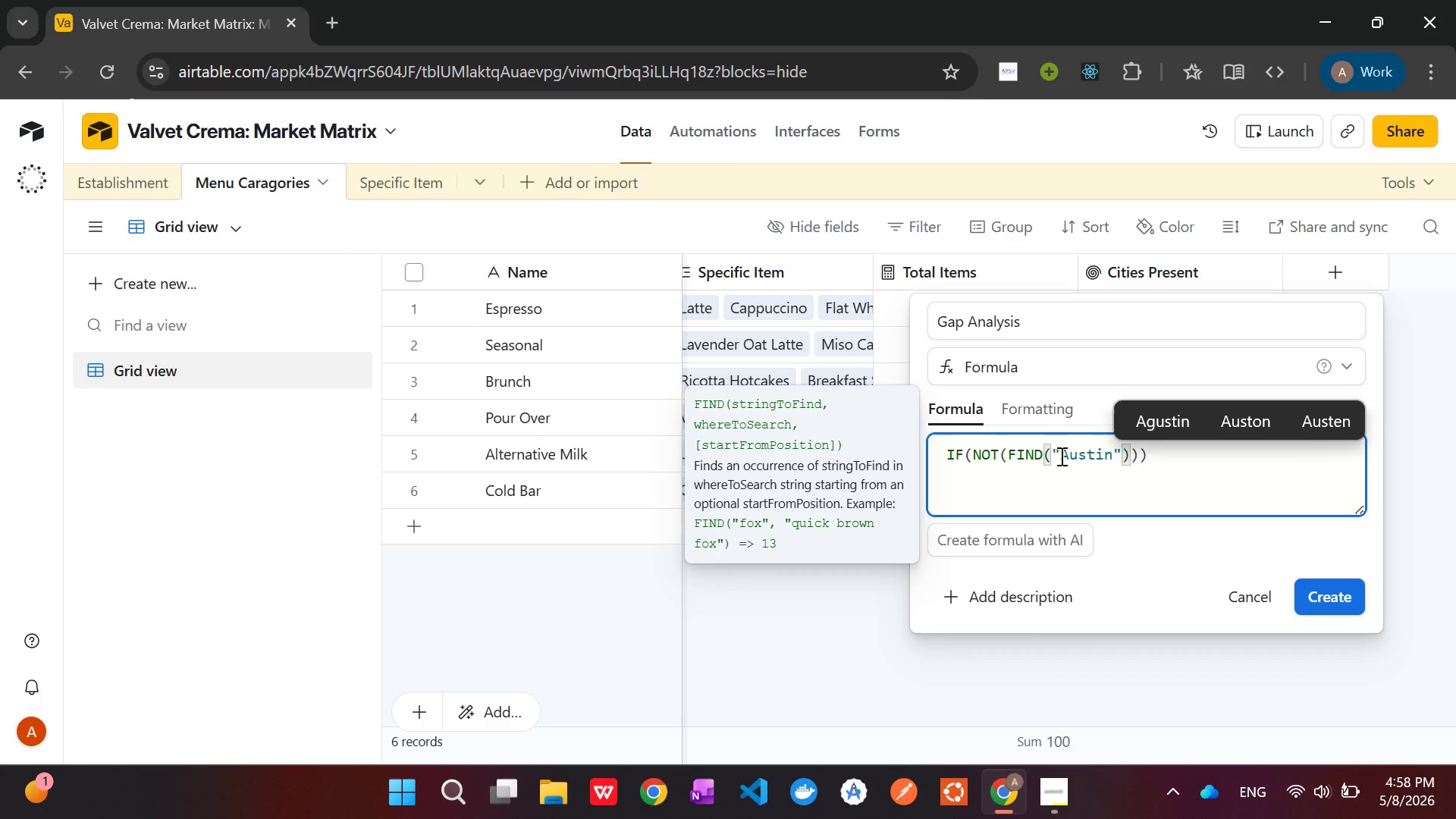 
key(ArrowRight)
 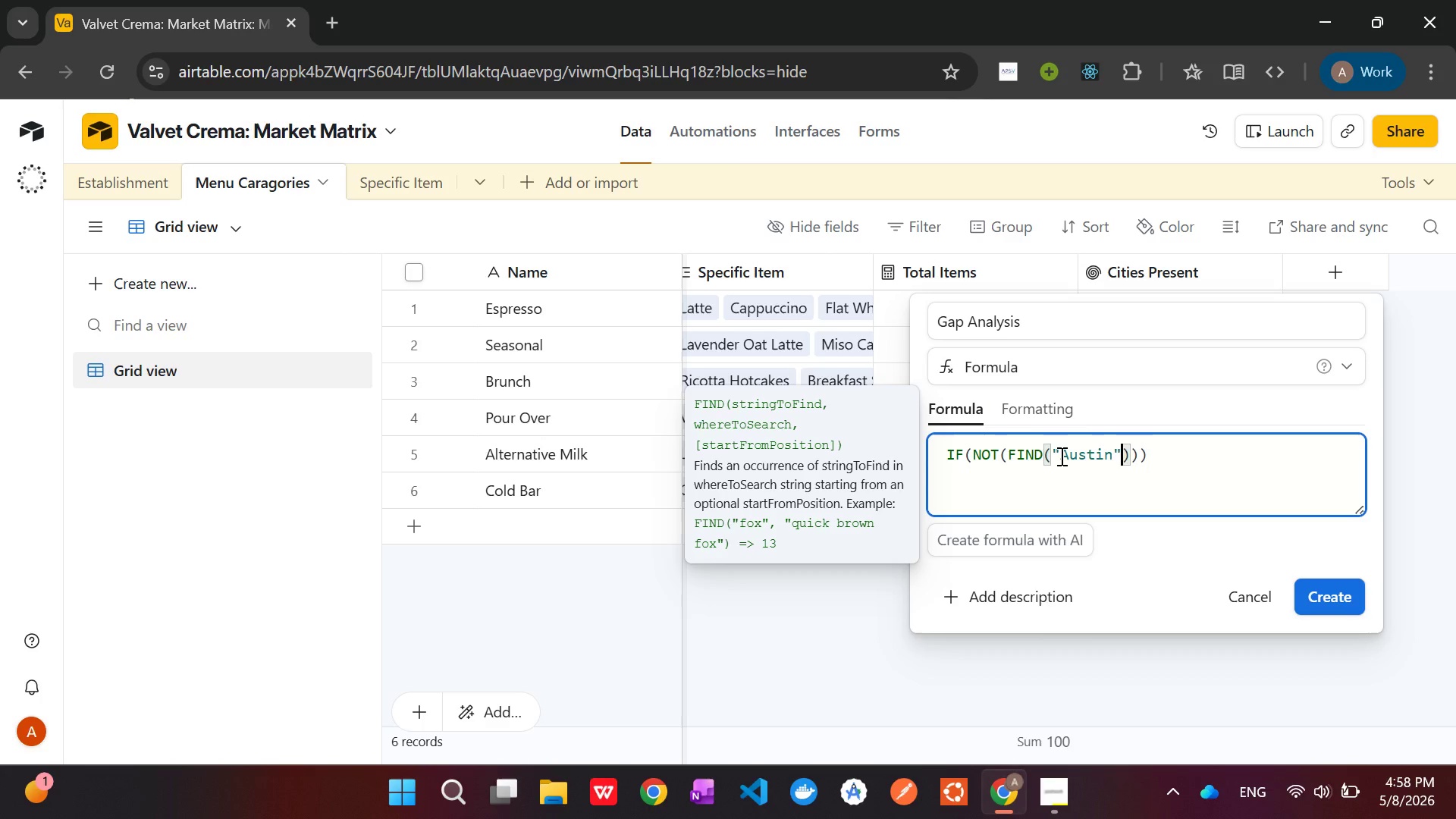 
key(Comma)
 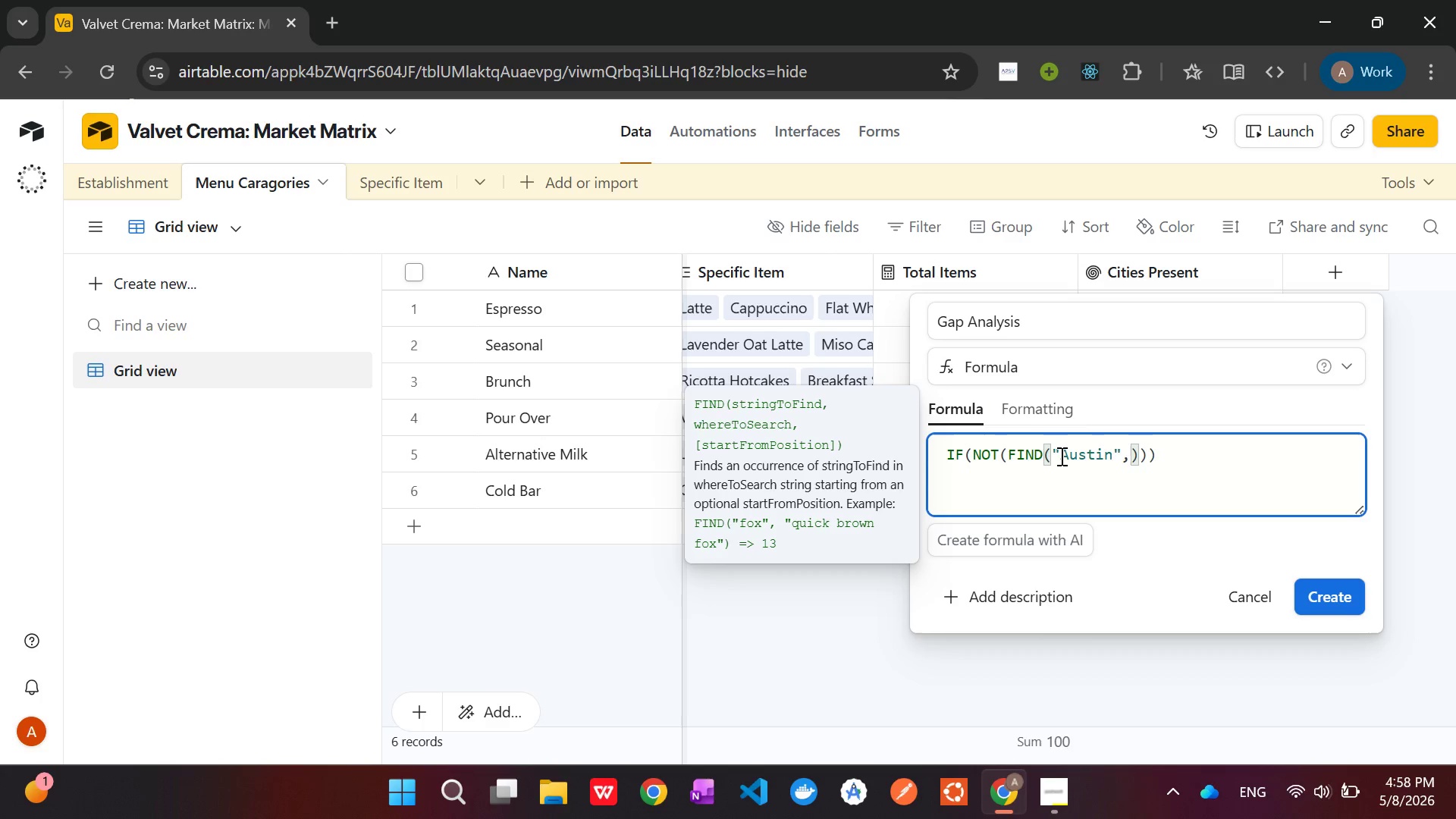 
wait(5.16)
 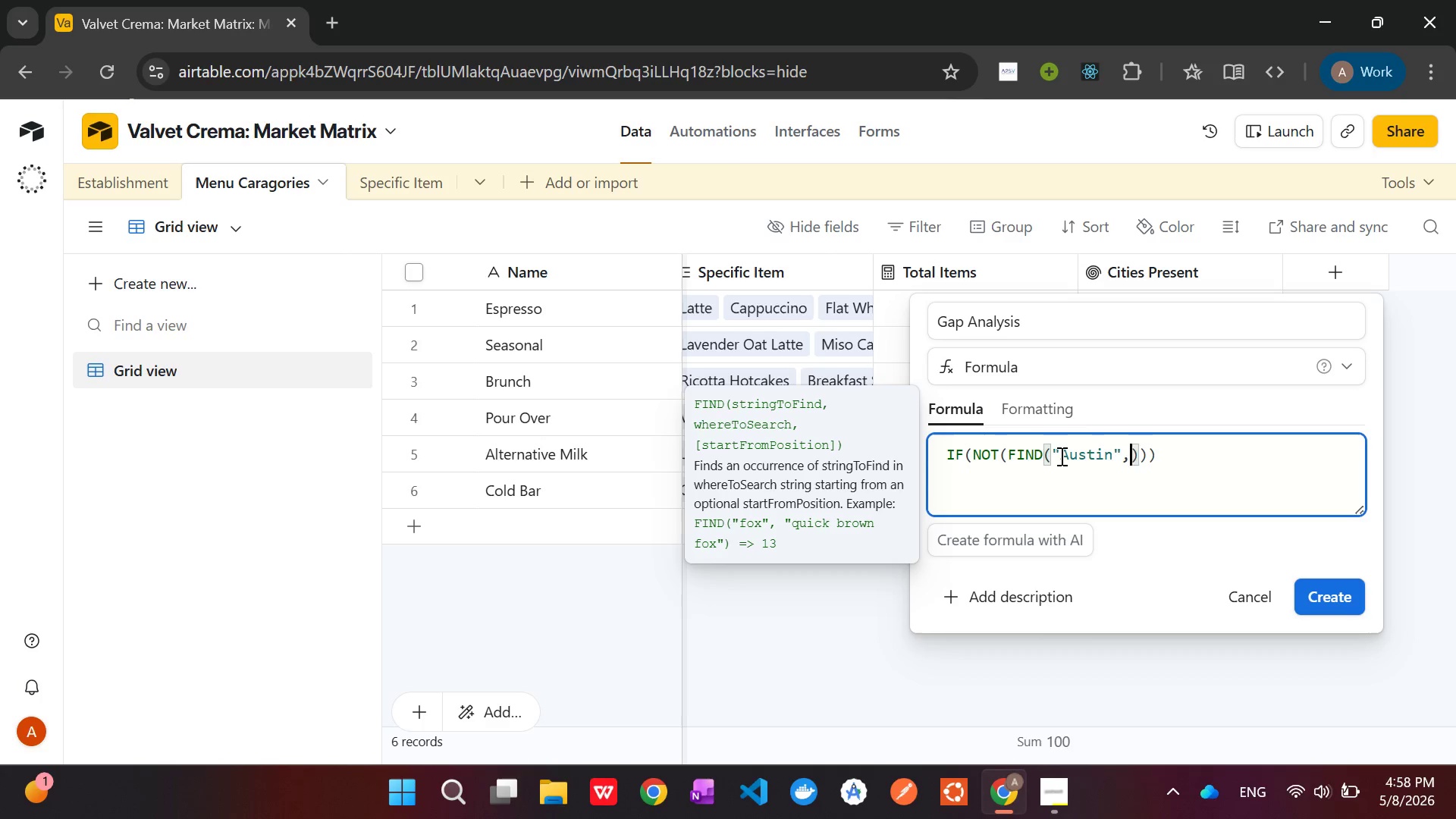 
type({cre)
key(Backspace)
key(Backspace)
 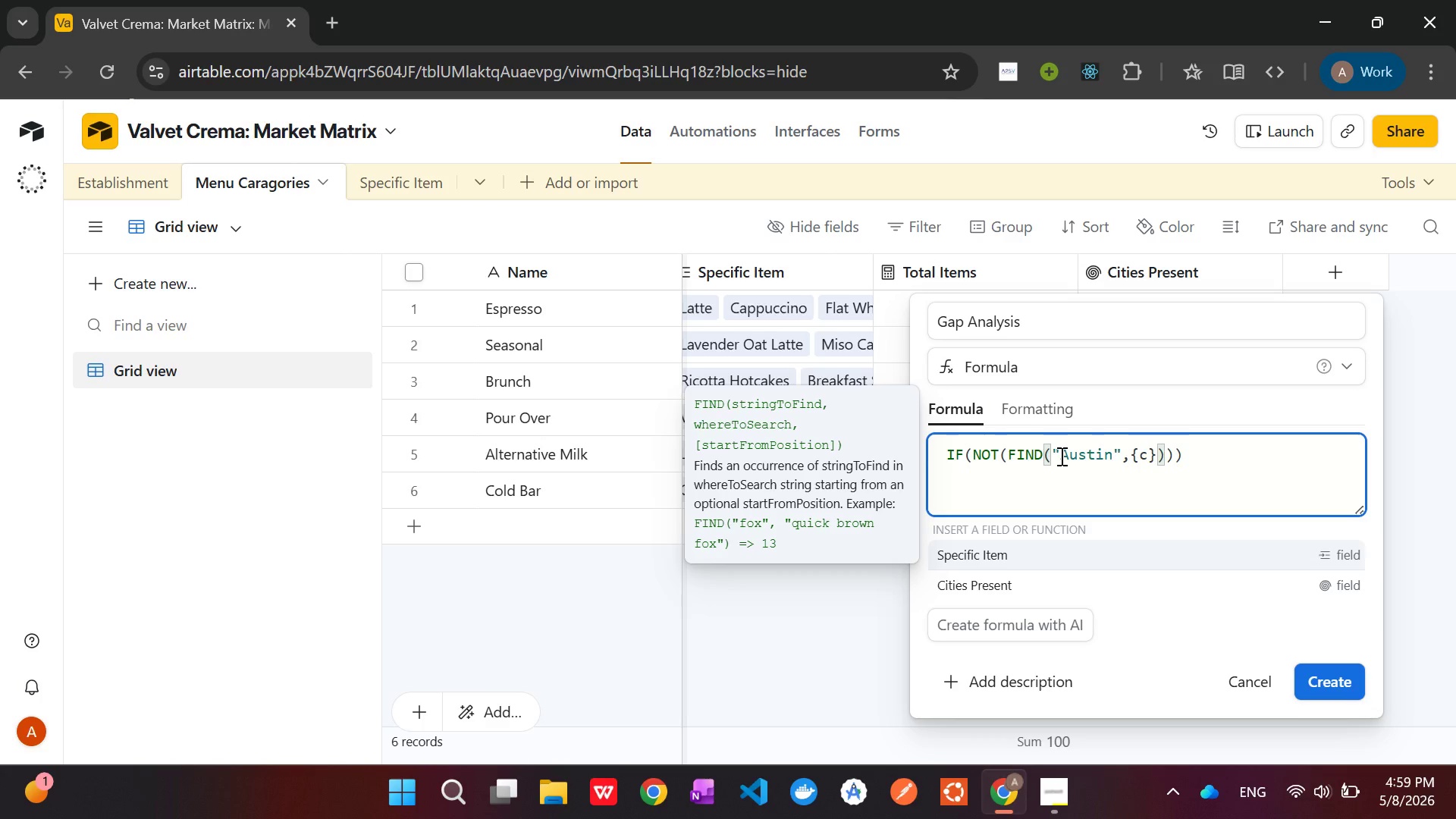 
wait(50.72)
 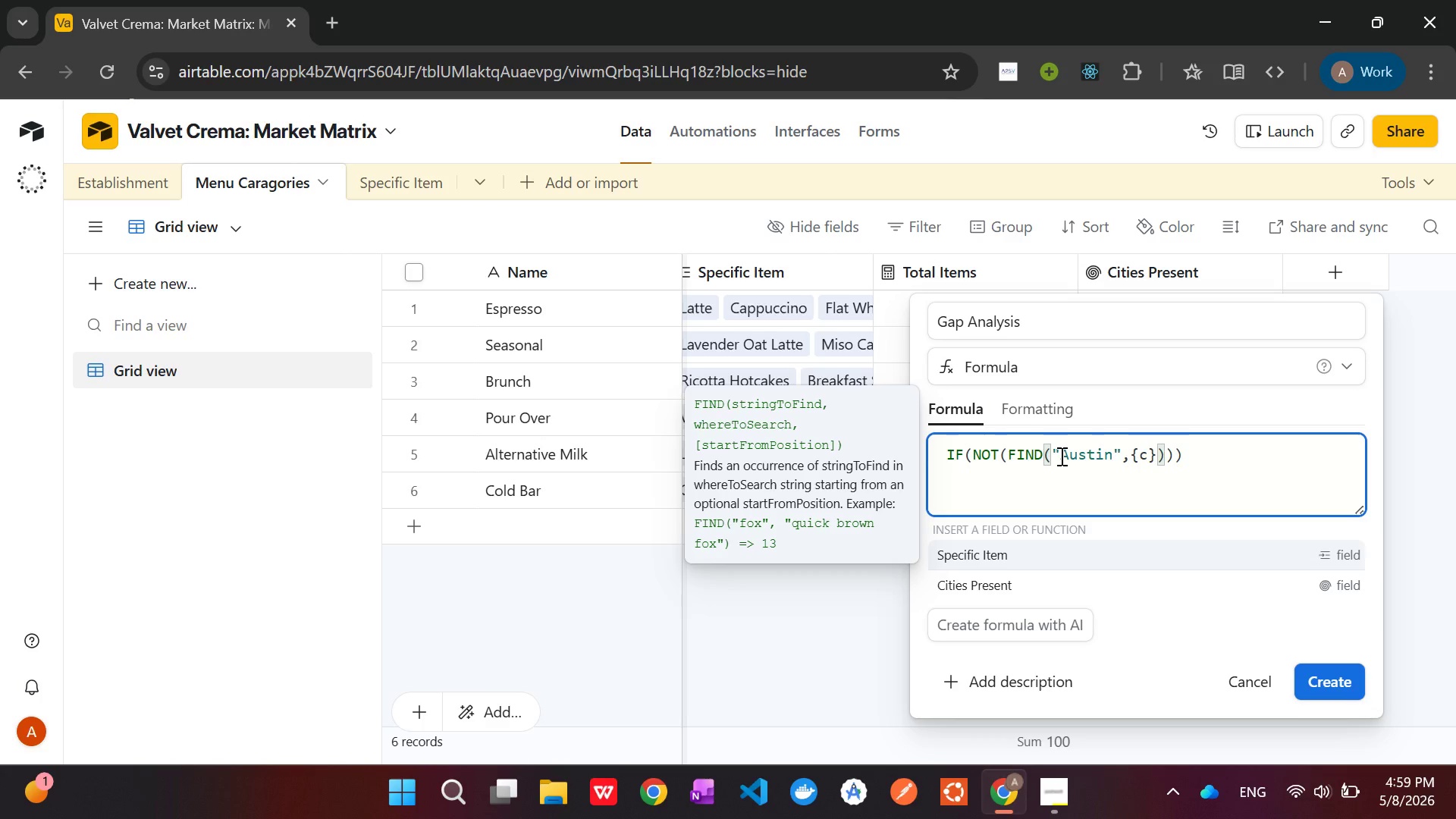 
key(Backspace)
type(Speci)
 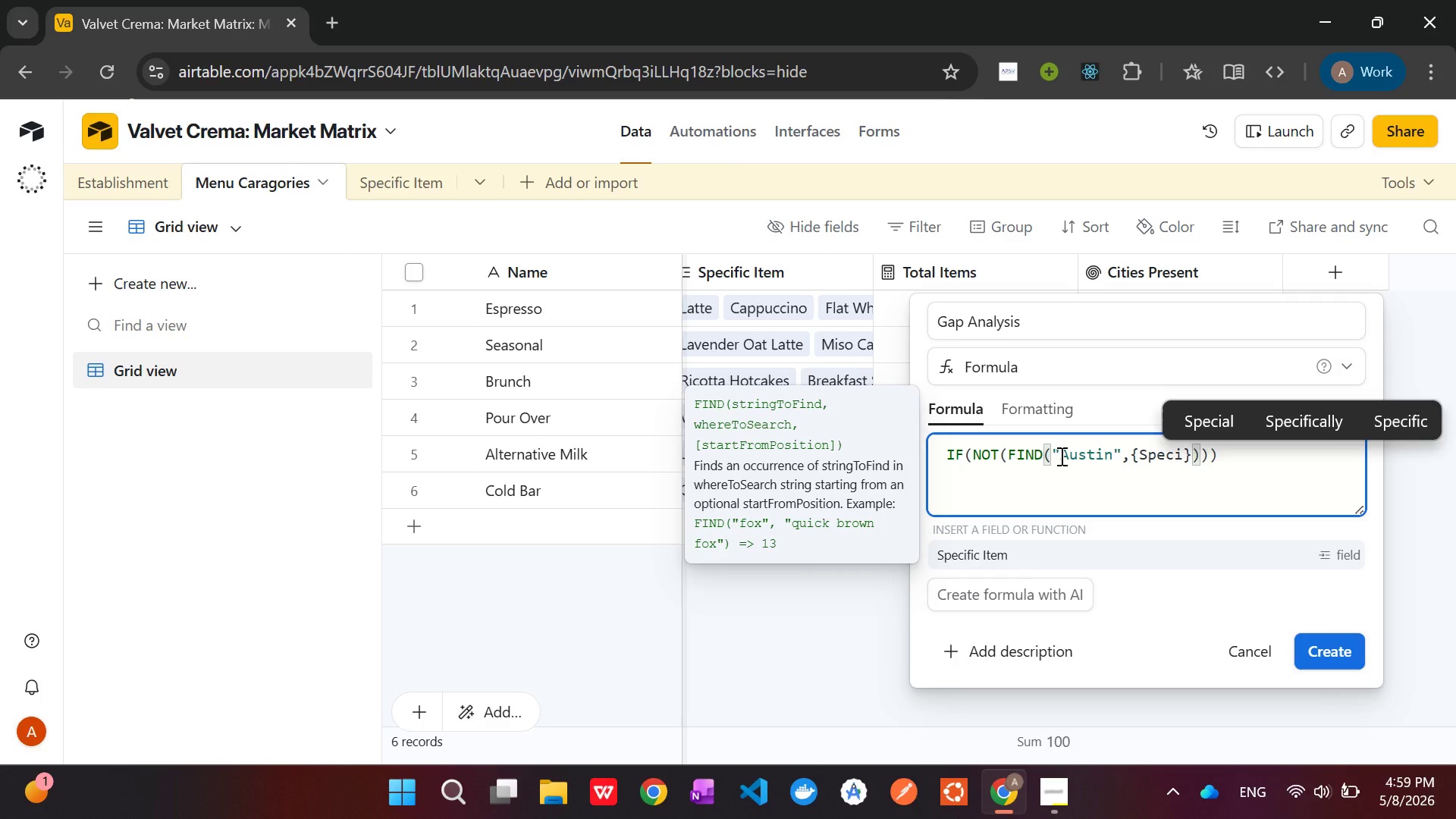 
key(Enter)
 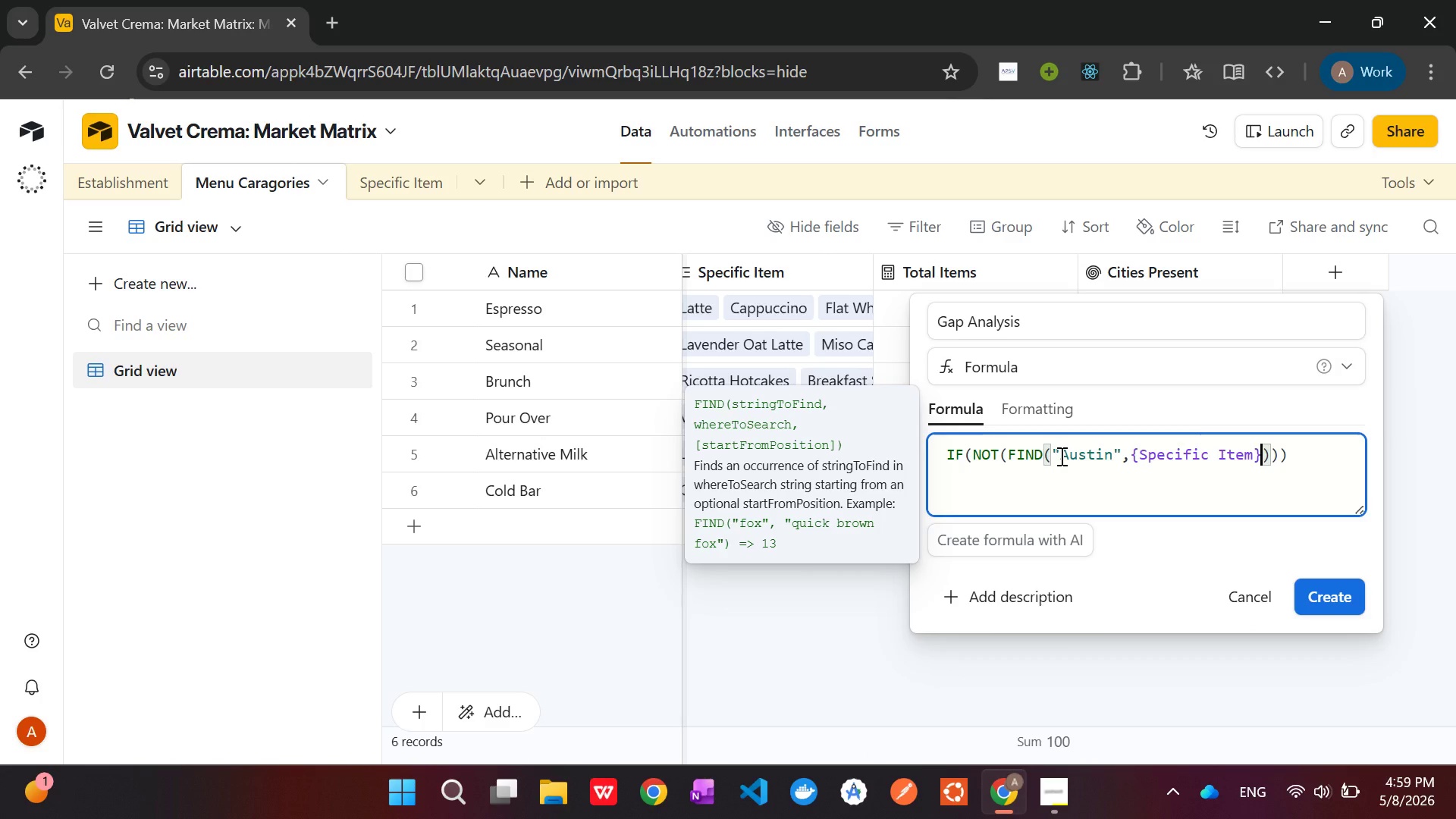 
wait(5.62)
 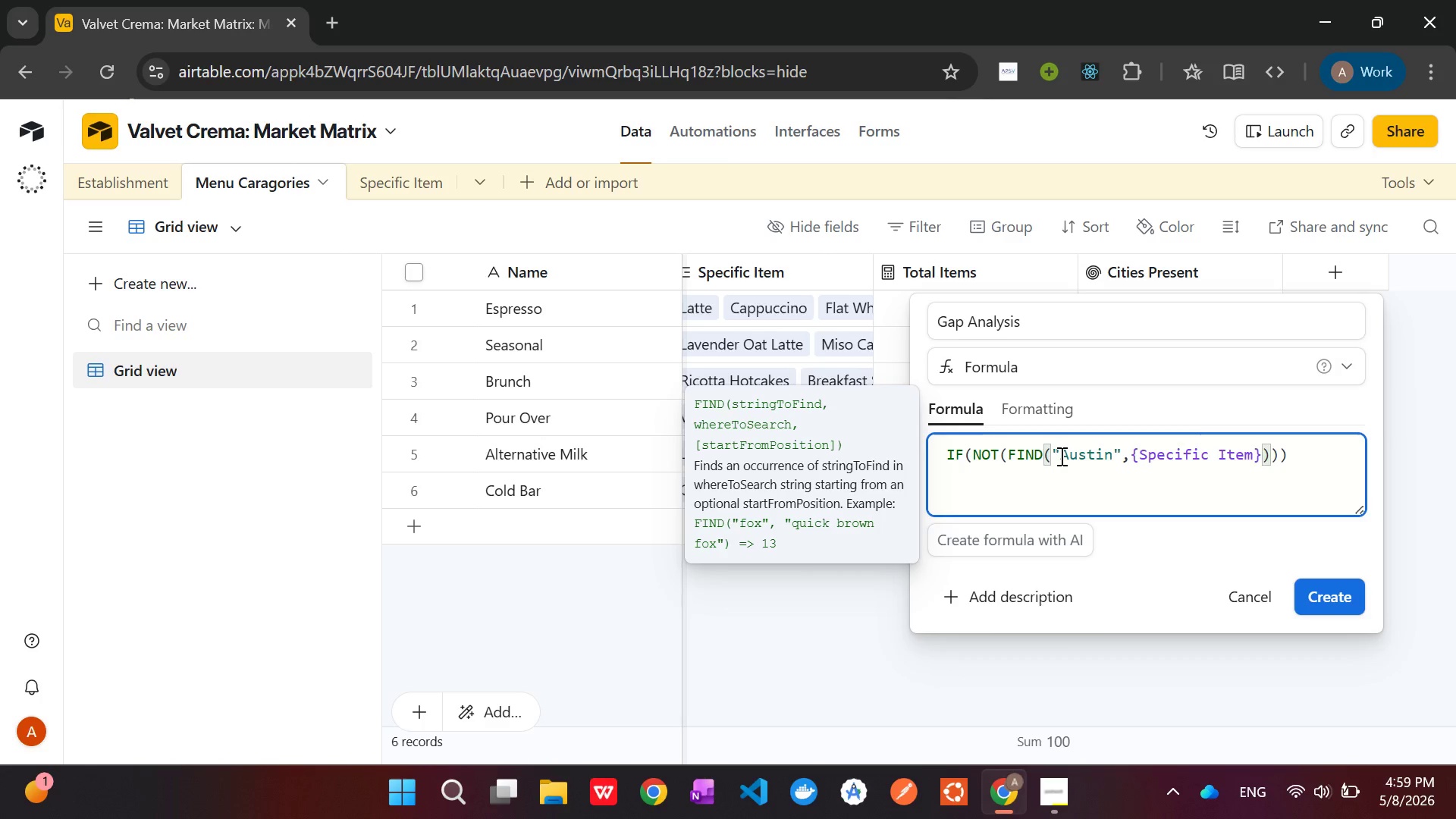 
key(ArrowRight)
 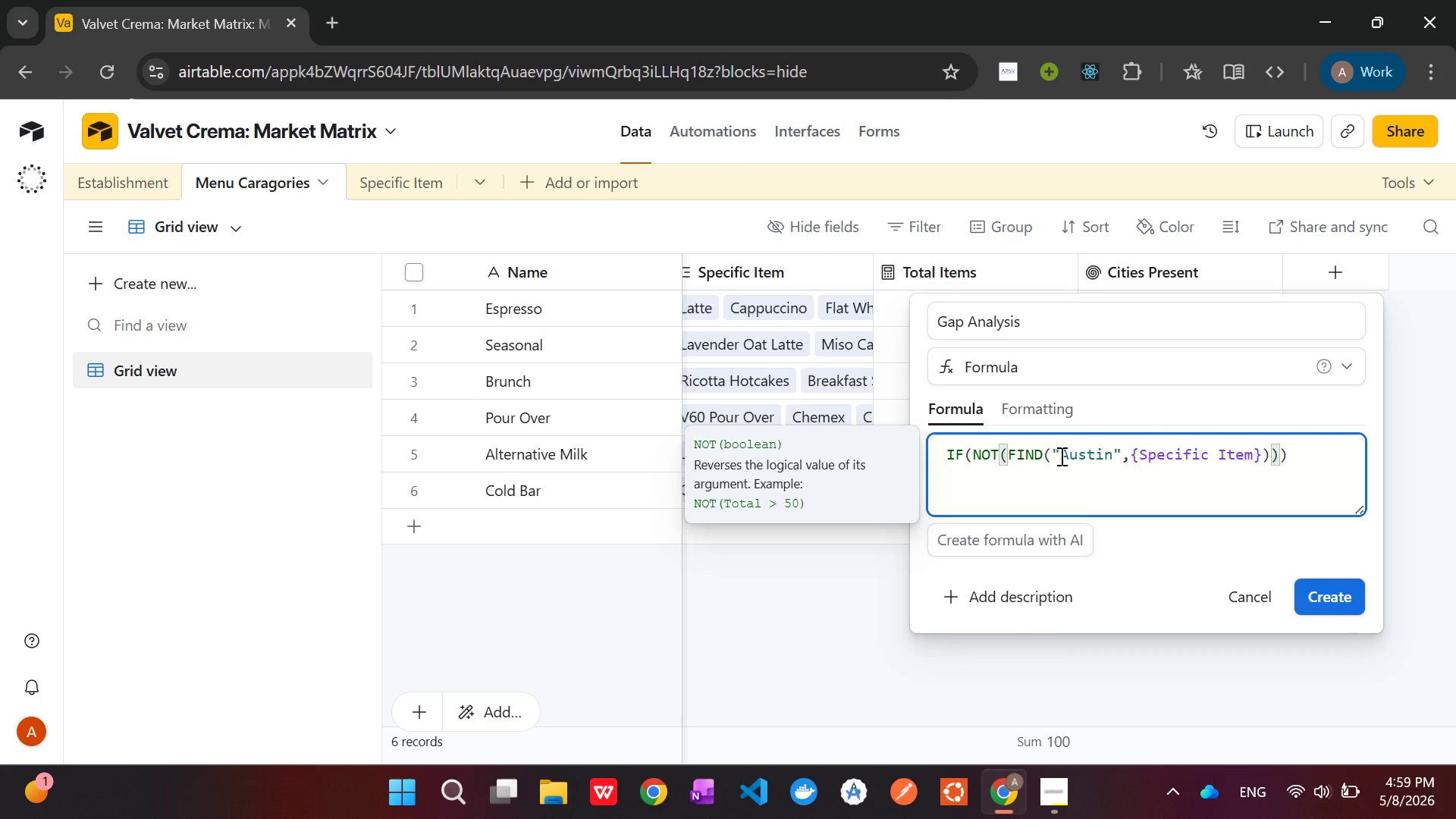 
key(ArrowRight)
 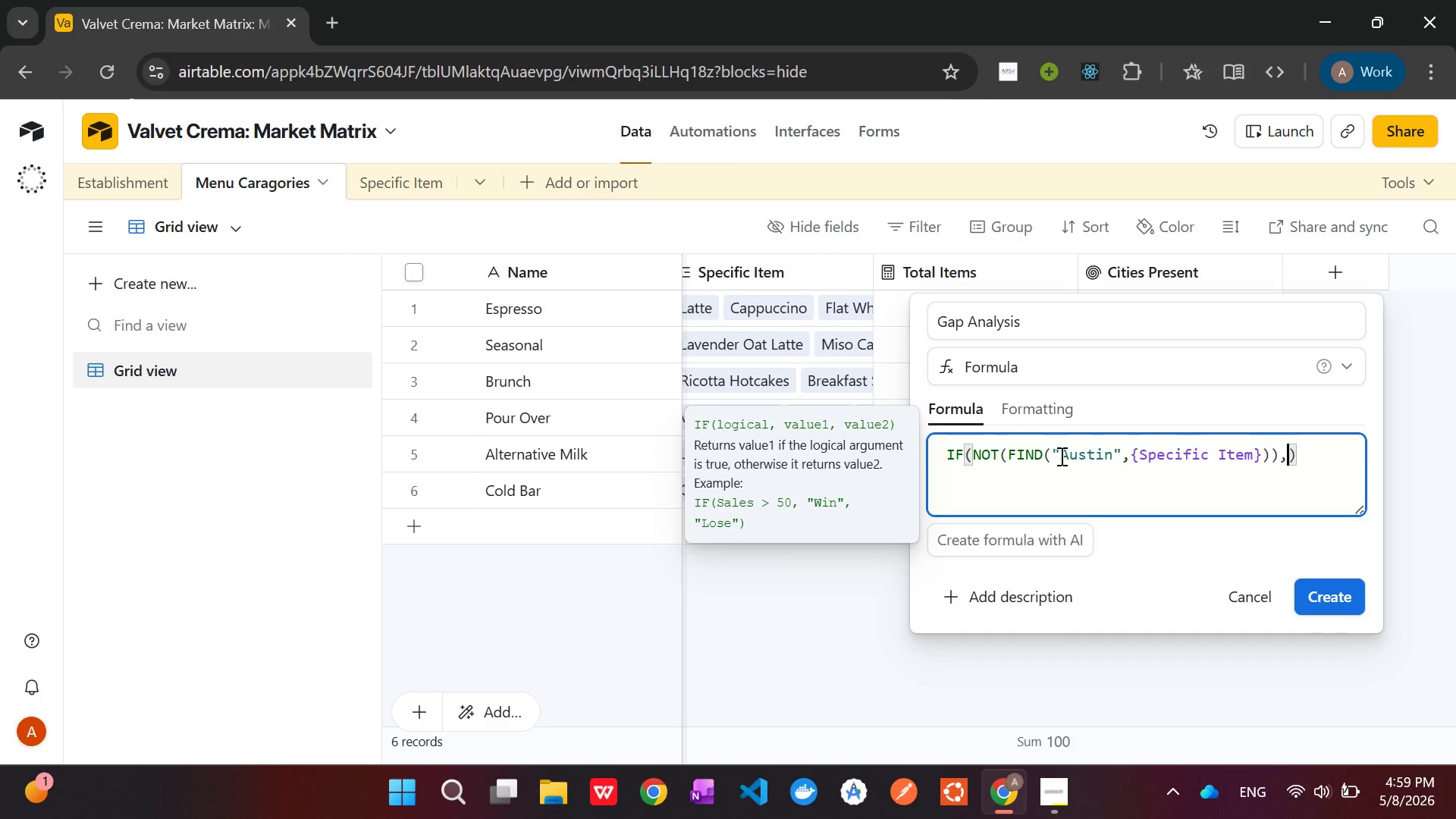 
key(Comma)
 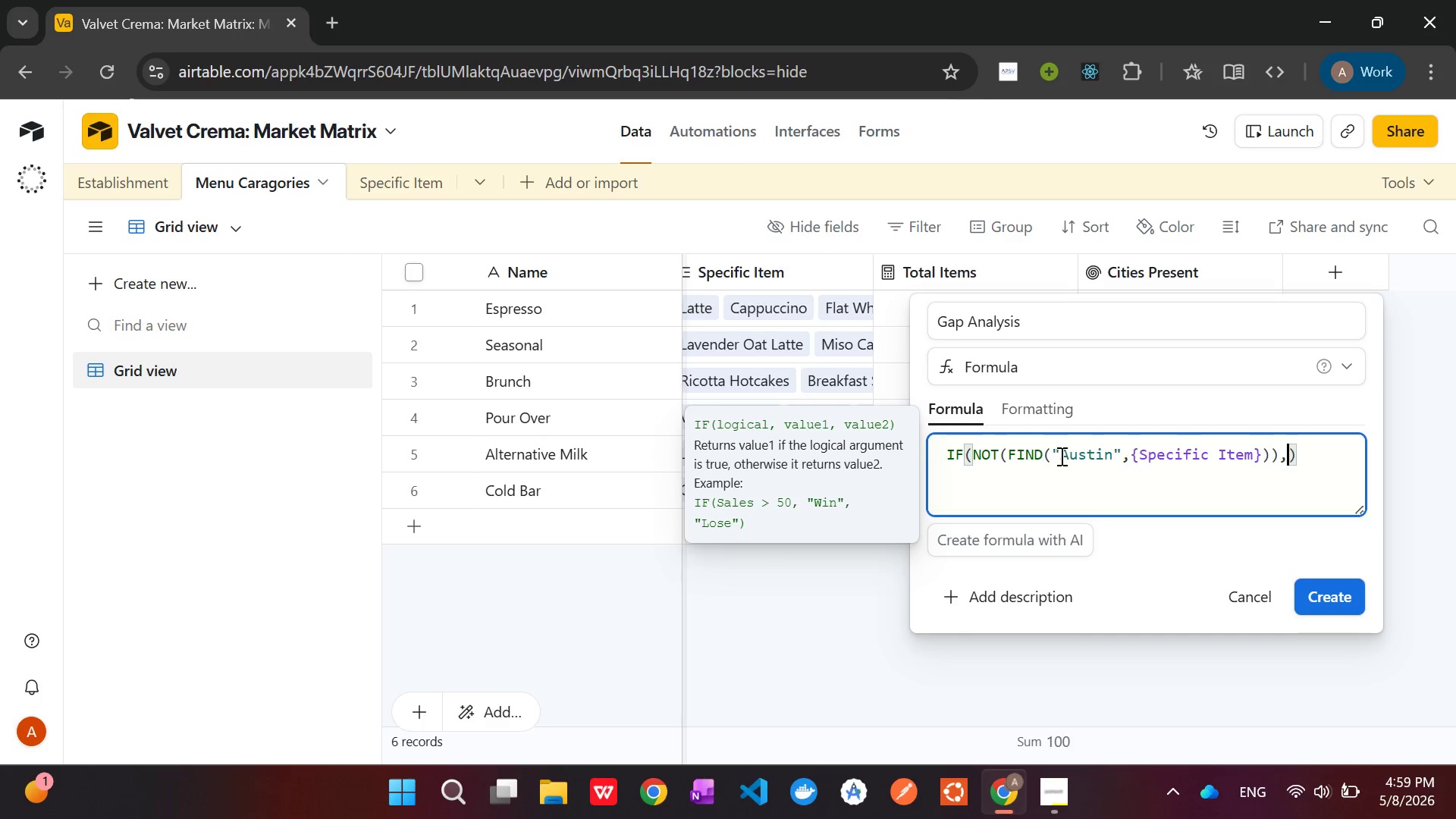 
key(Shift+Quote)
 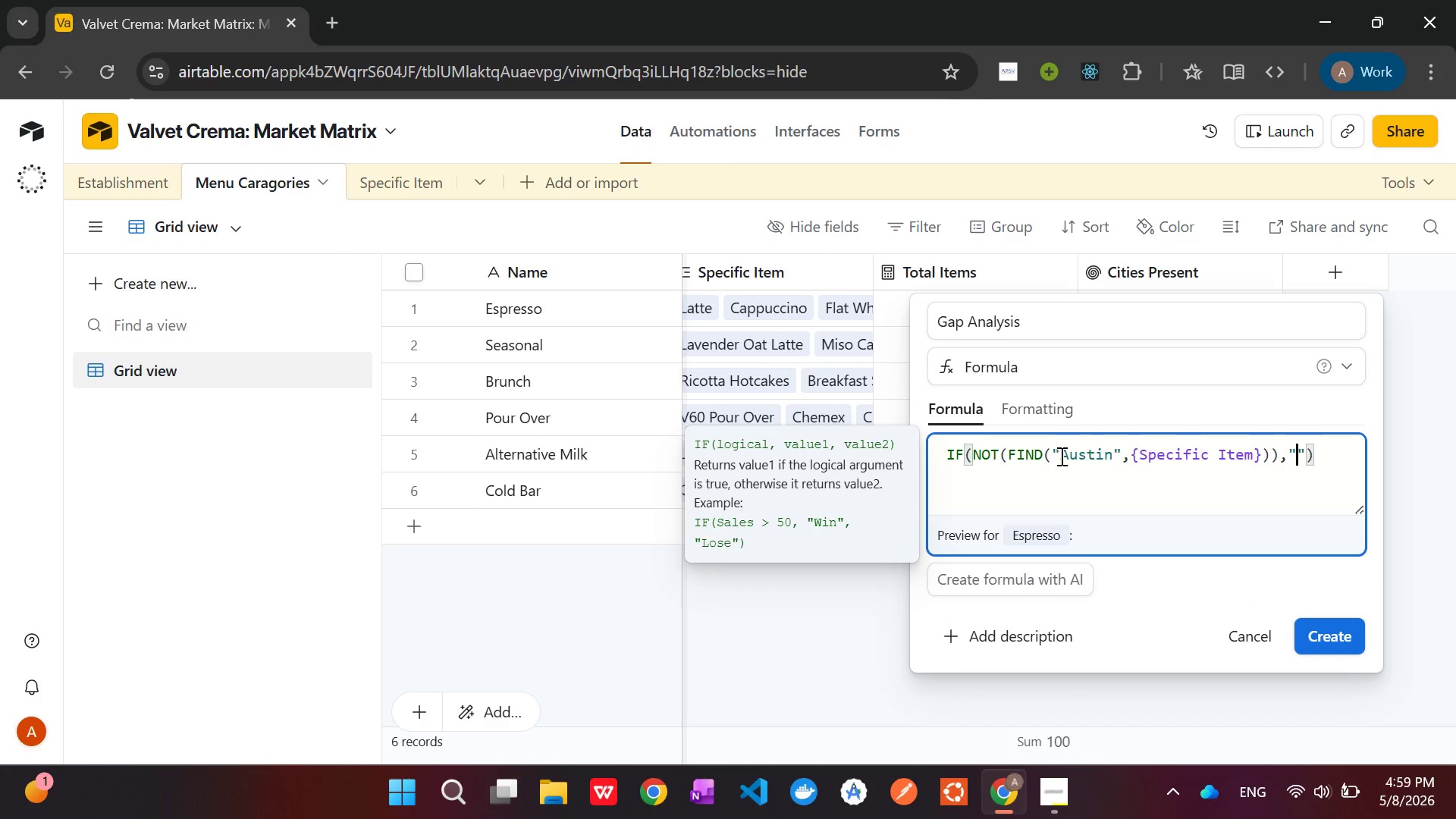 
key(Meta+V)
 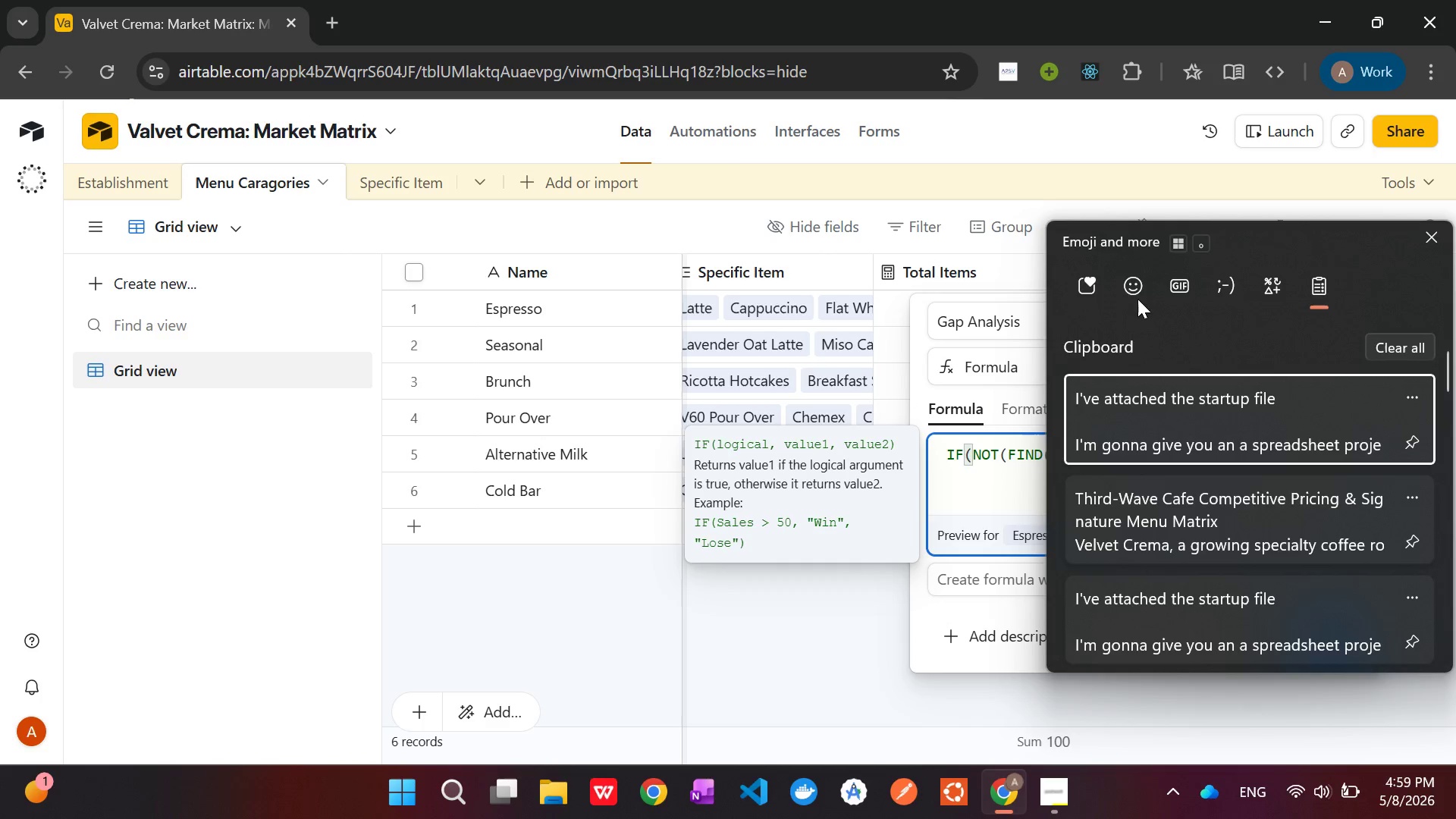 
left_click([1132, 293])
 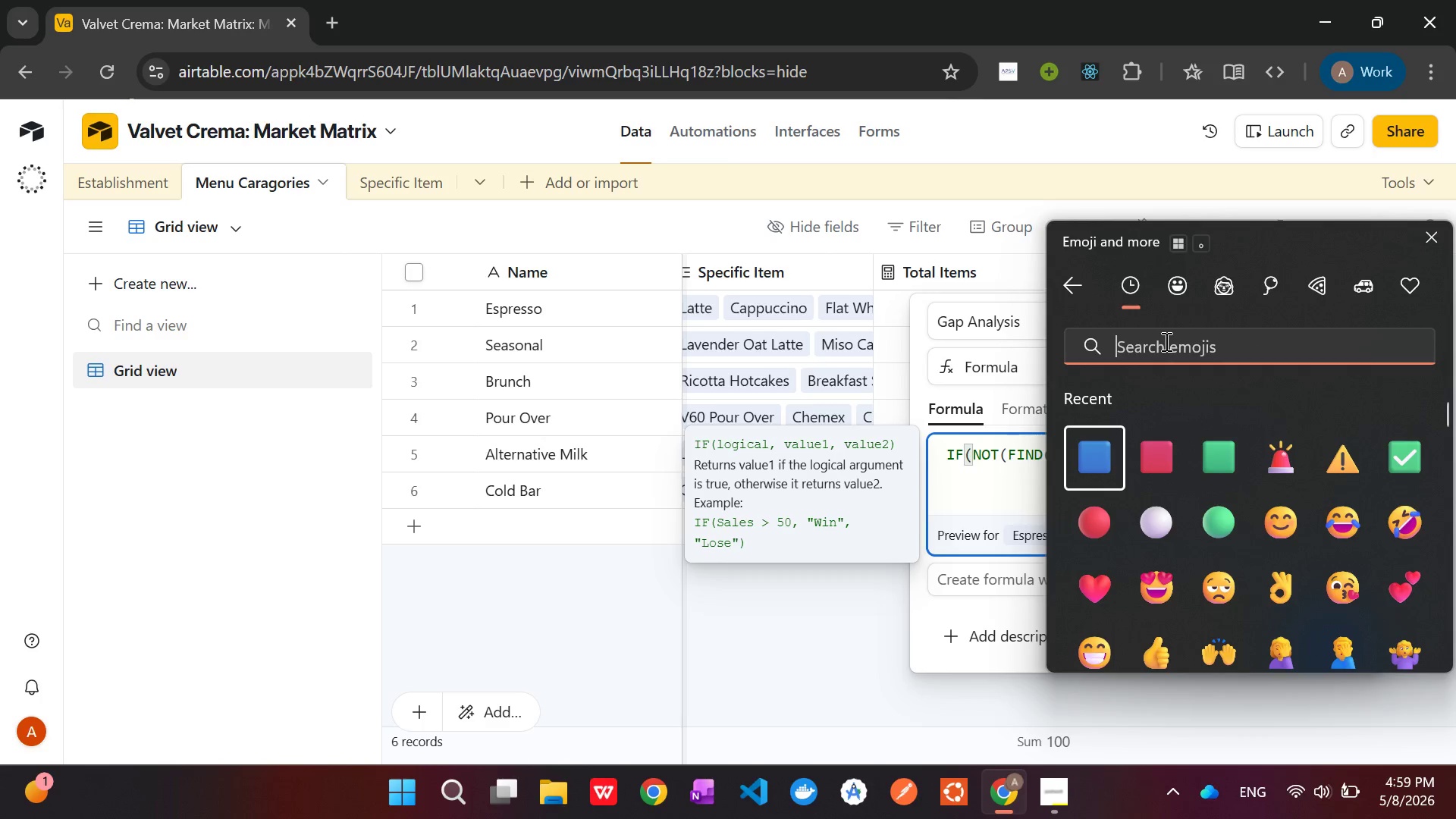 
left_click([1165, 341])
 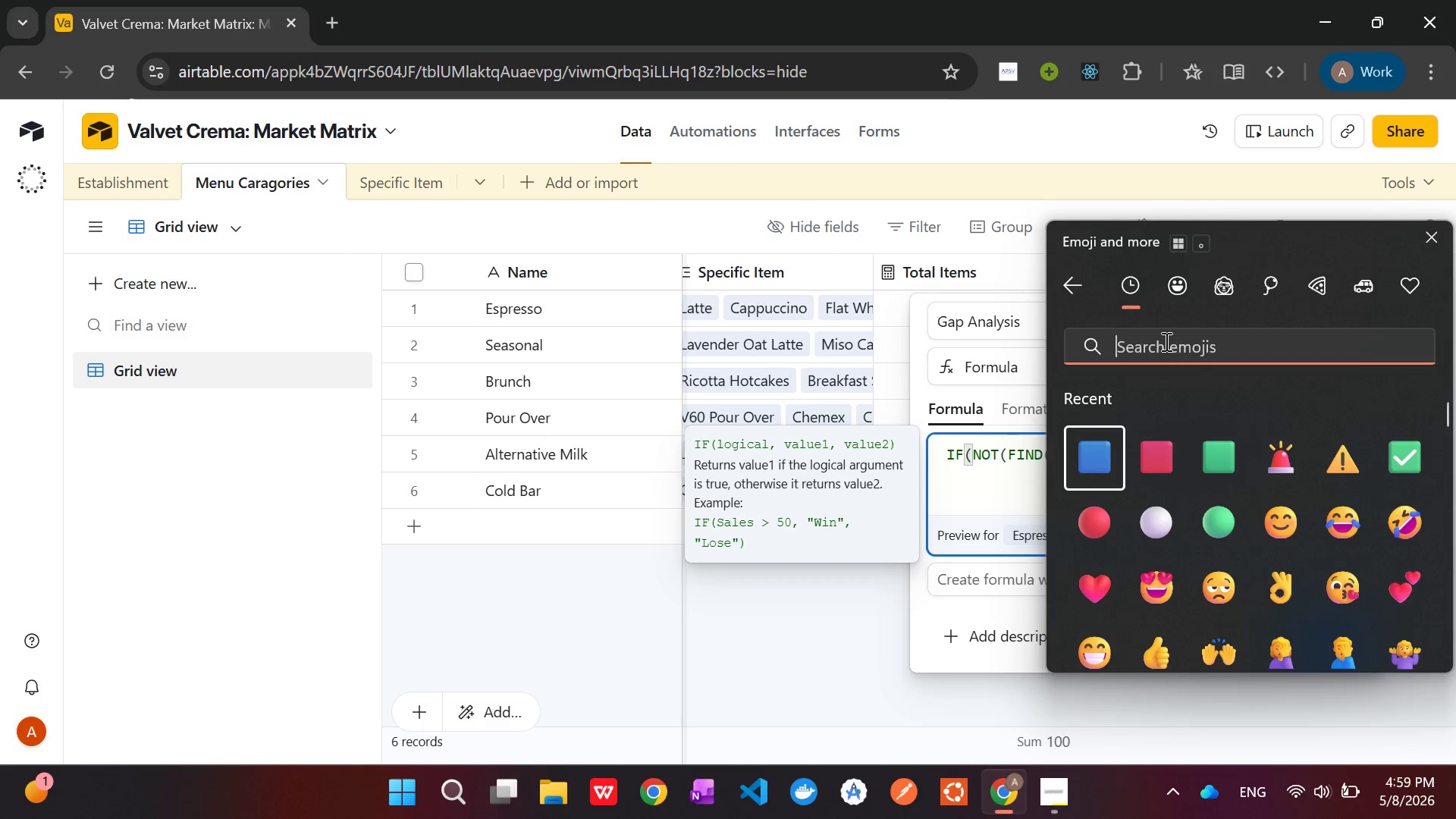 
key(X)
 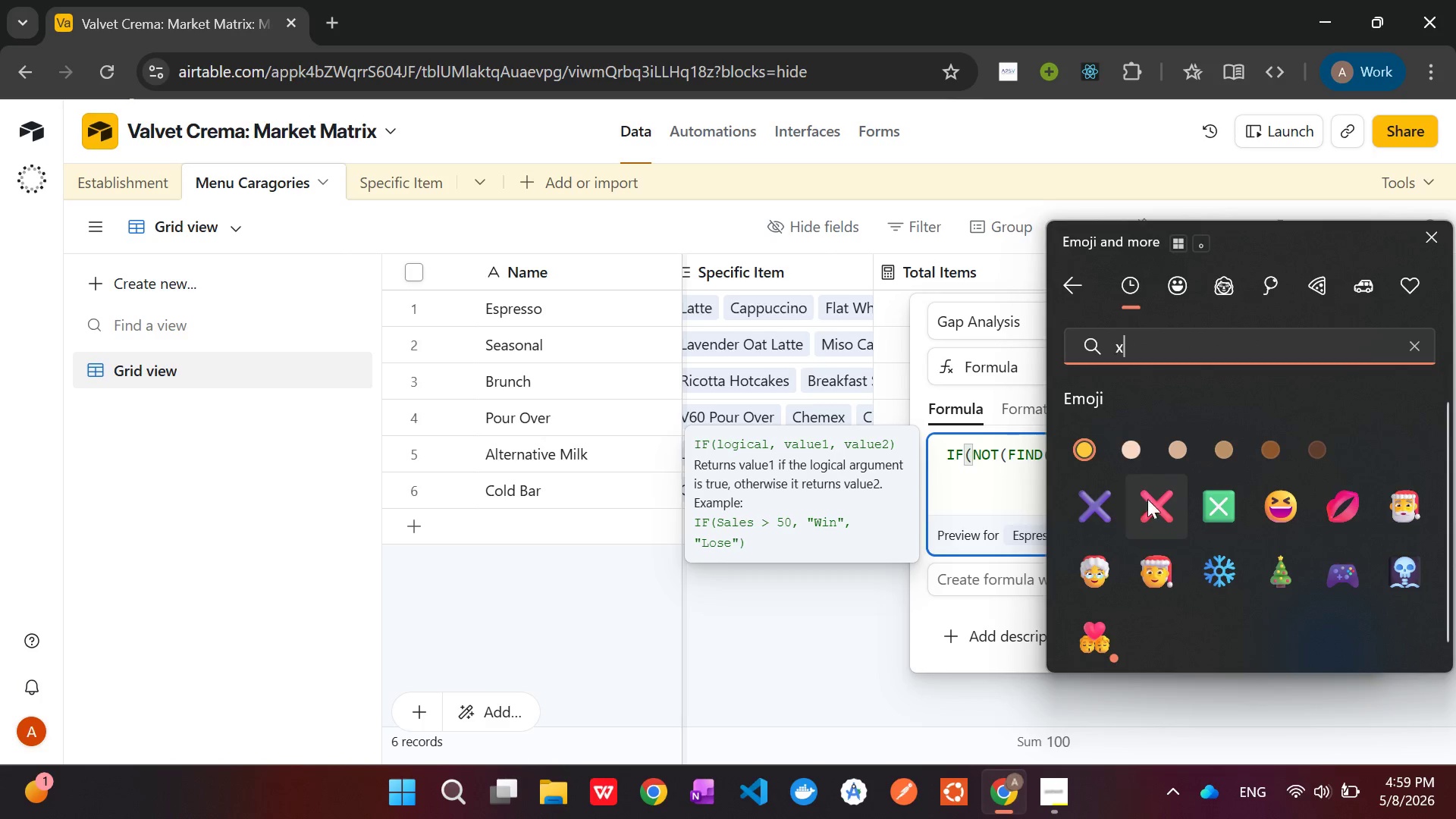 
left_click([1157, 500])
 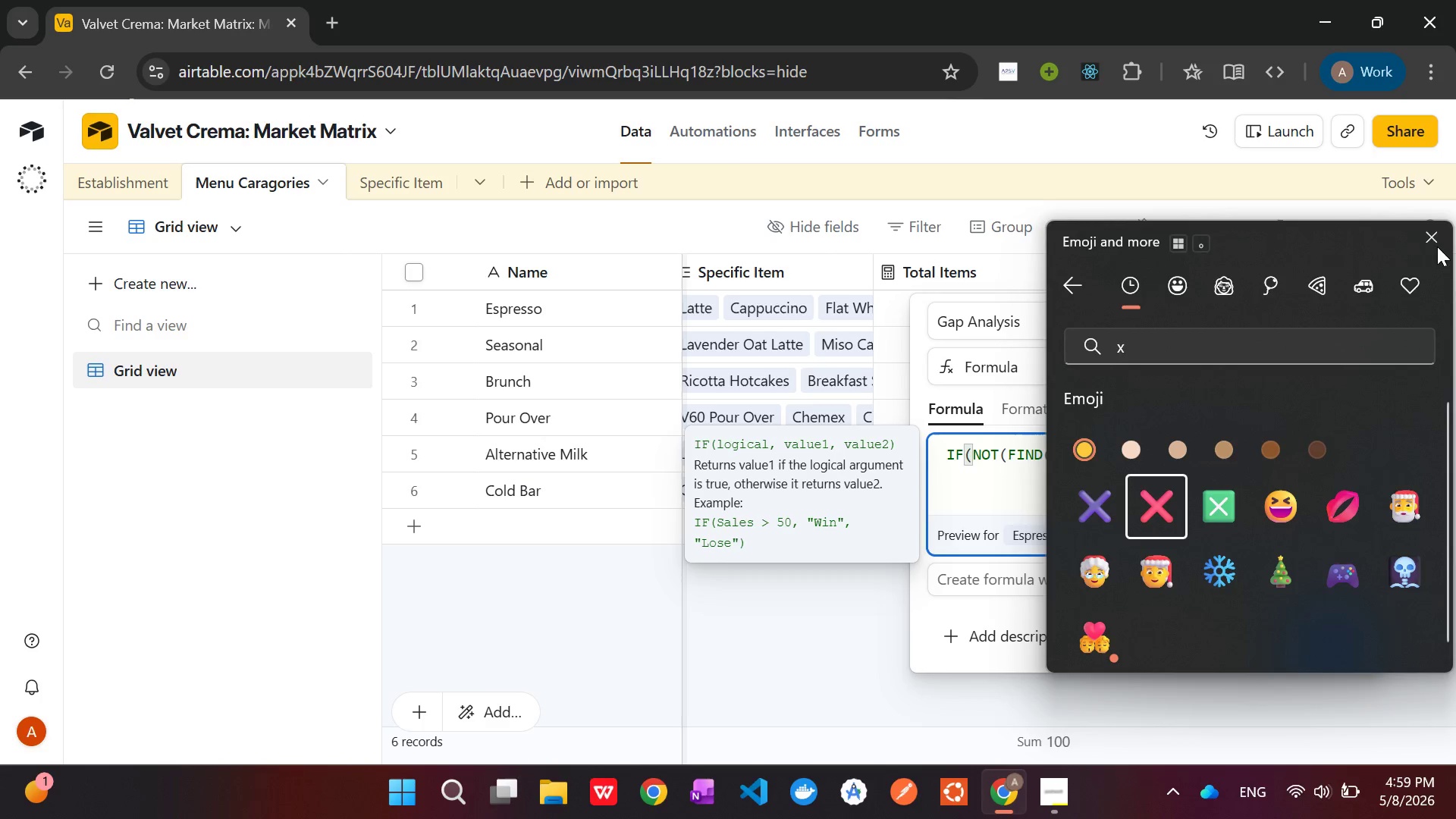 
left_click([1437, 240])
 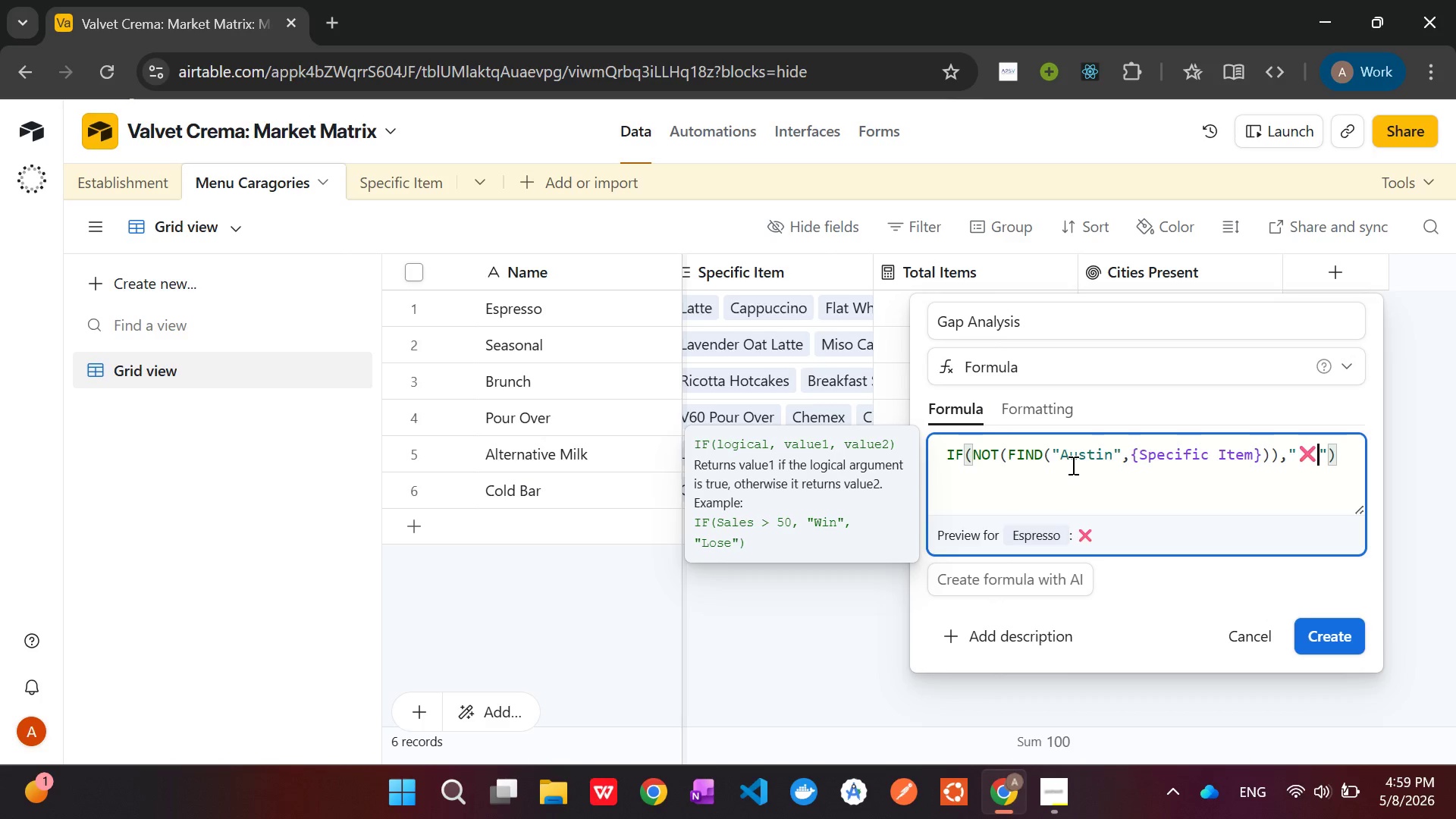 
type( Missing in Austin )
 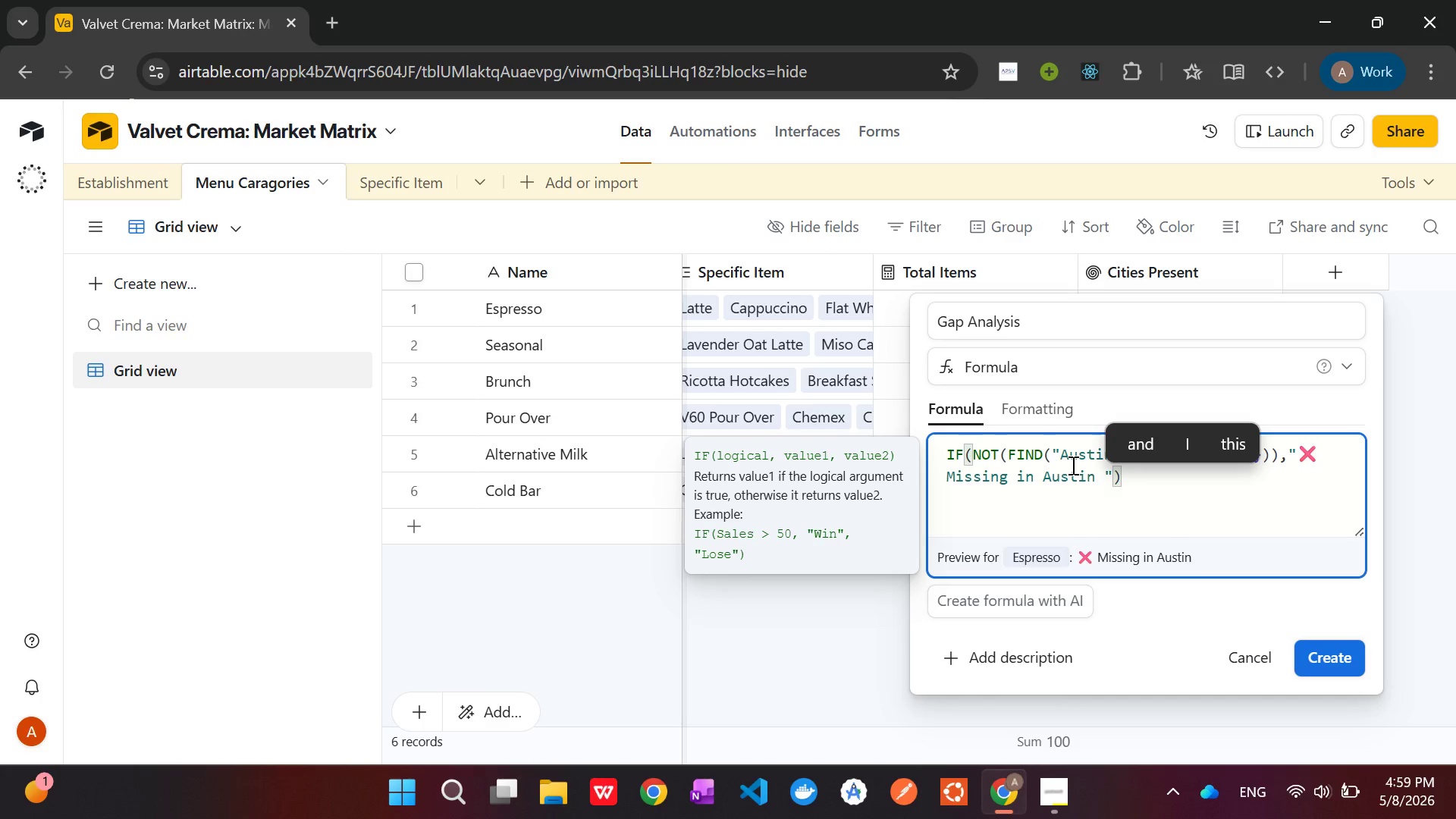 
key(ArrowRight)
 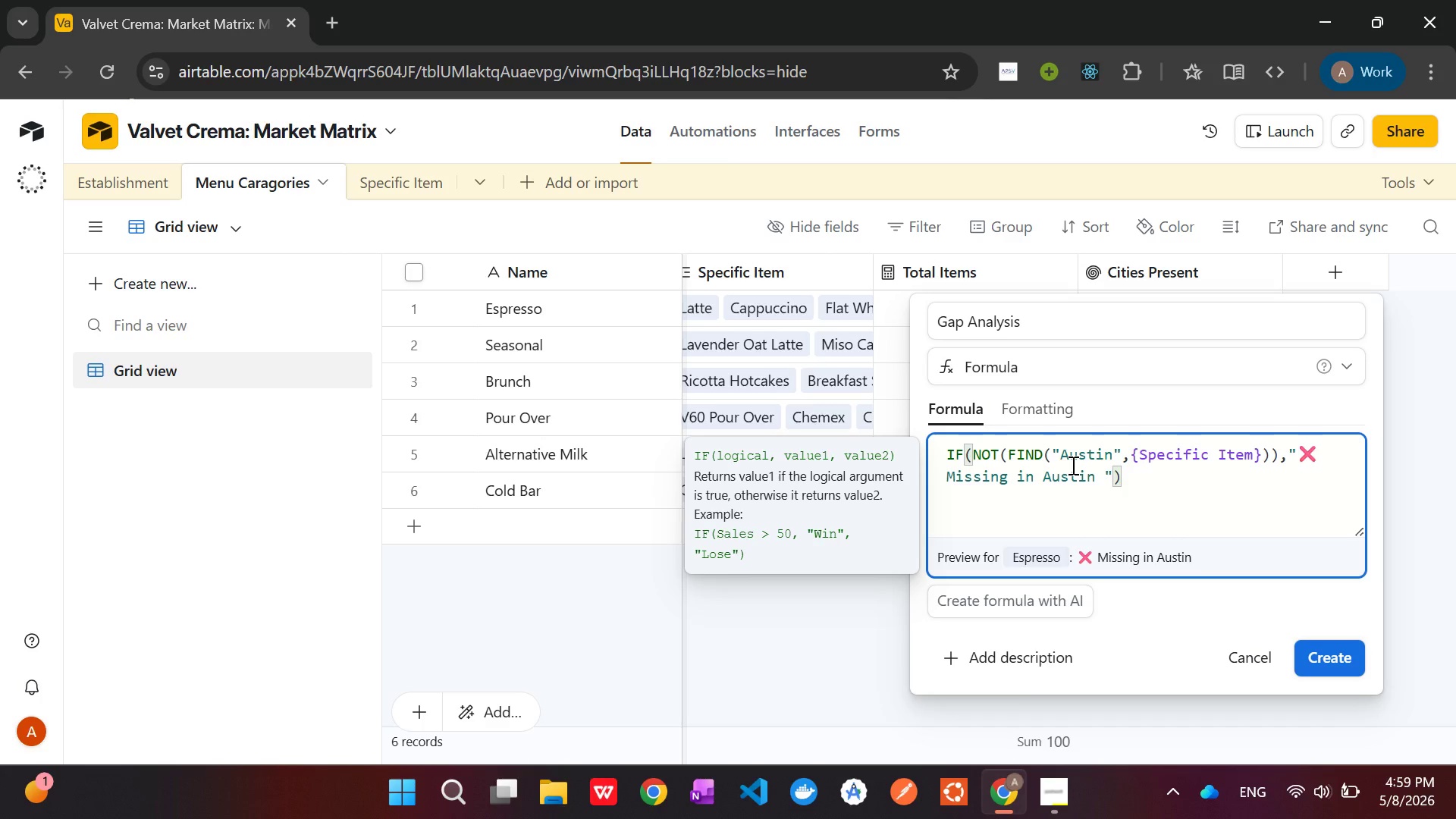 
key(Comma)
 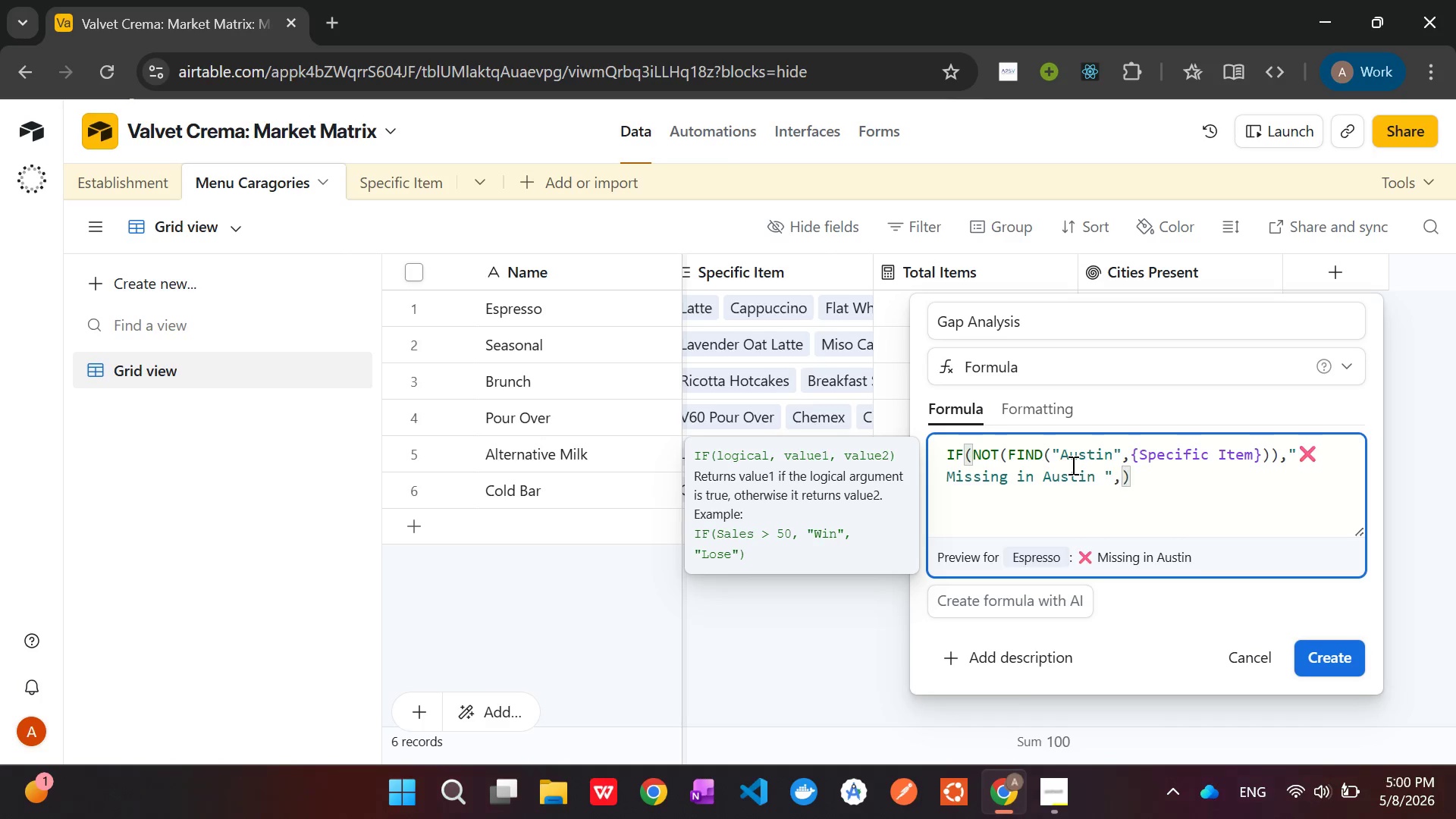 
key(Space)
 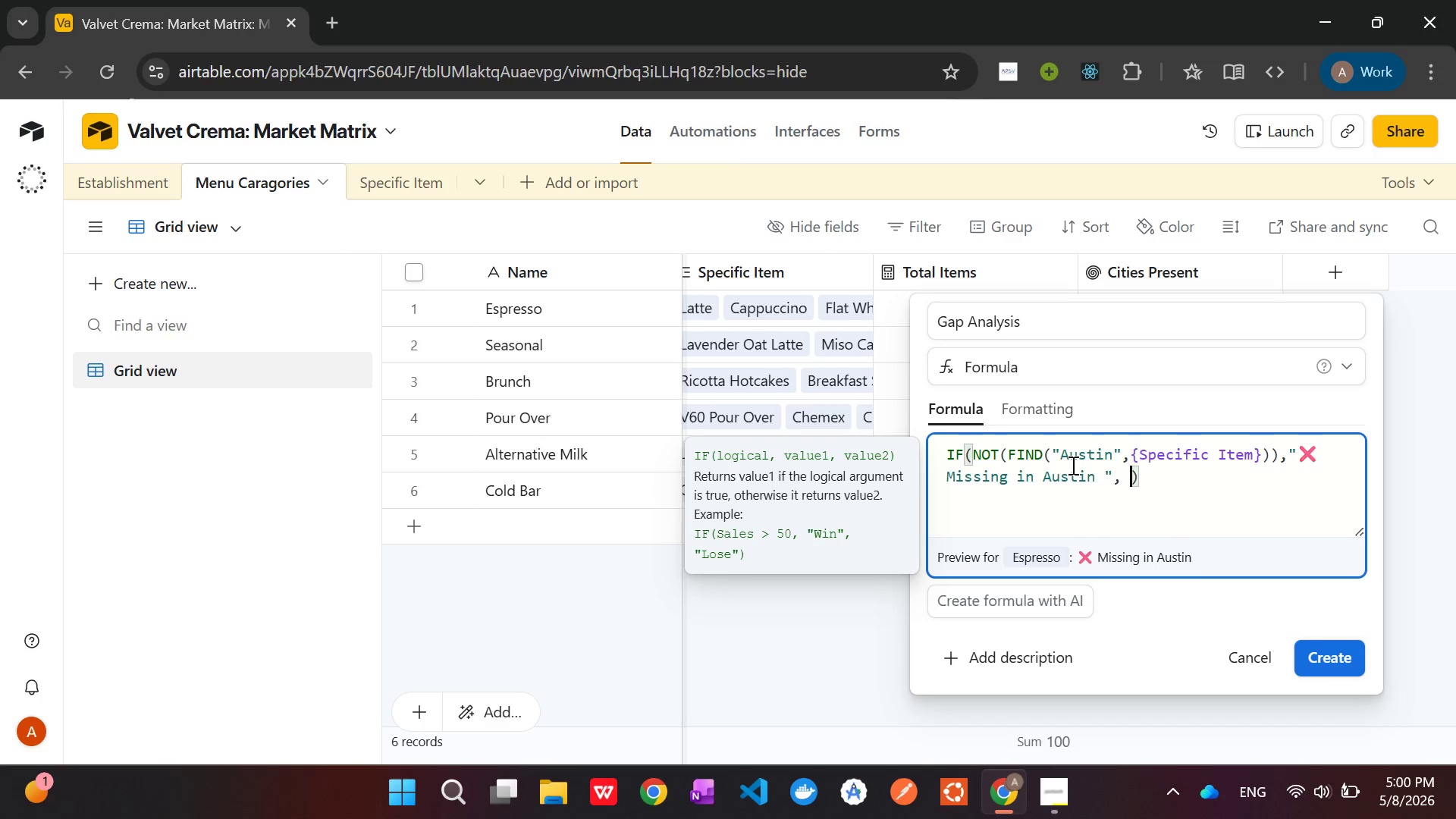 
key(Shift+Quote)
 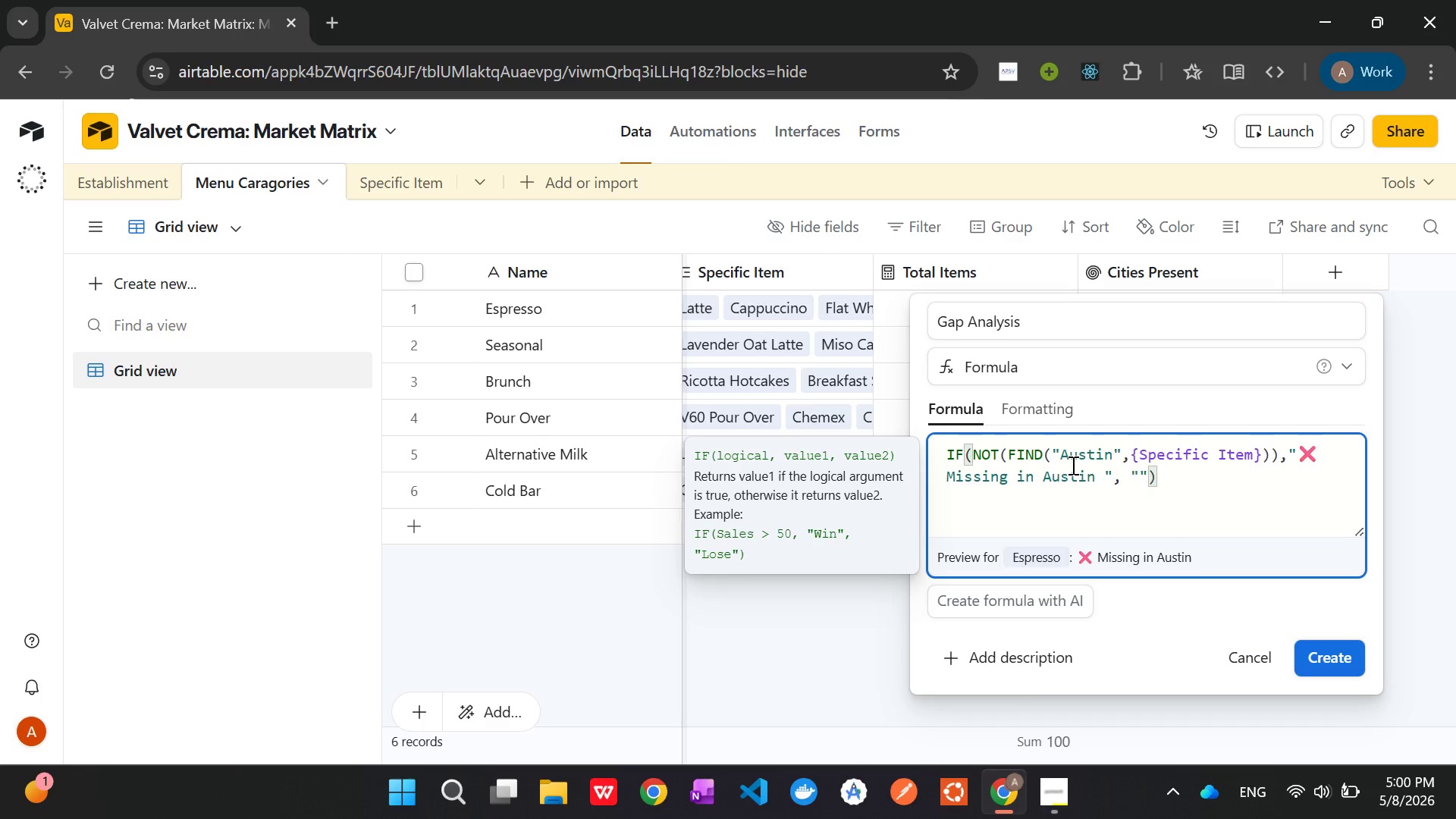 
key(Space)
 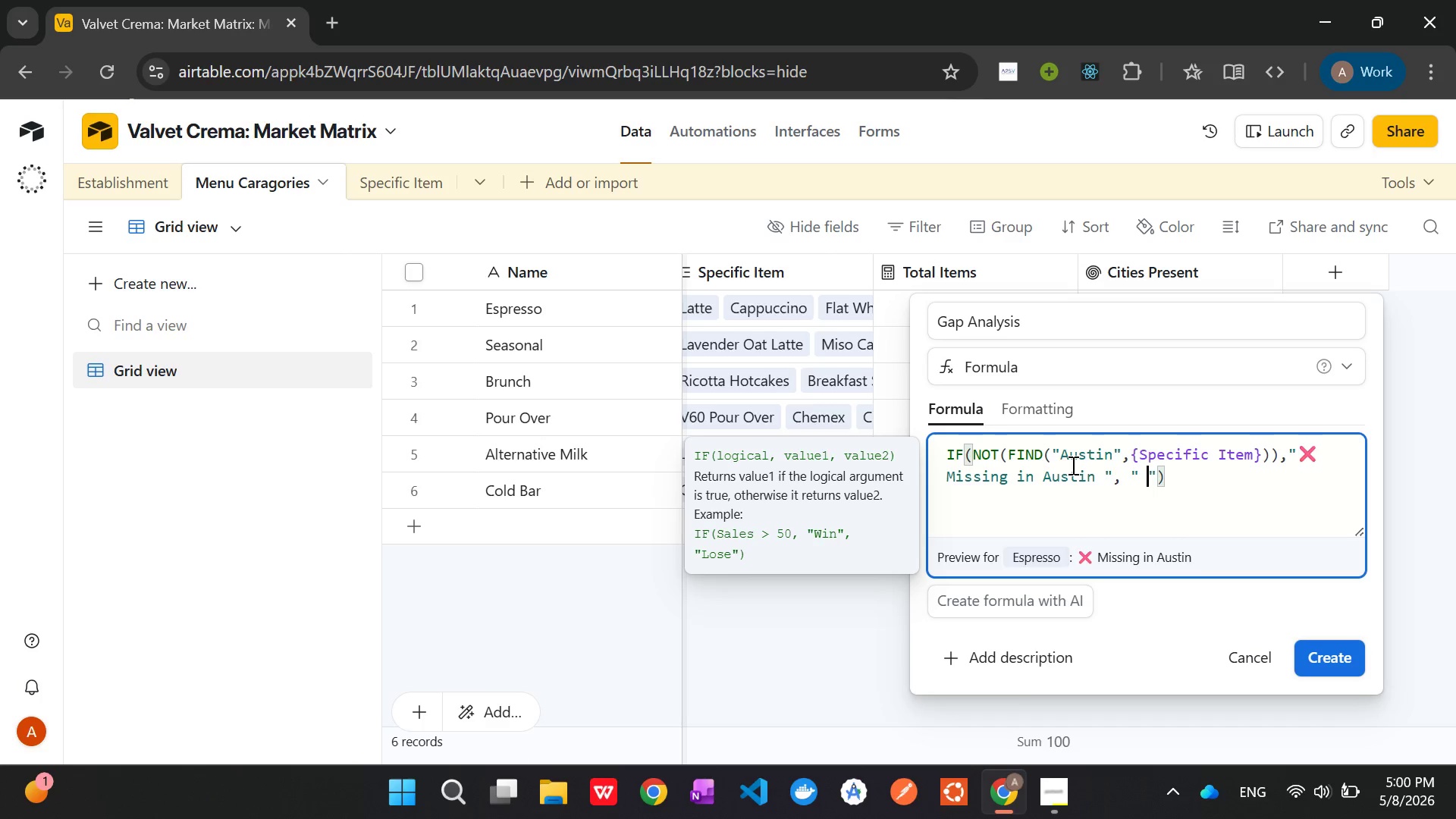 
key(ArrowRight)
 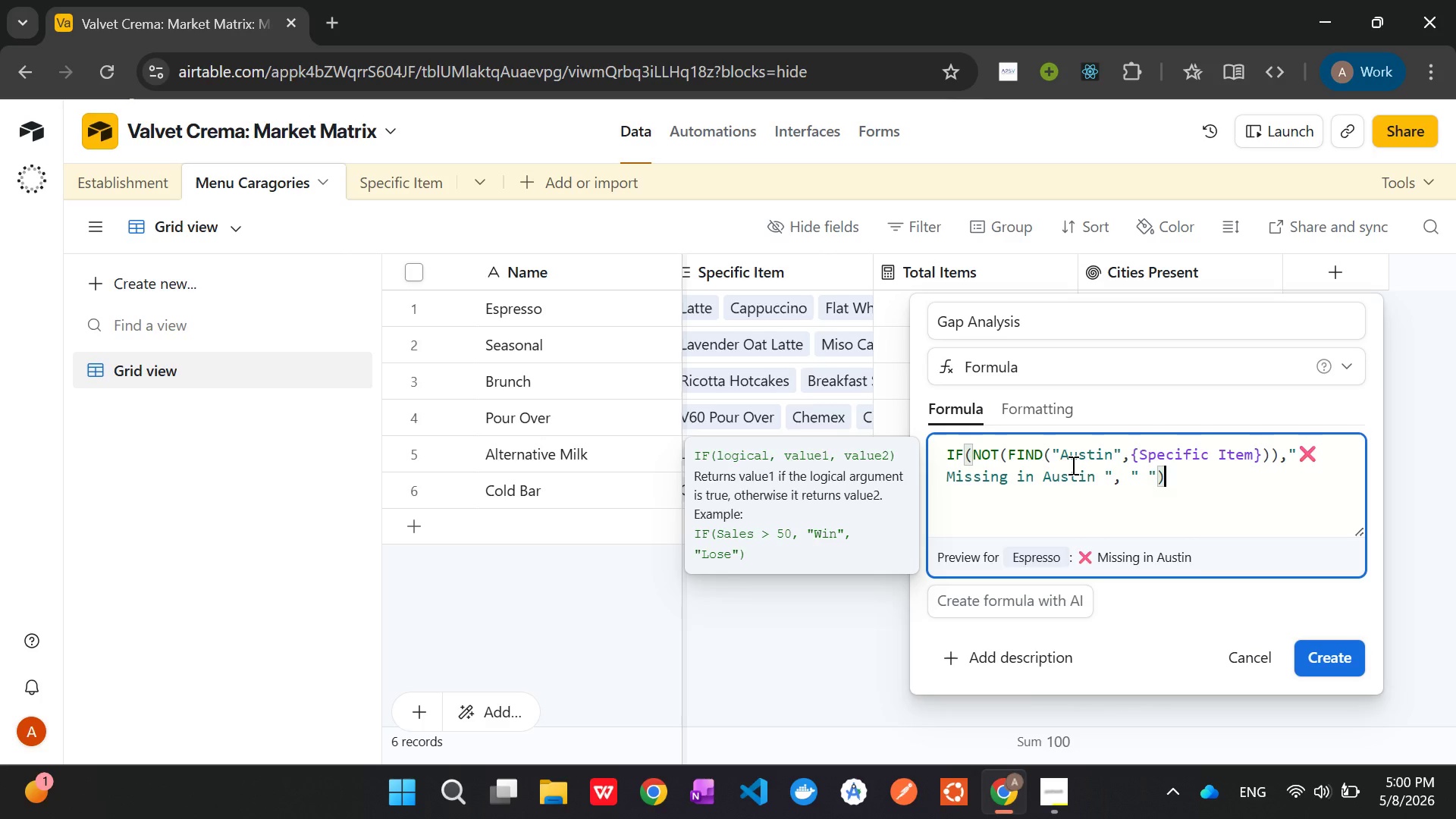 
key(ArrowRight)
 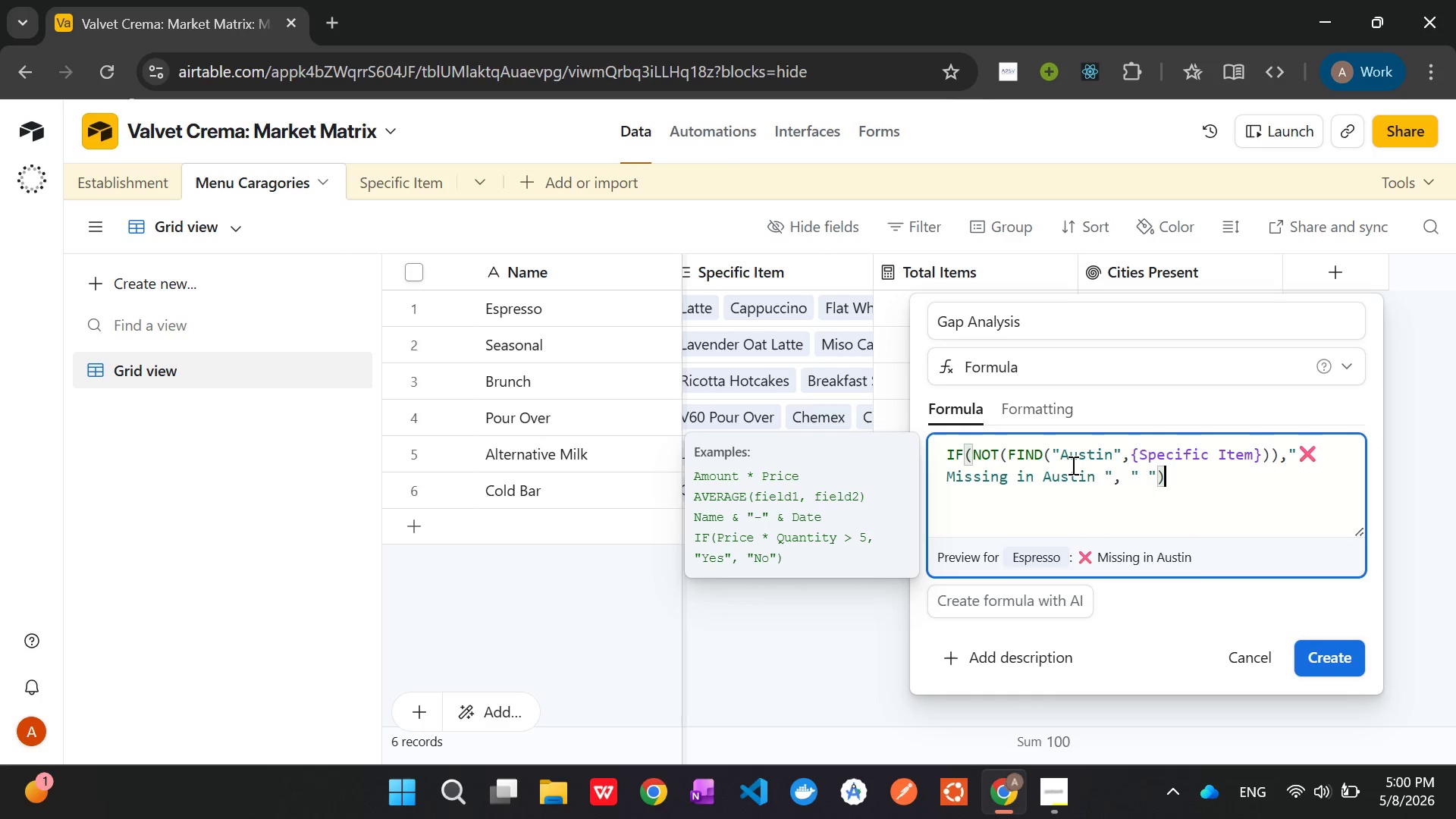 
type( and )
 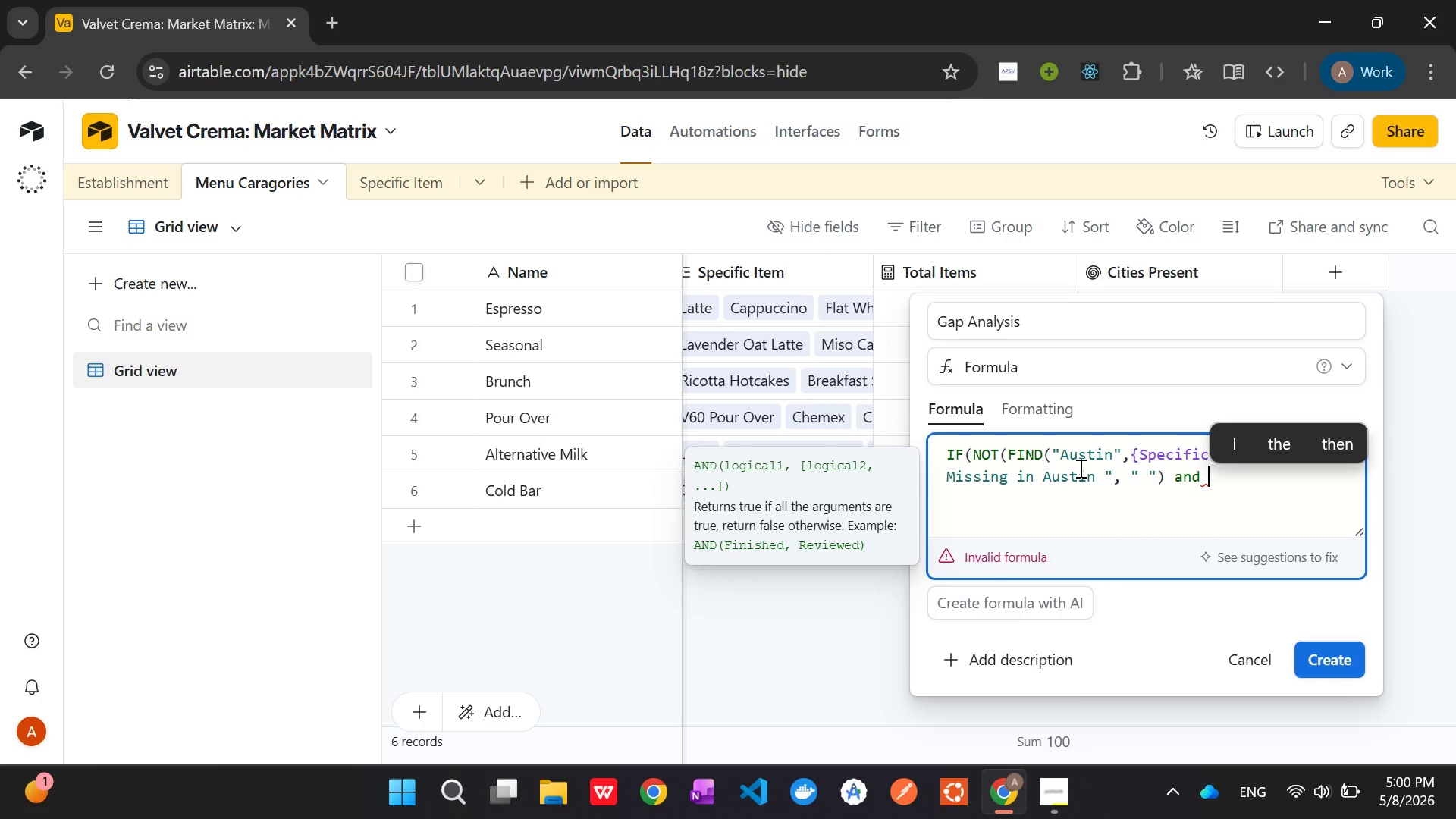 
left_click([1097, 474])
 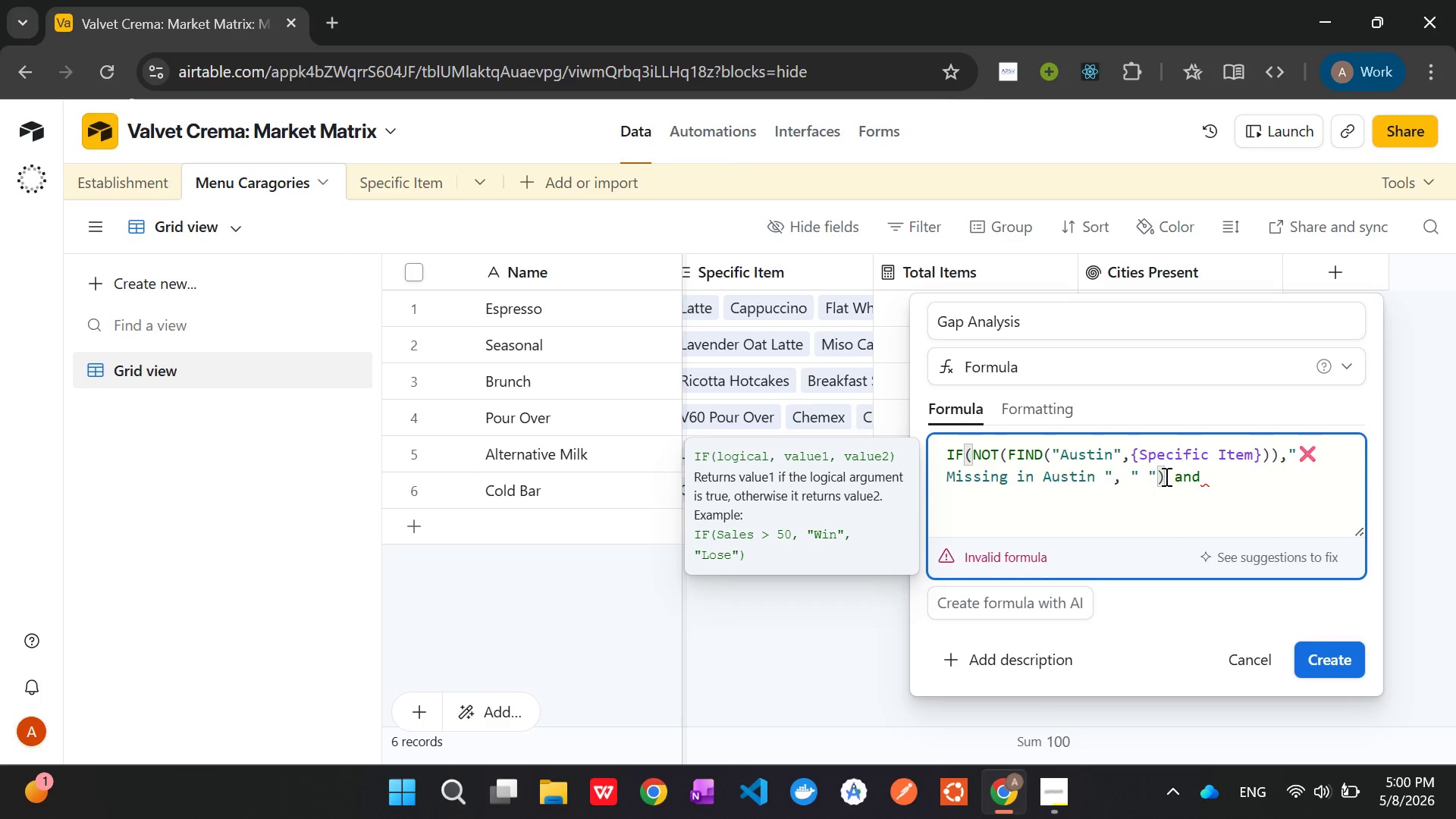 
left_click_drag(start_coordinate=[1163, 476], to_coordinate=[936, 457])
 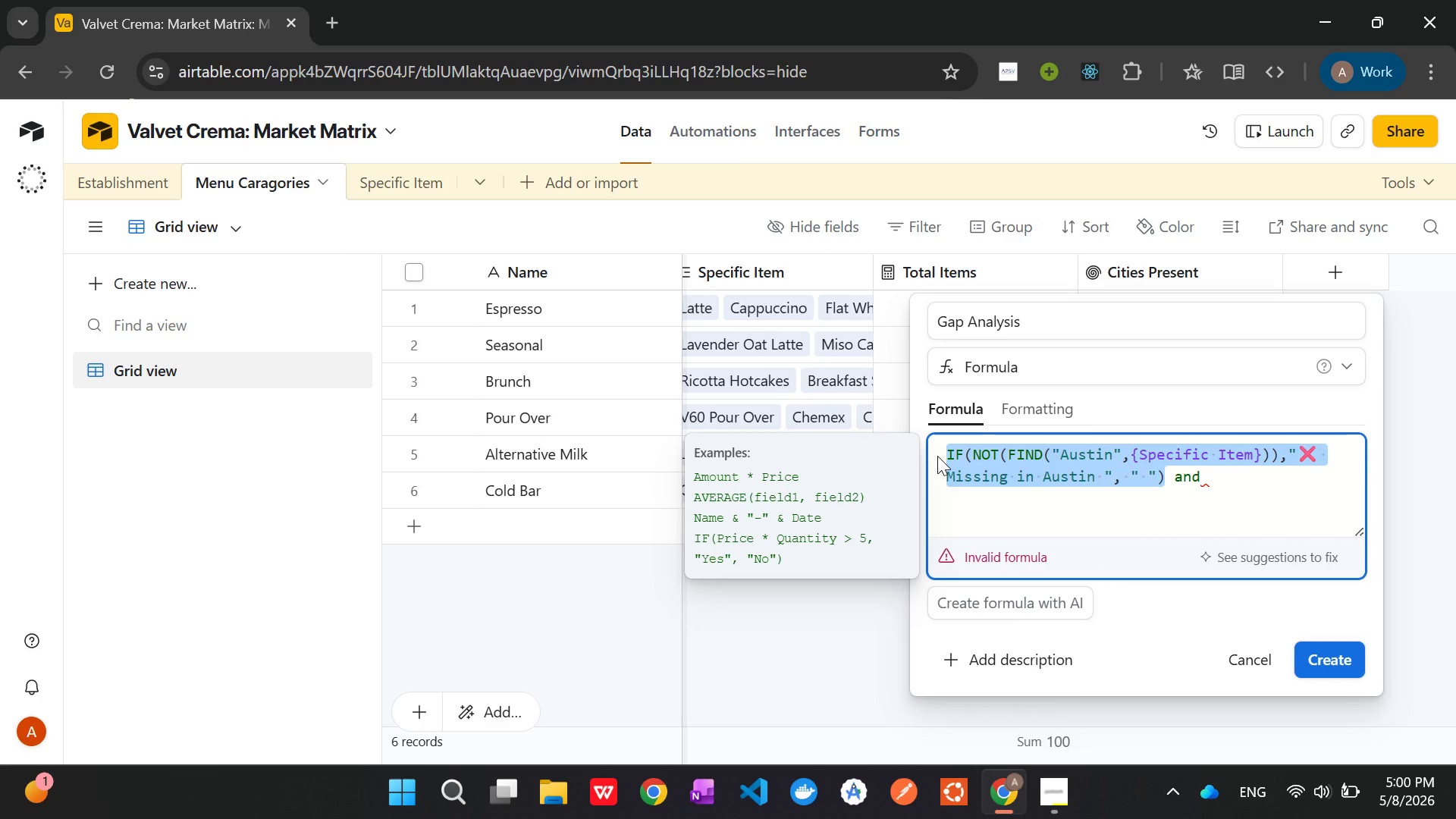 
key(Control+C)
 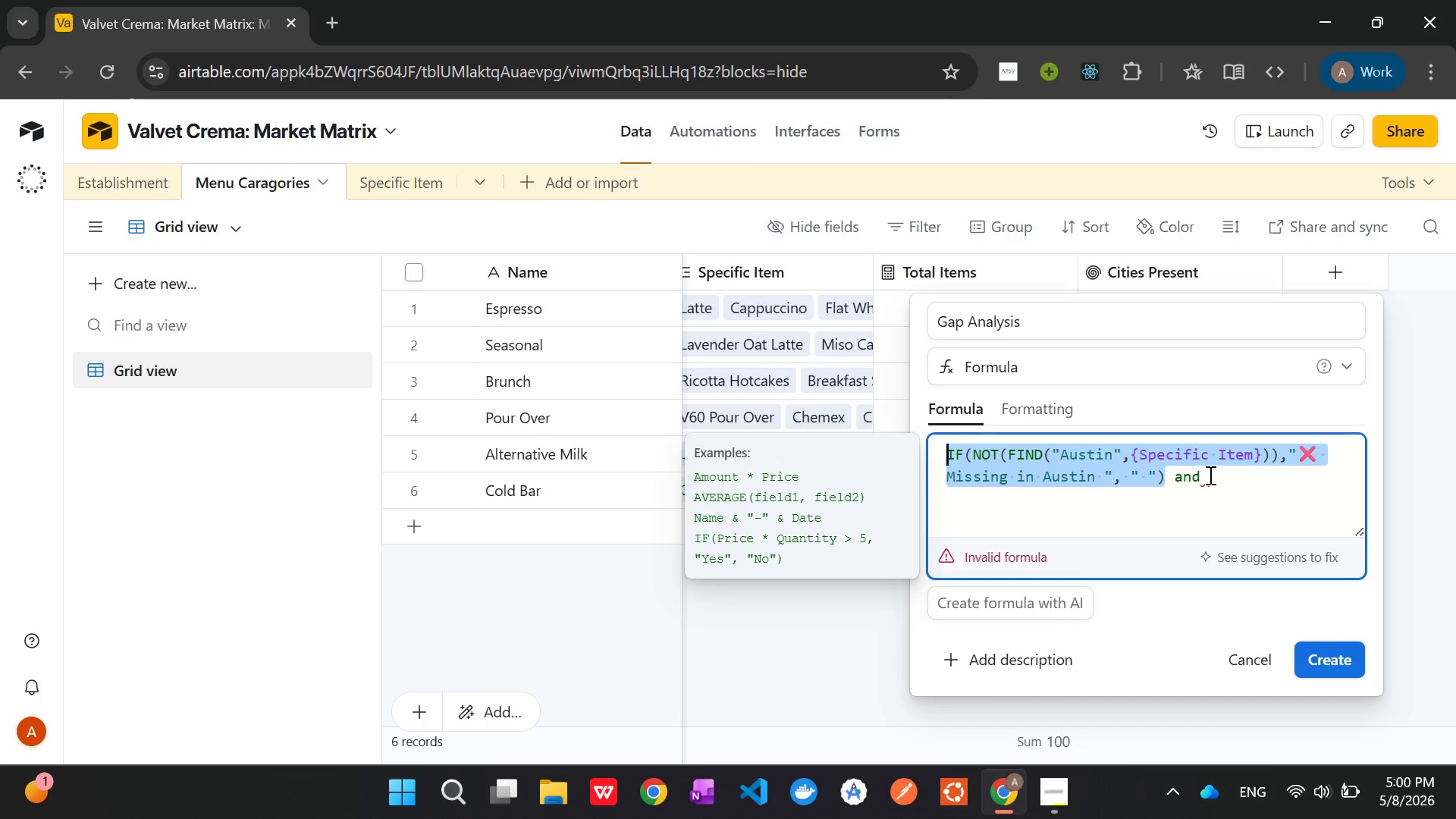 
left_click([1209, 475])
 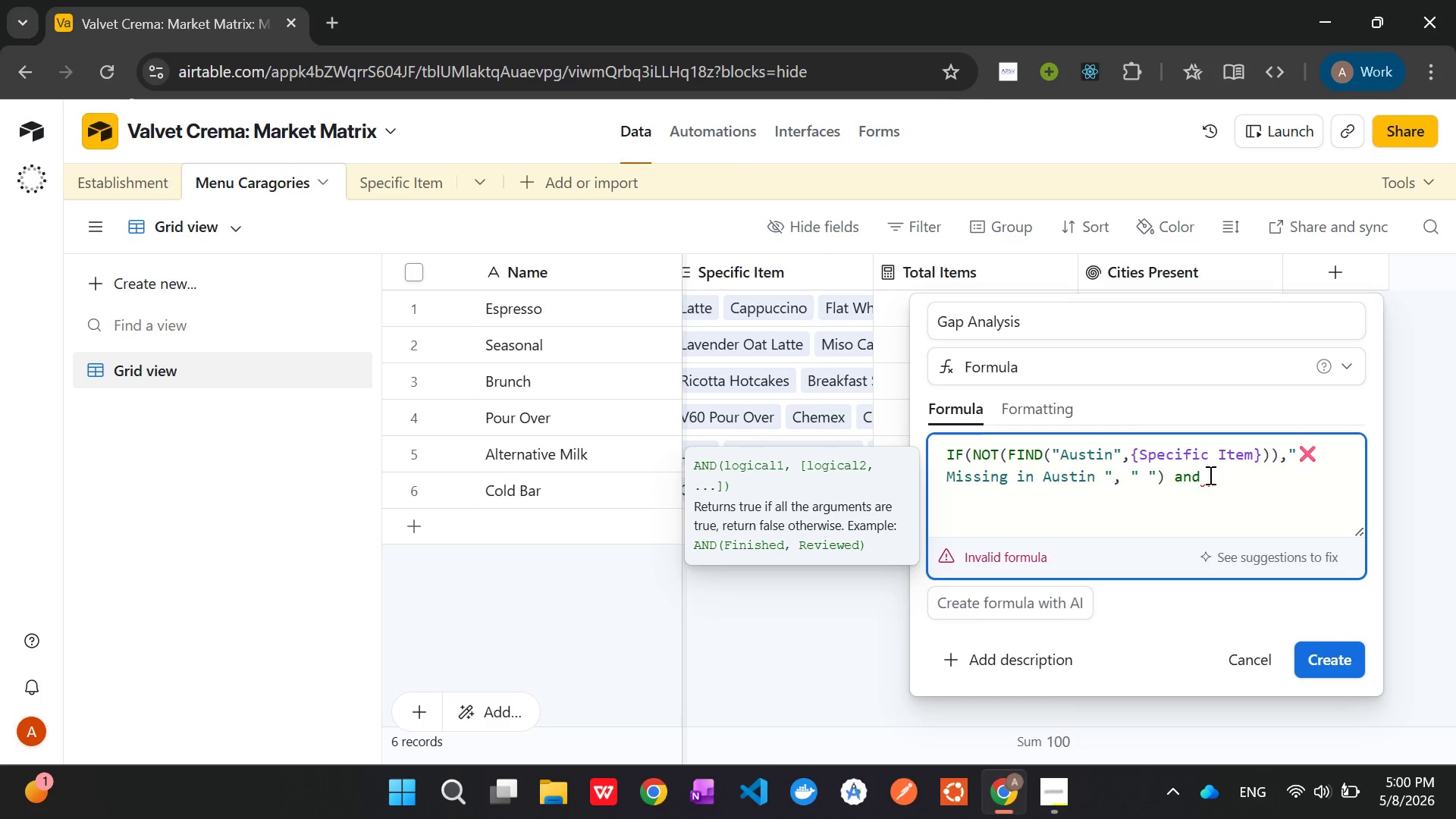 
key(Control+V)
 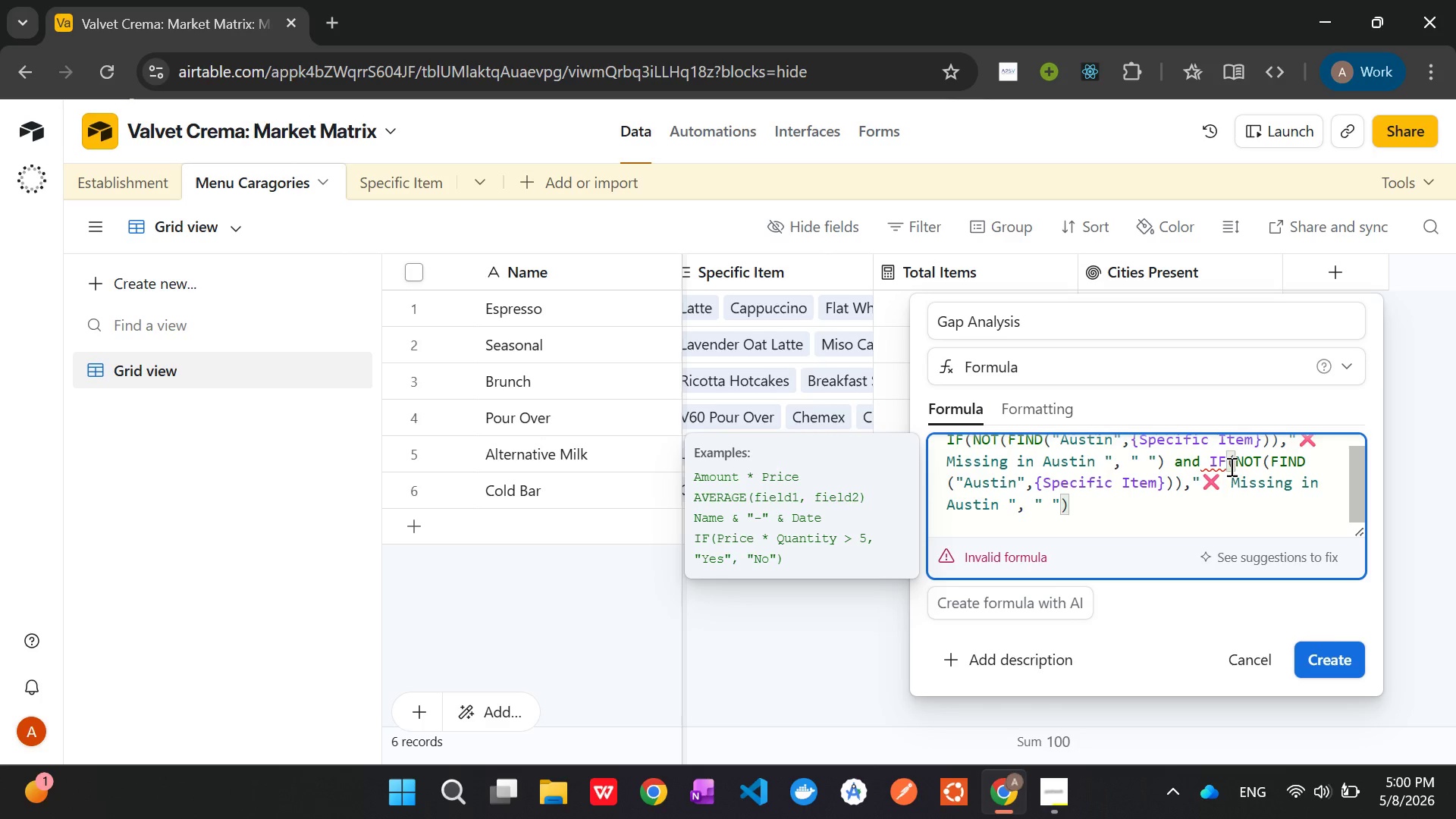 
left_click([1225, 461])
 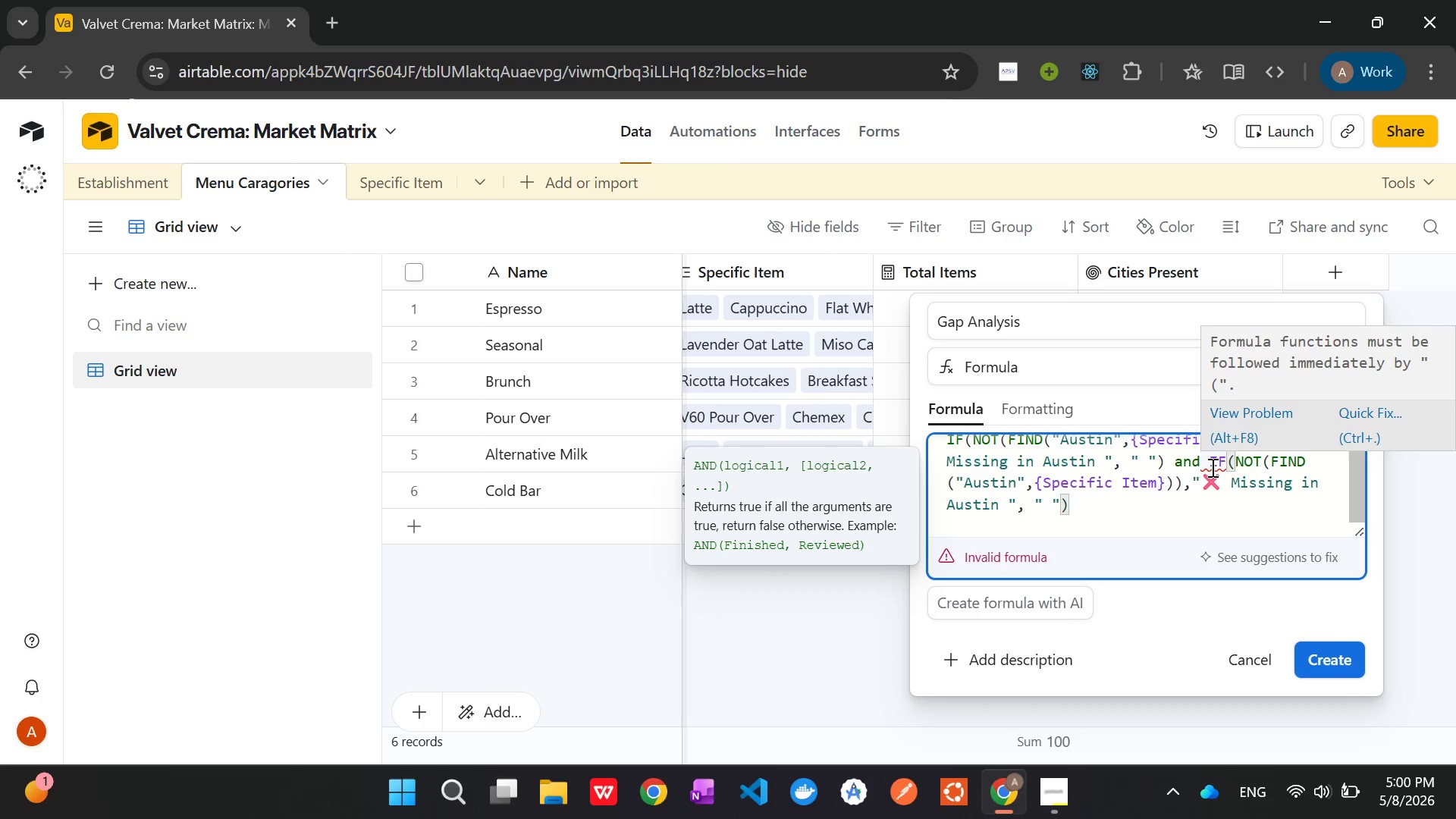 
left_click([1210, 467])
 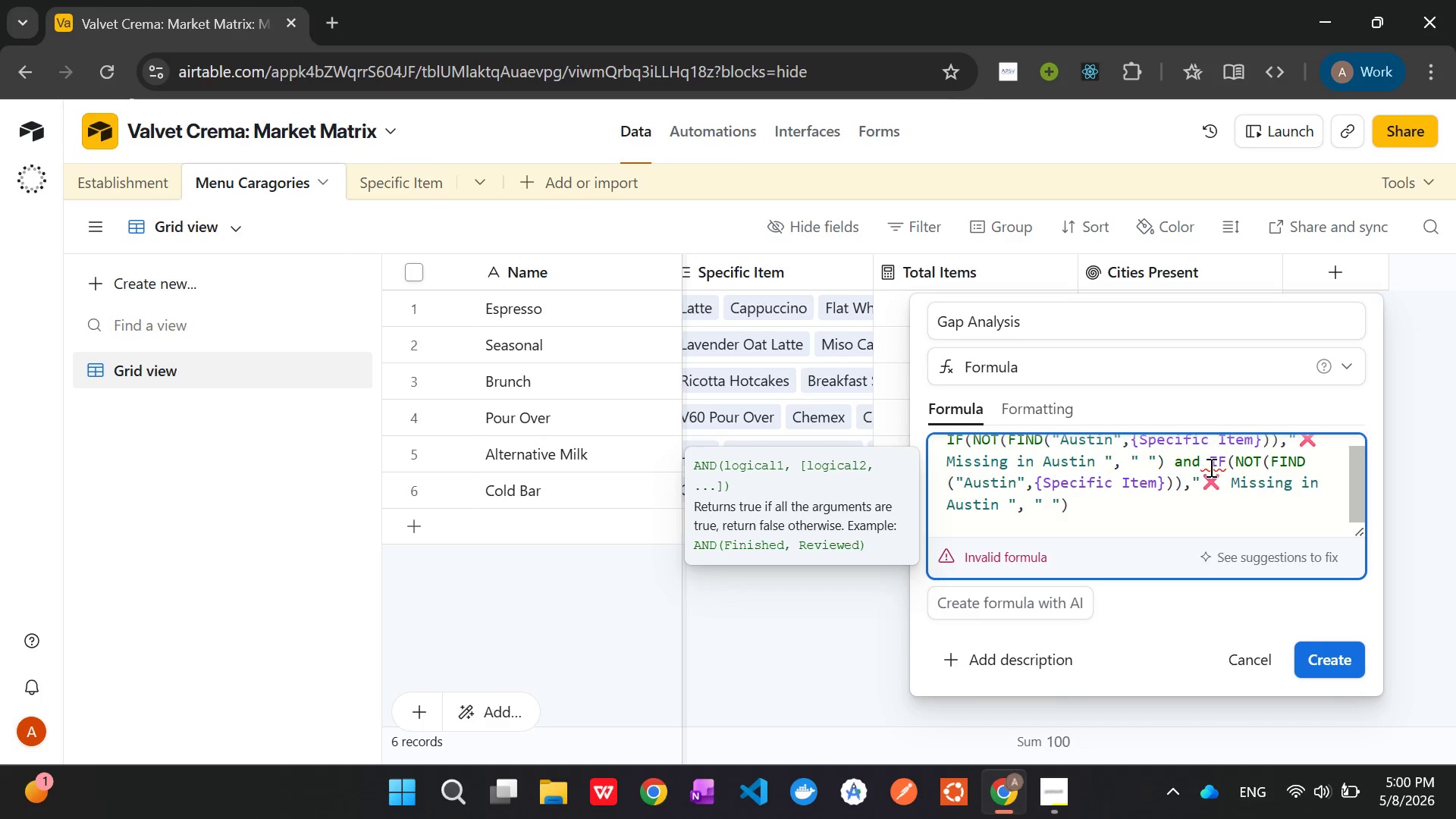 
key(Backspace)
 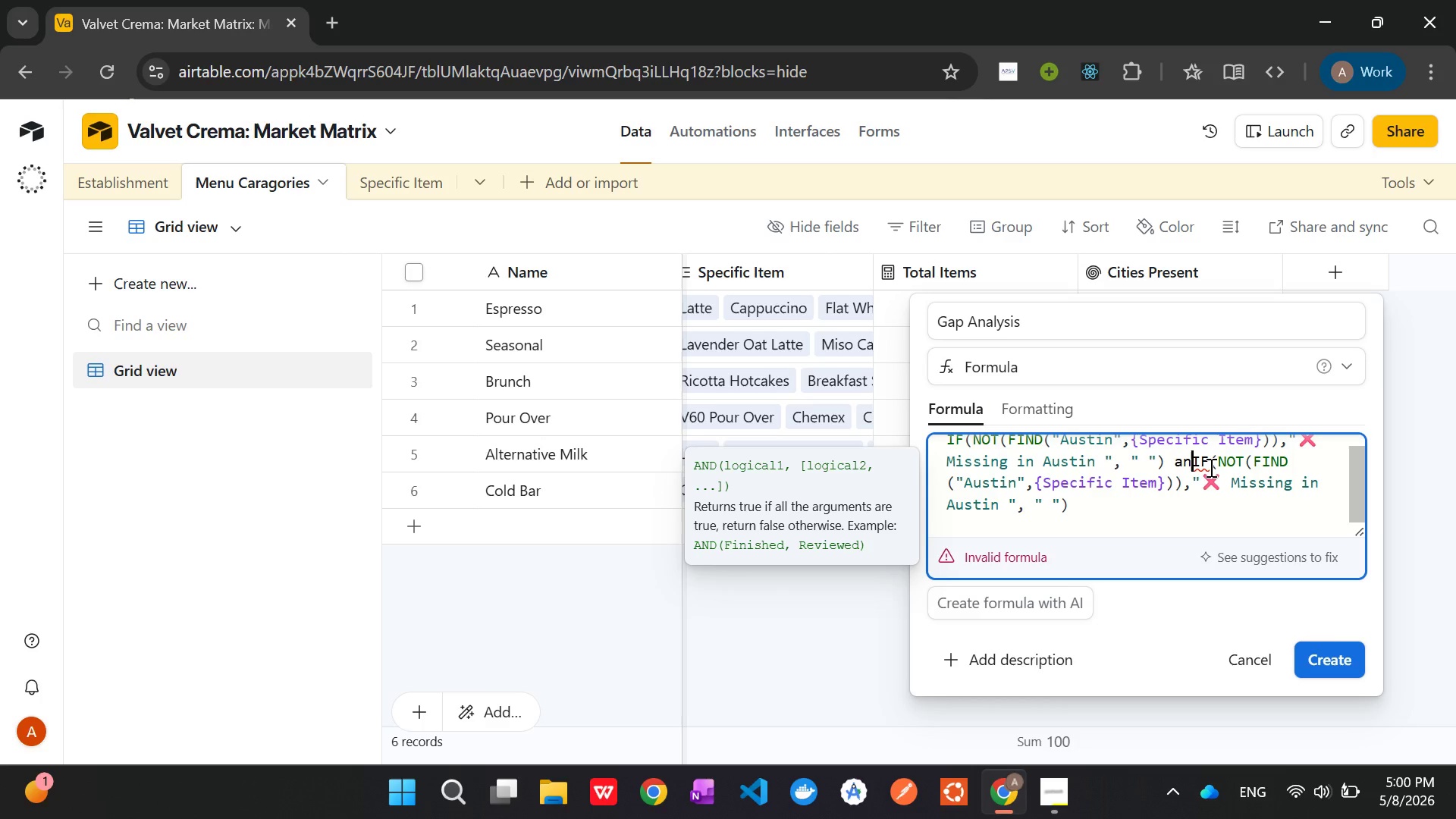 
key(Backspace)
 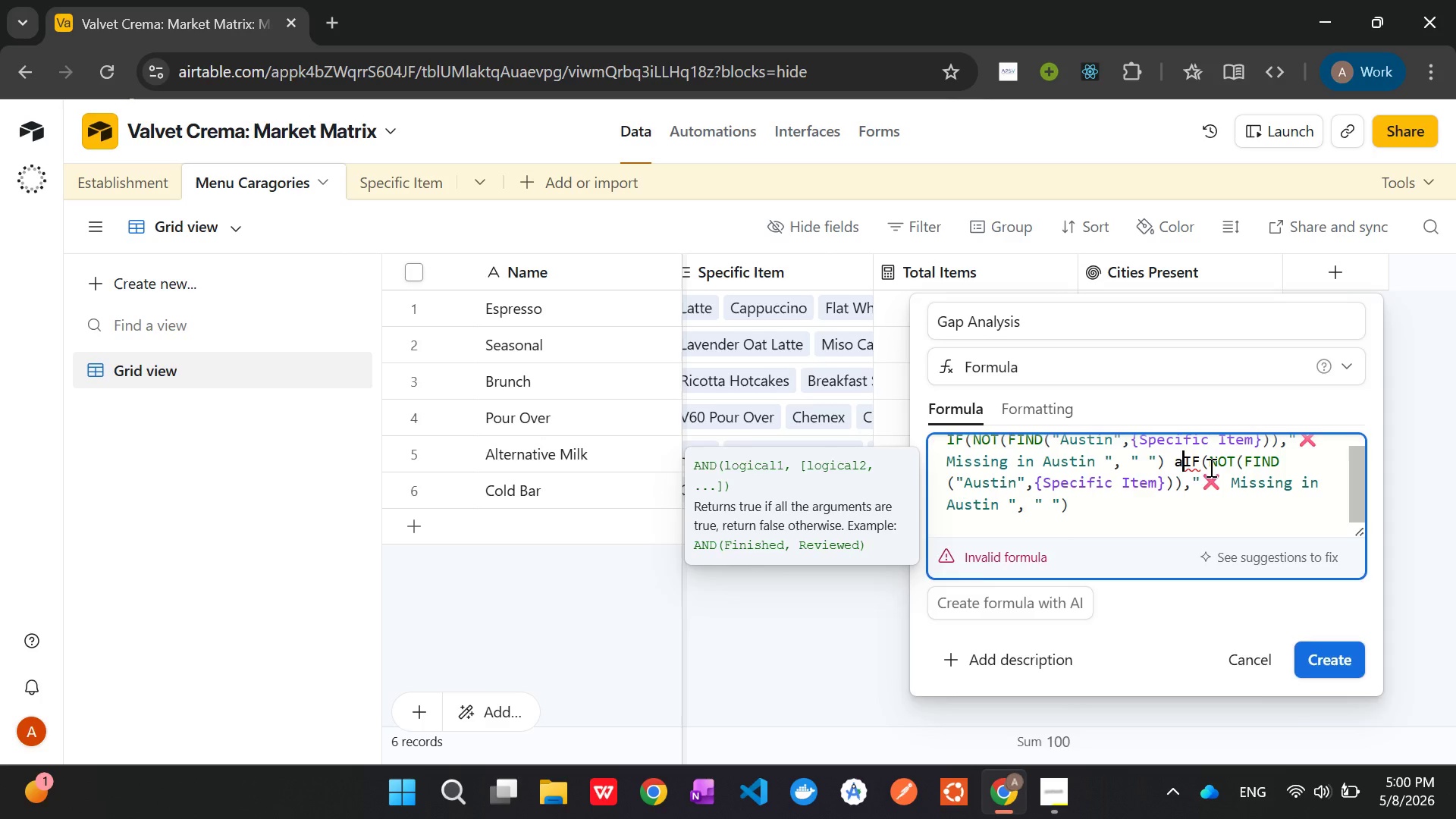 
key(Backspace)
 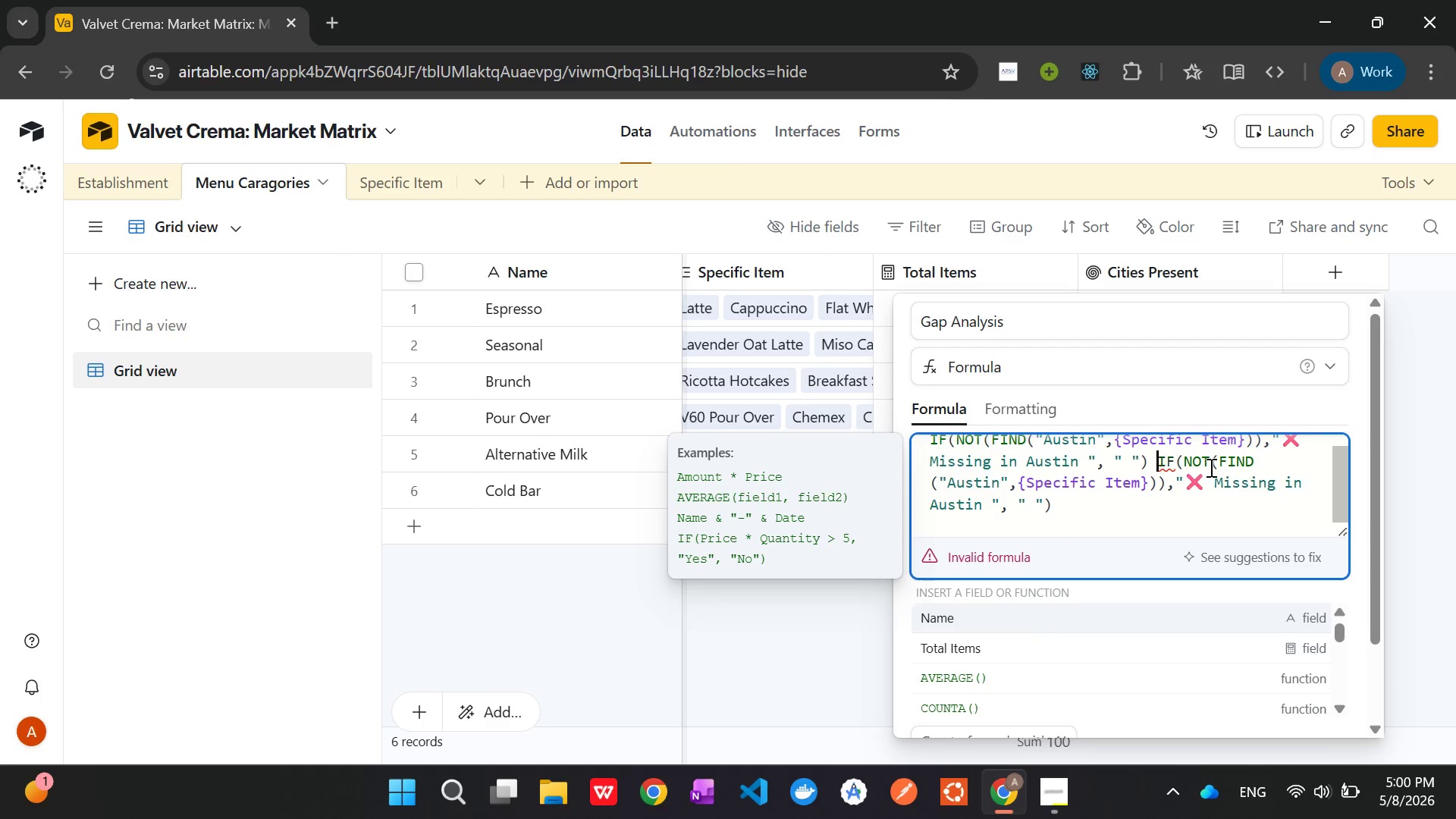 
key(Backspace)
 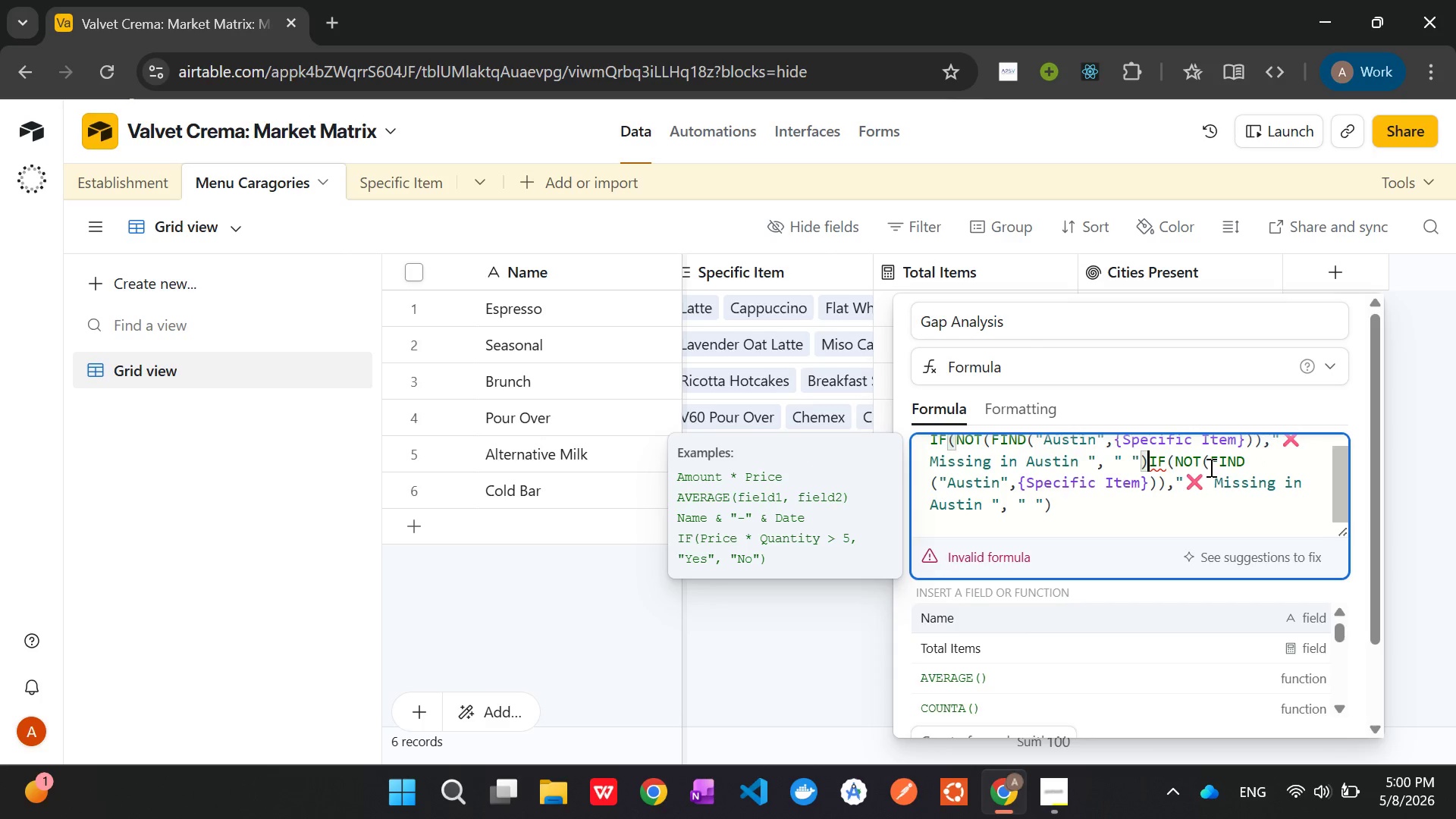 
key(Backspace)
 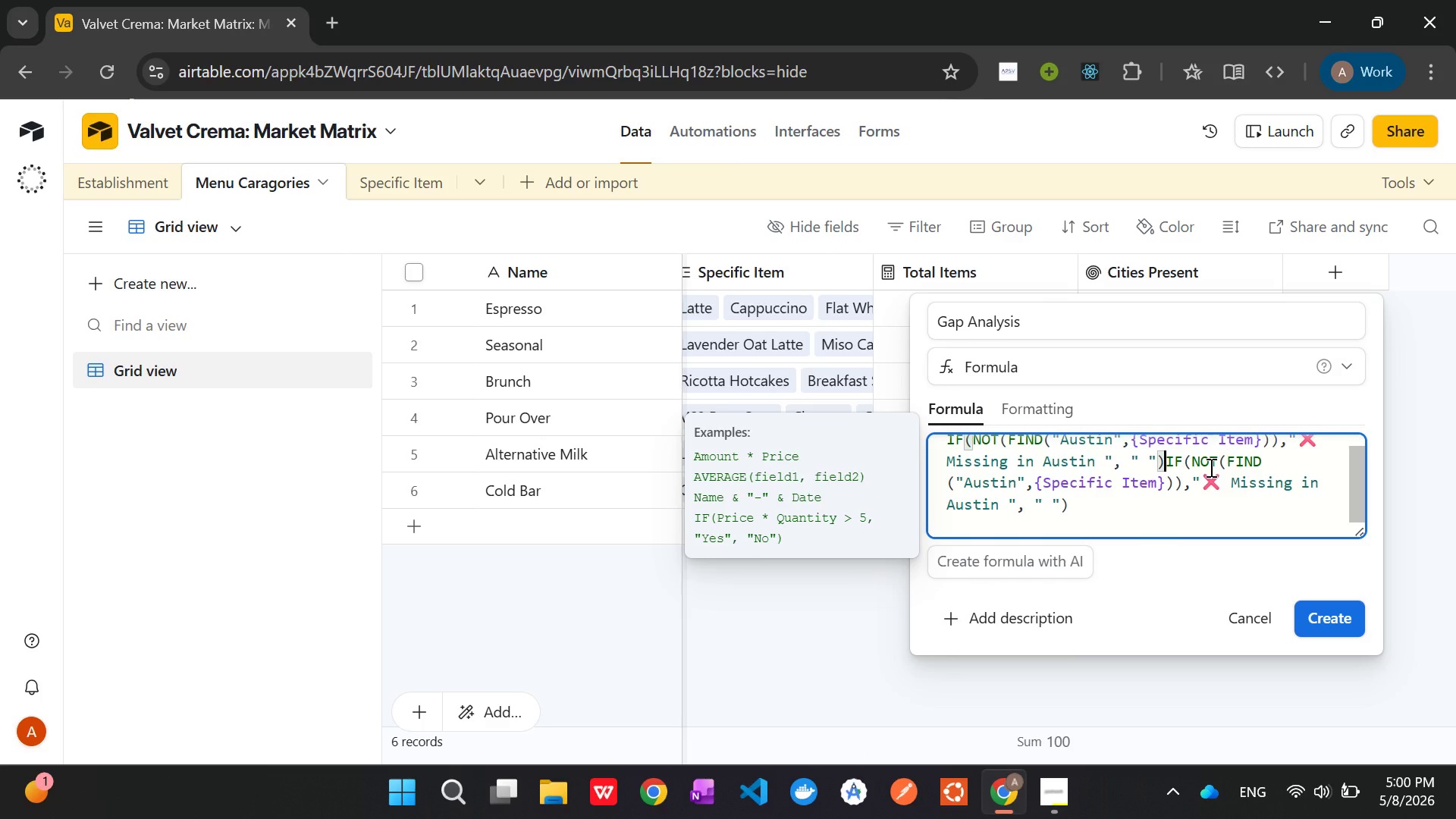 
key(Space)
 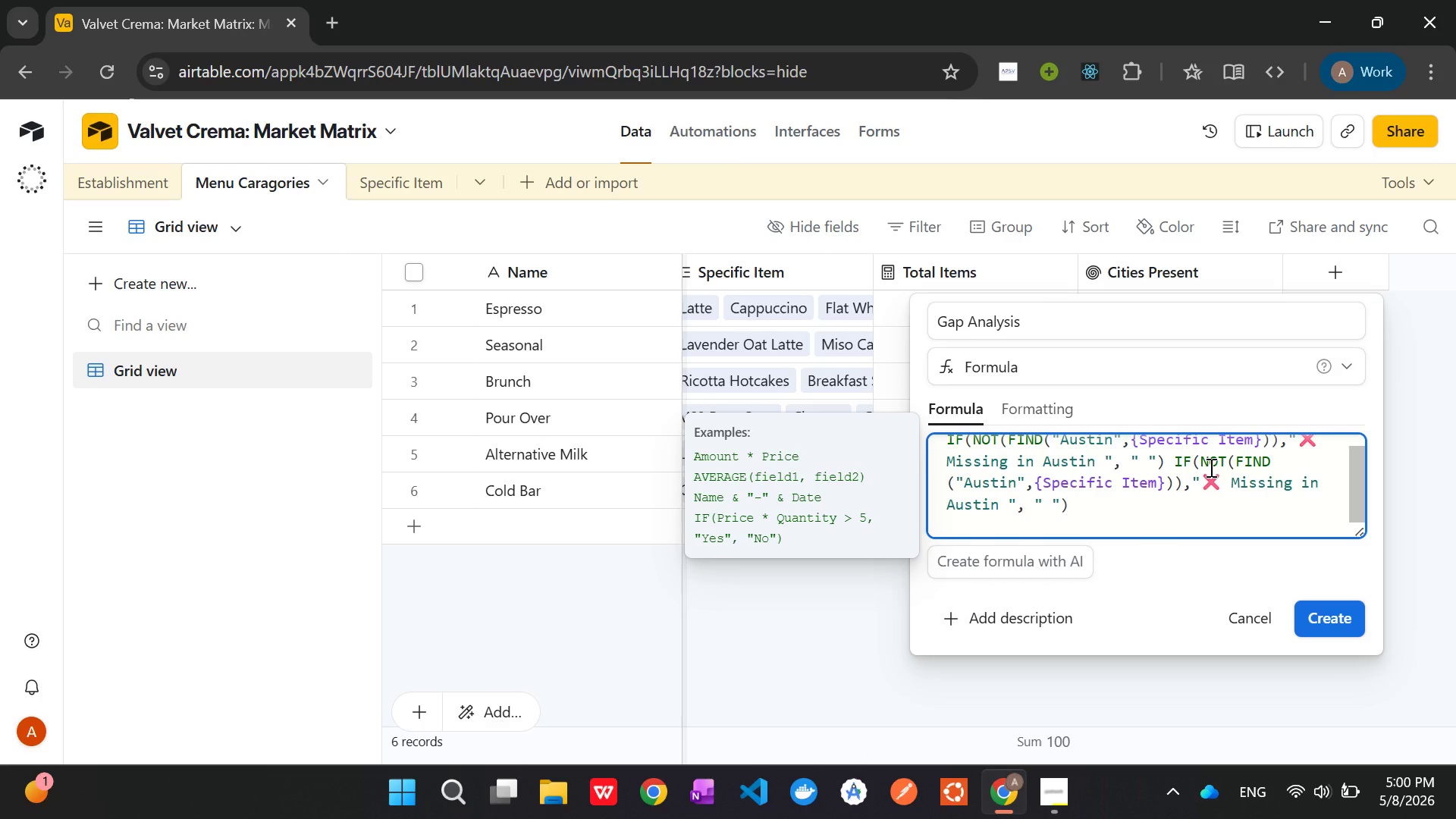 
key(Shift+7)
 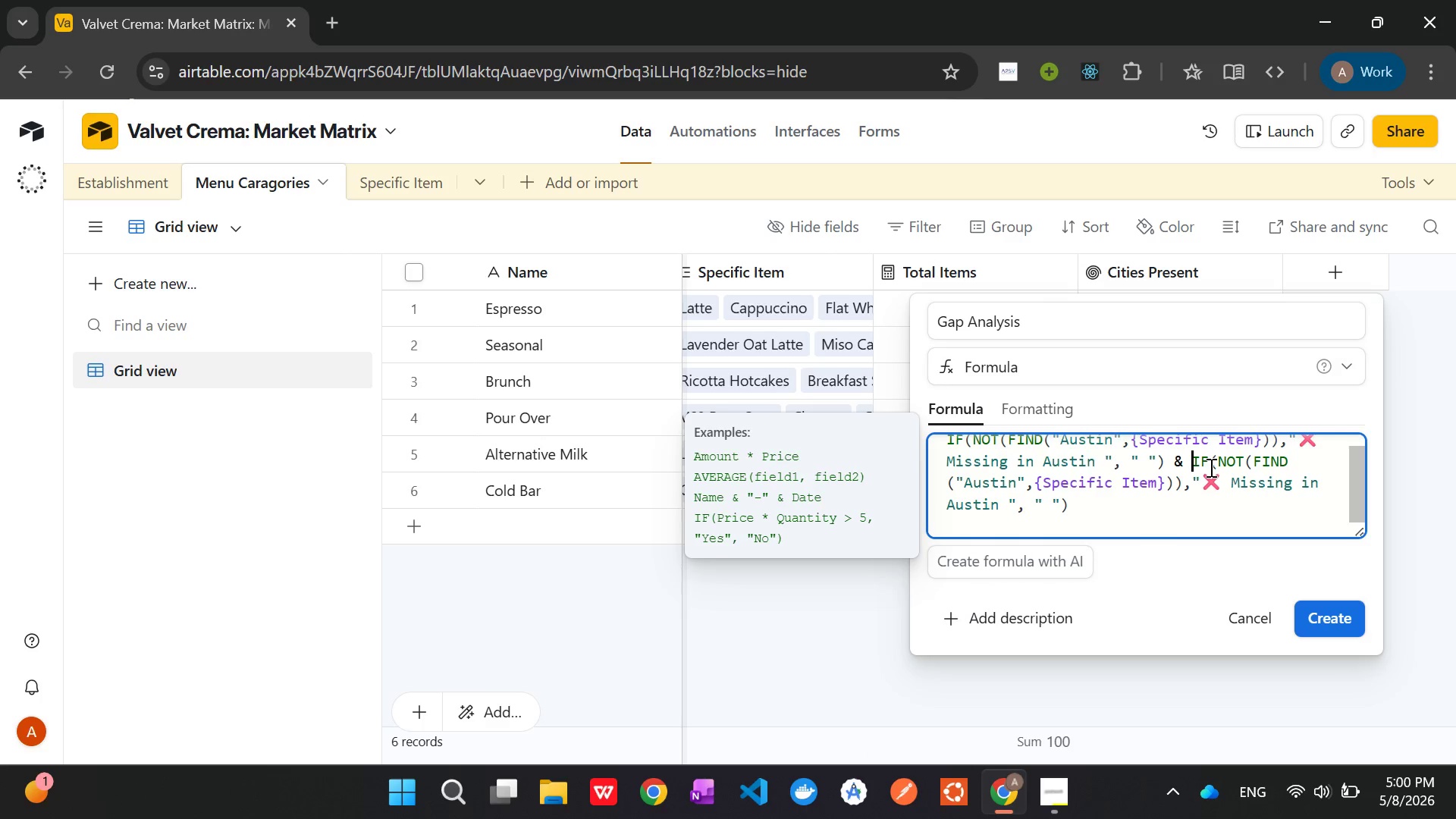 
key(Space)
 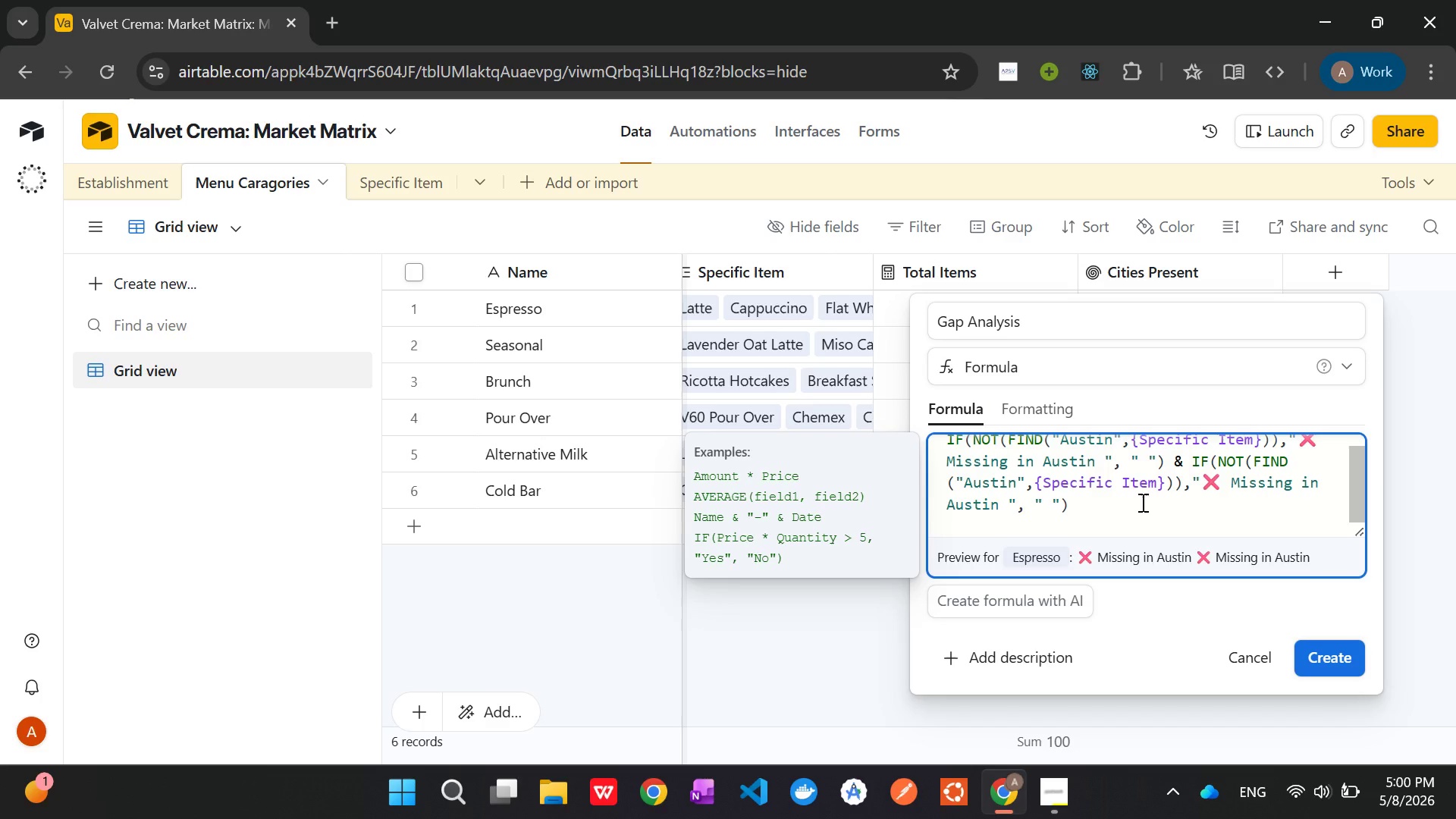 
wait(12.33)
 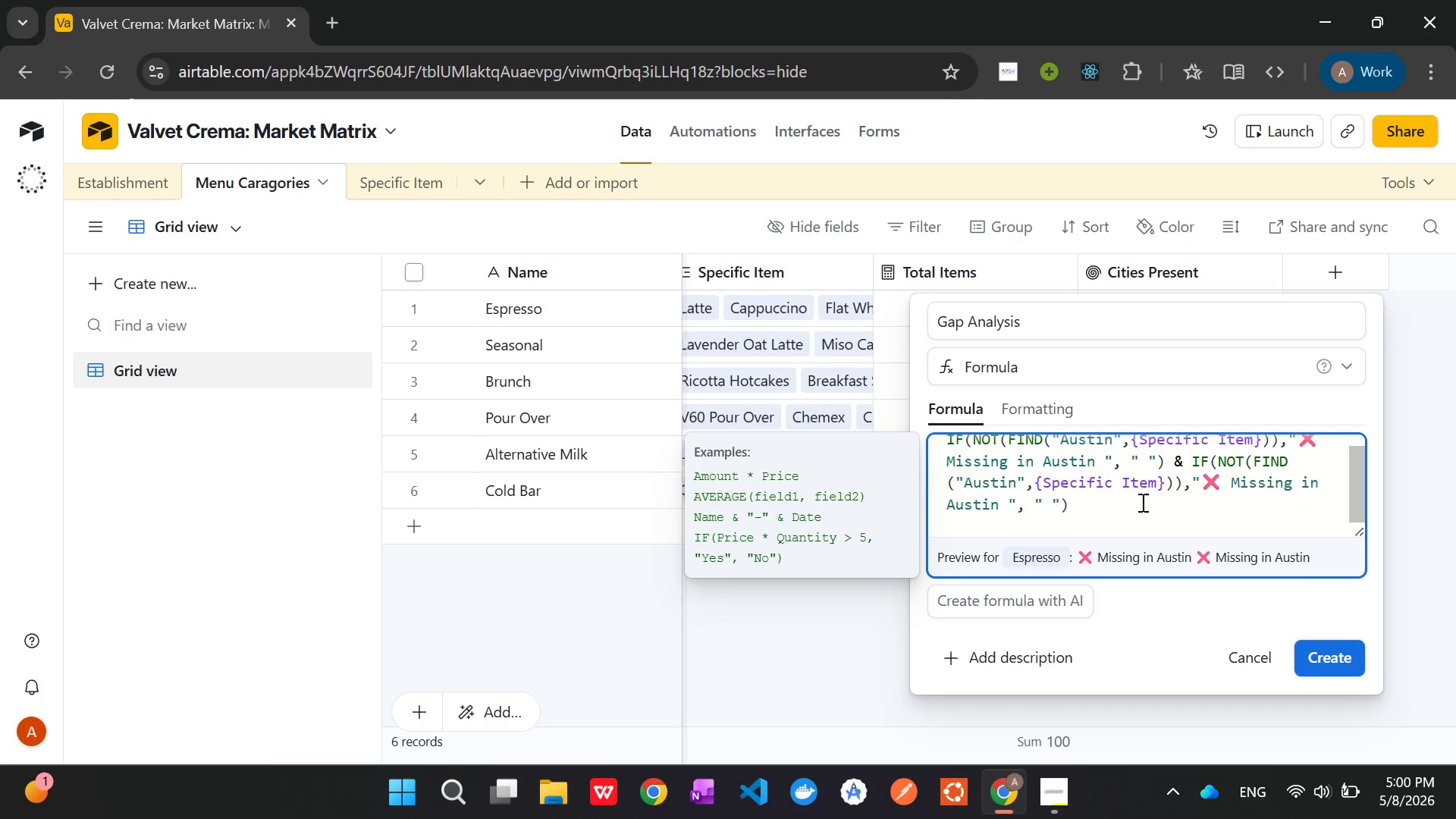 
left_click([1015, 479])
 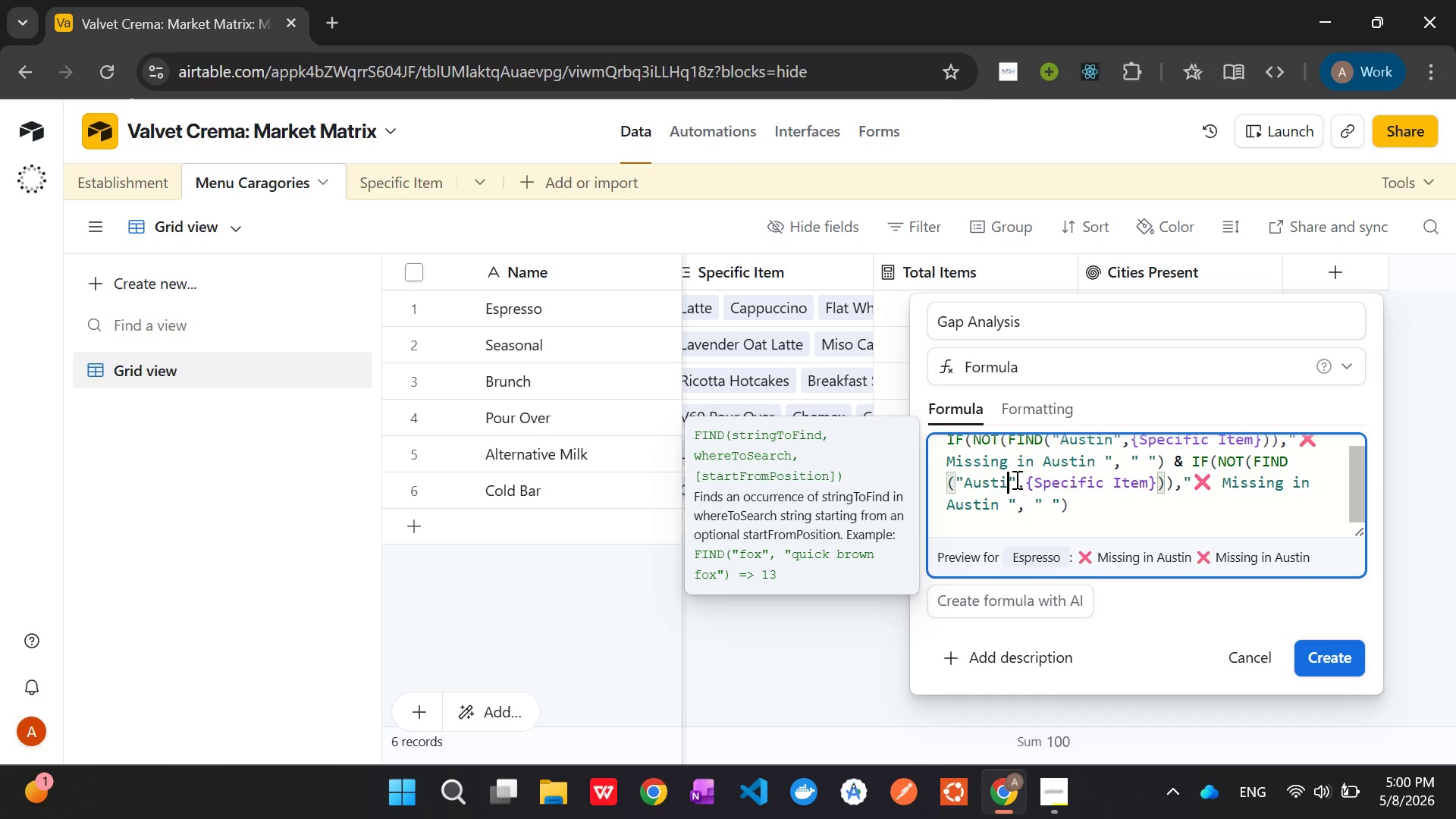 
key(Backspace)
key(Backspace)
key(Backspace)
key(Backspace)
key(Backspace)
key(Backspace)
type(Seattle)
 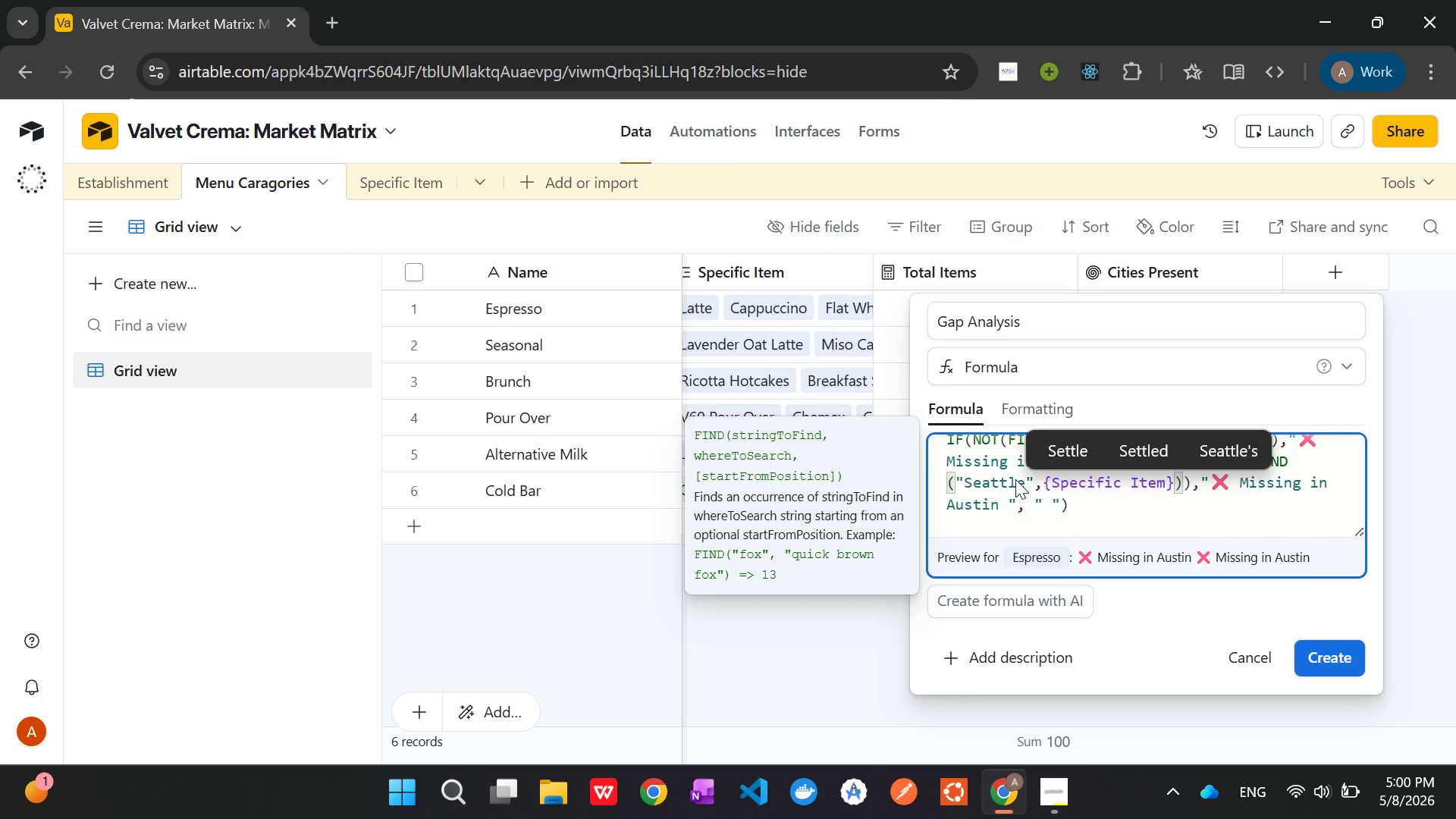 
left_click([989, 488])
 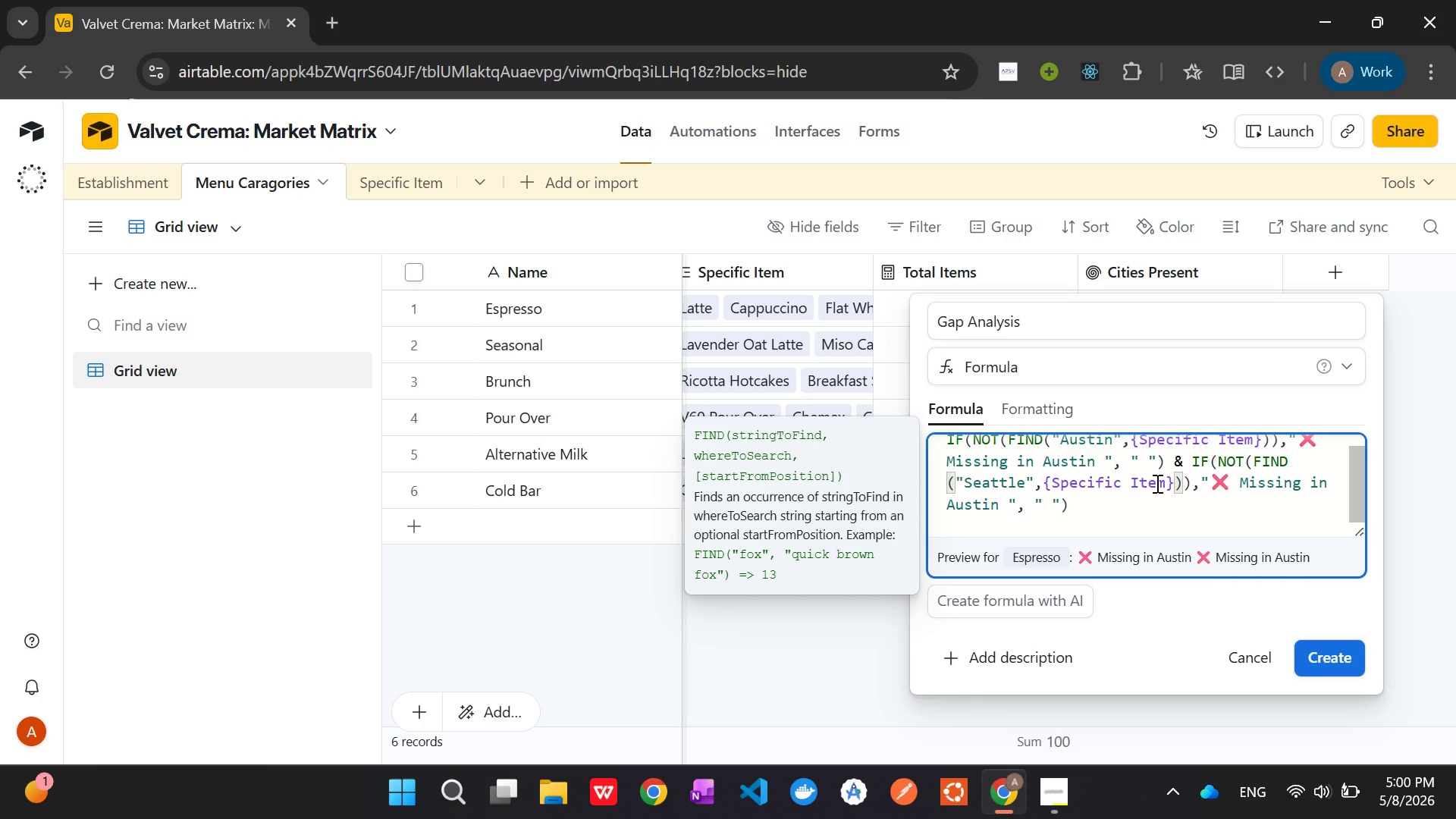 
double_click([995, 482])
 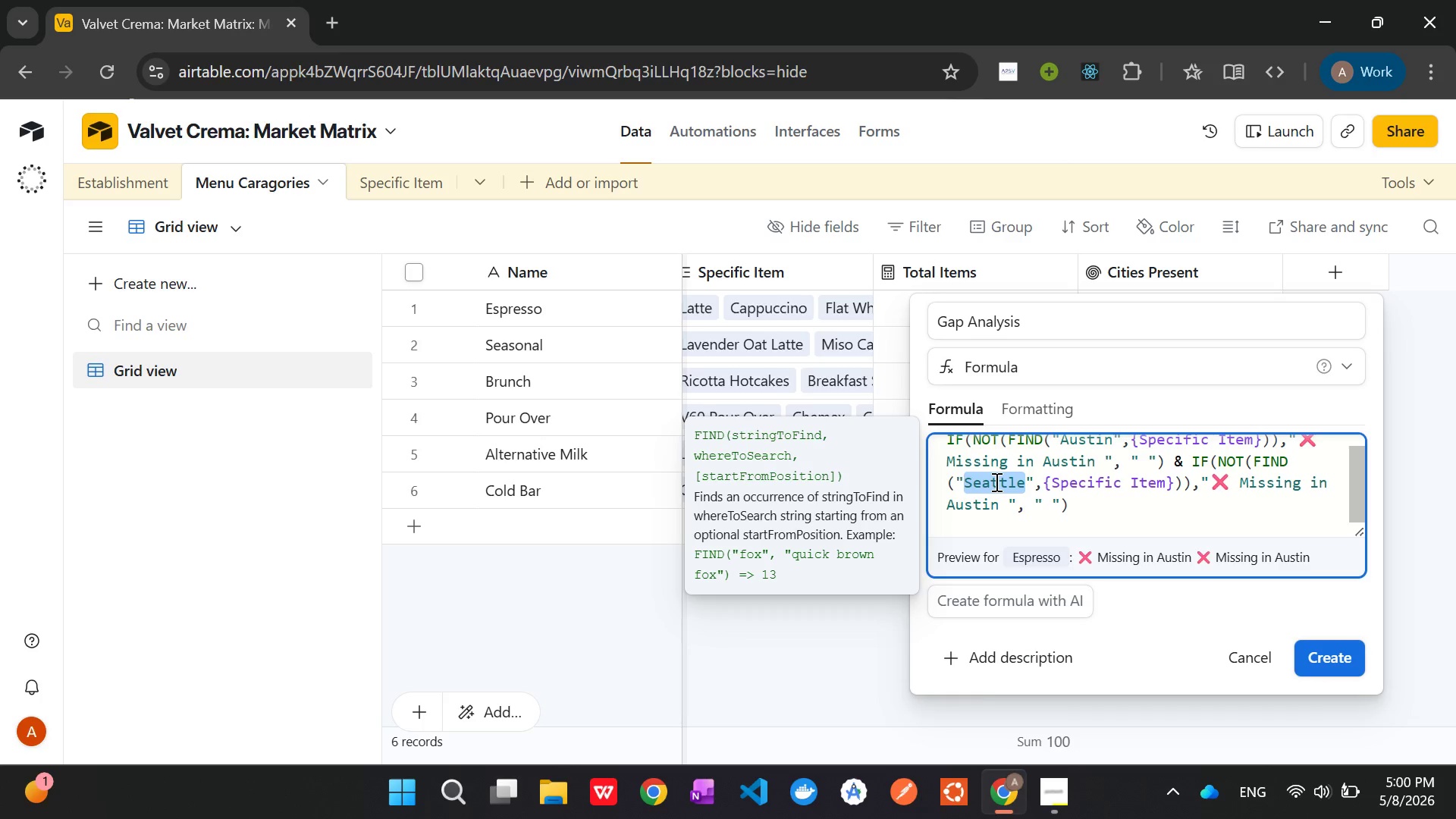 
key(Control+C)
 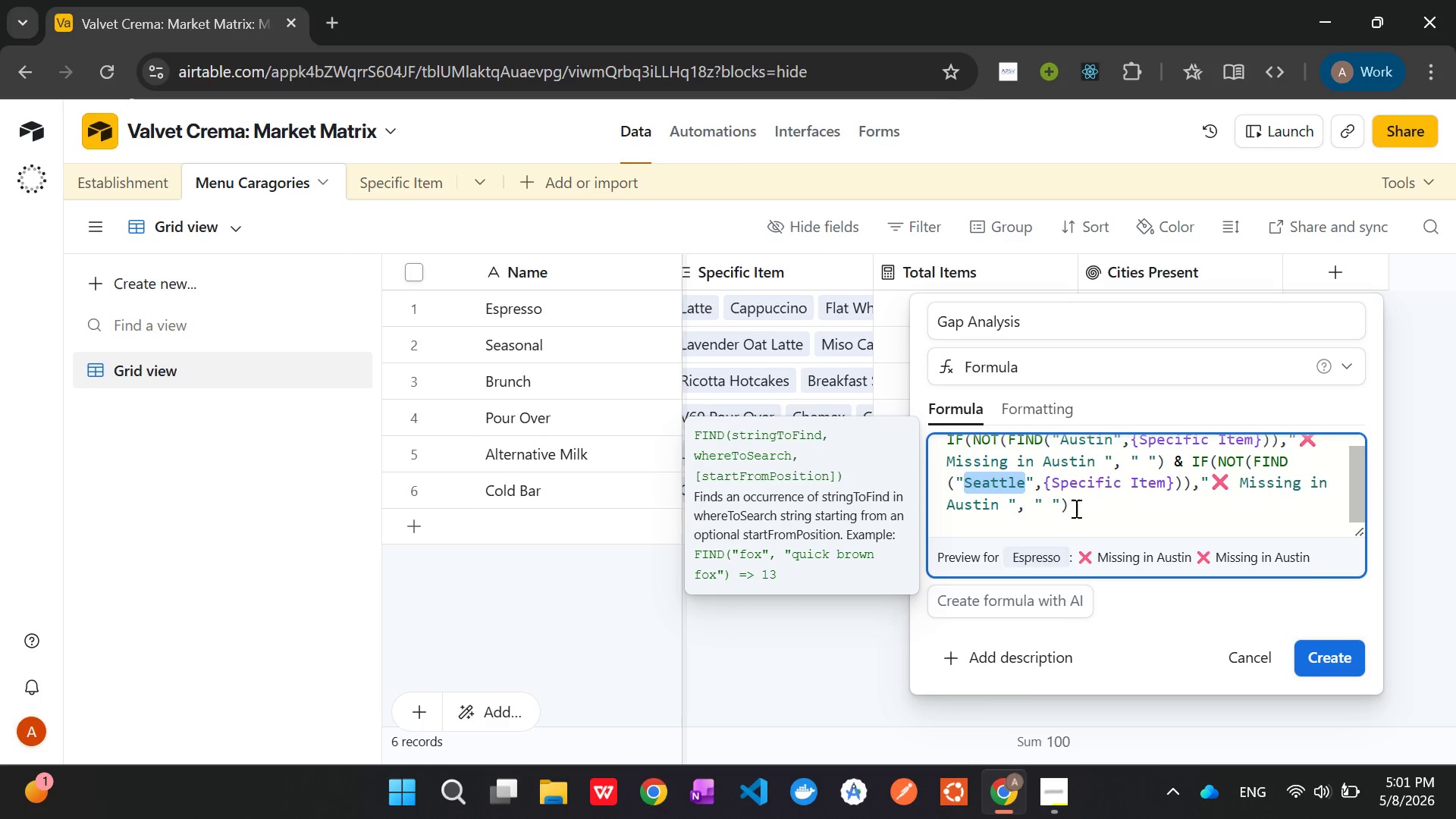 
wait(19.38)
 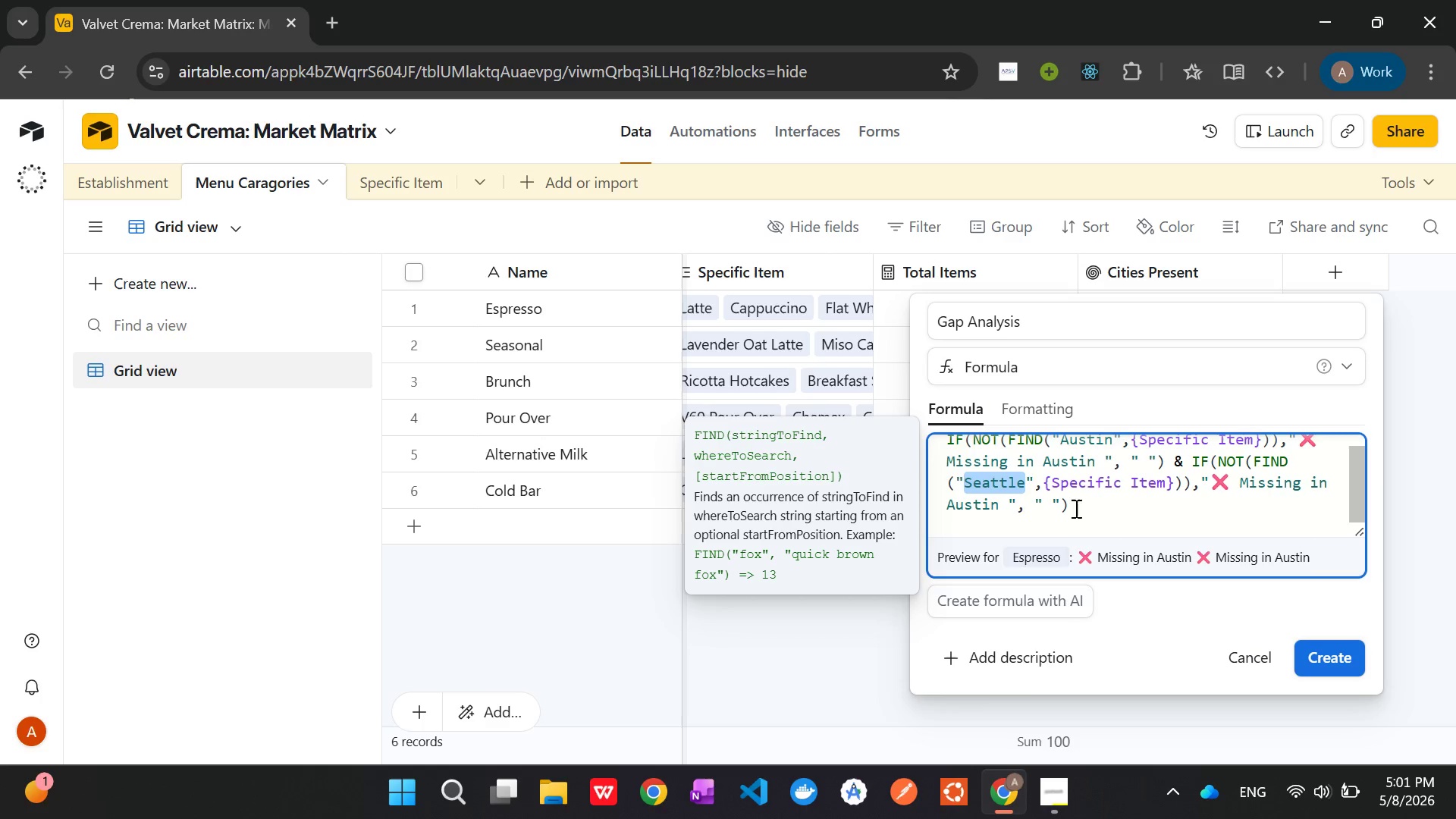 
double_click([973, 509])
 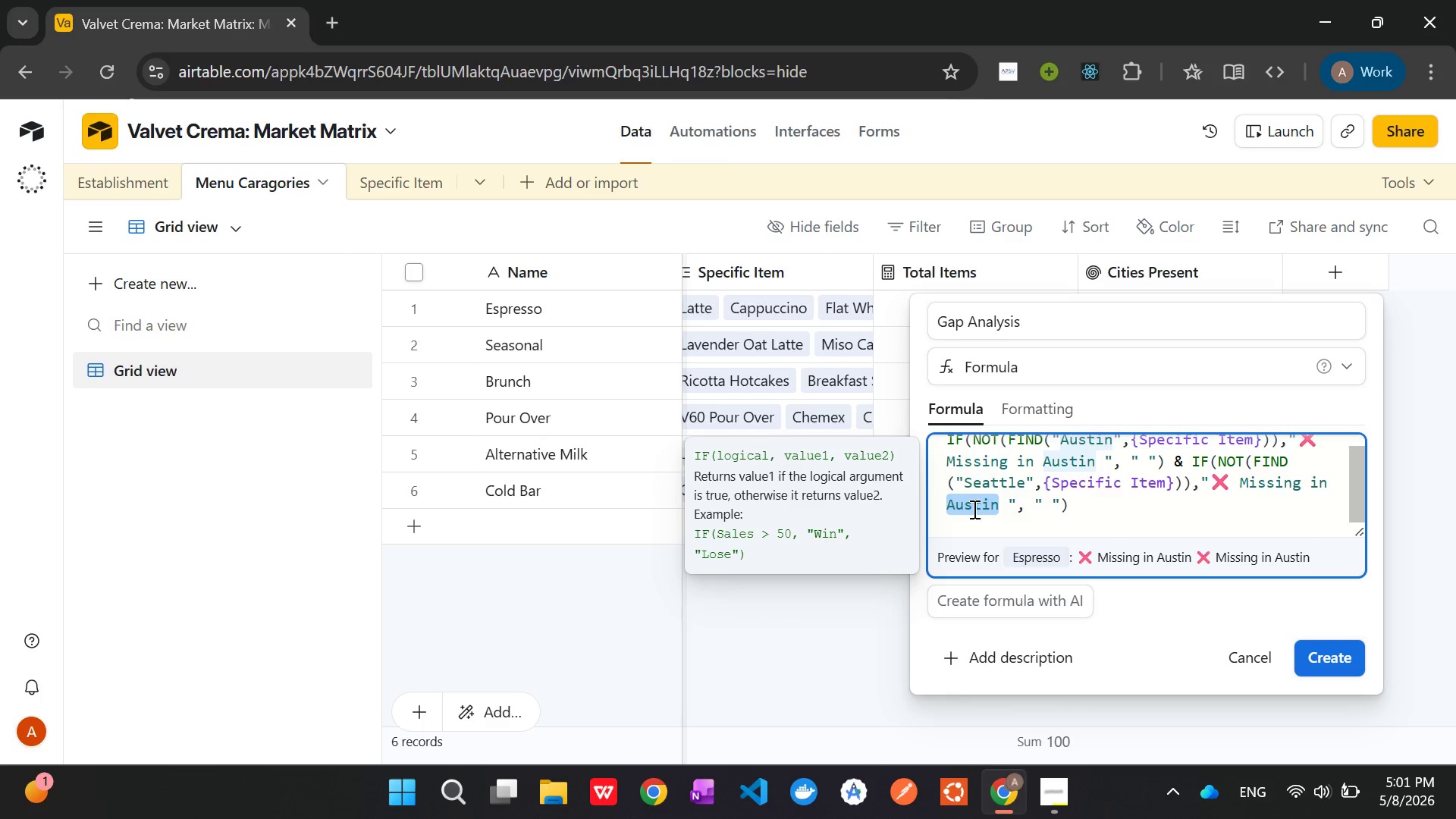 
key(Control+V)
 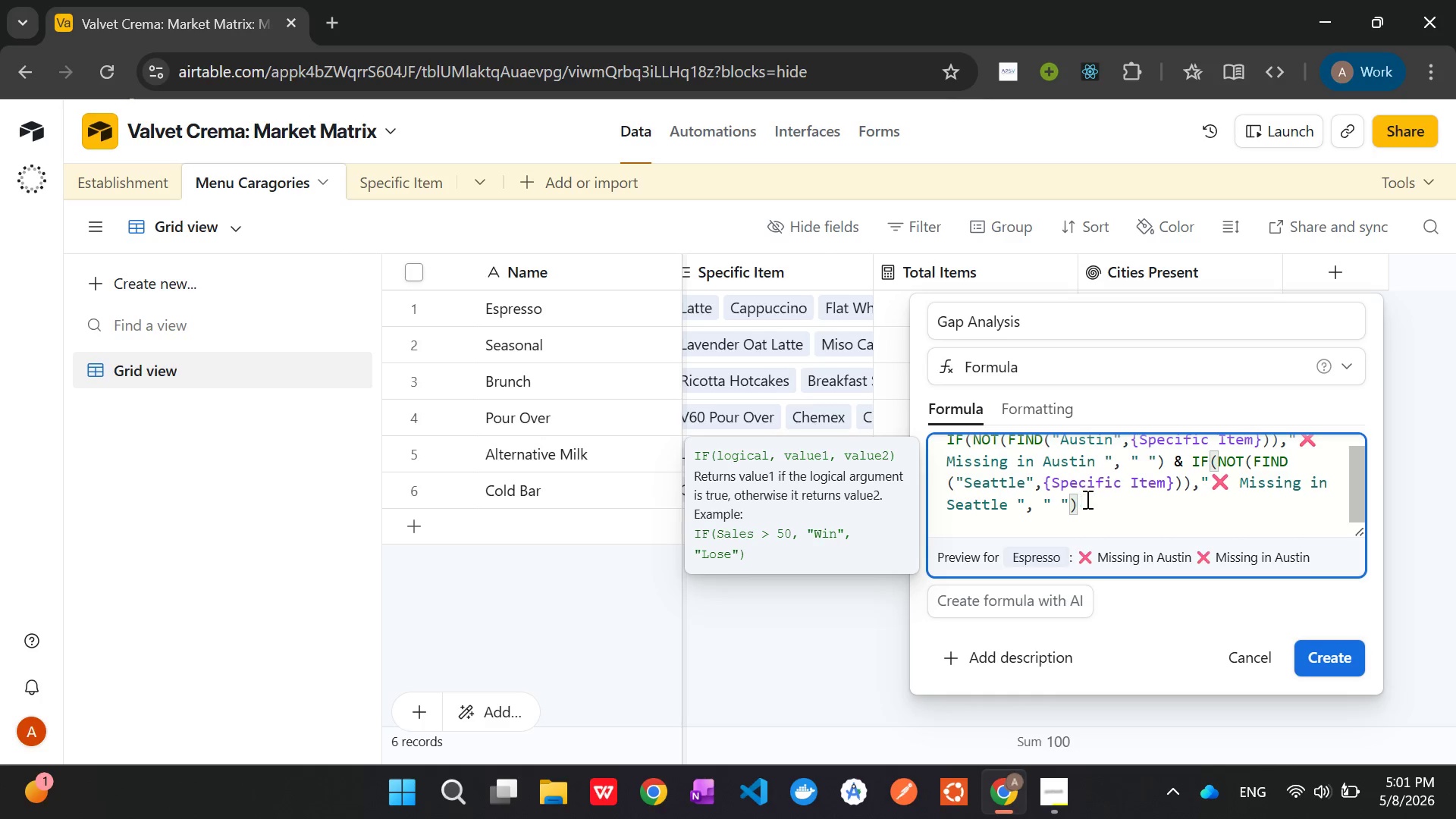 
left_click([1094, 500])
 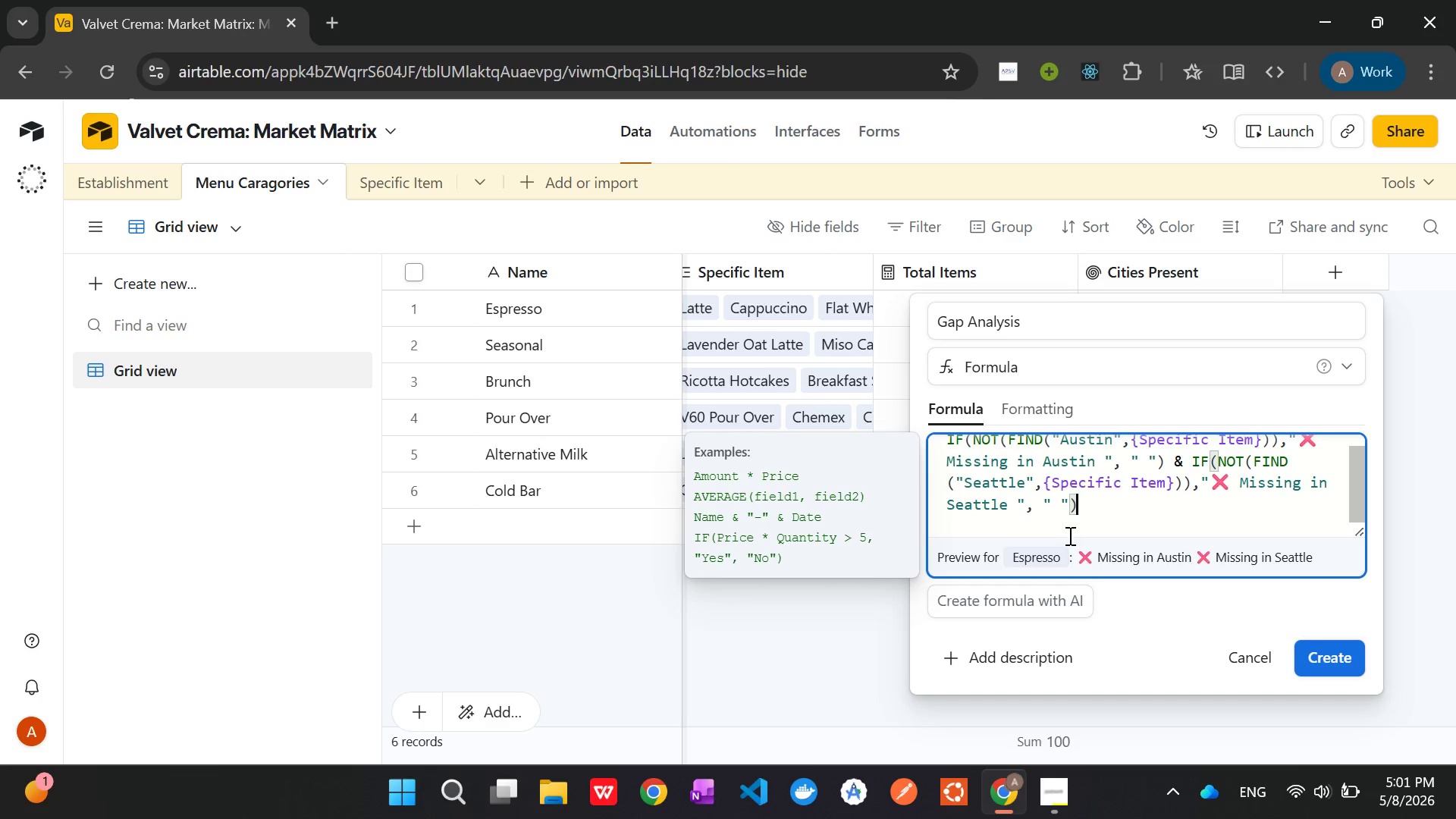 
key(Space)
 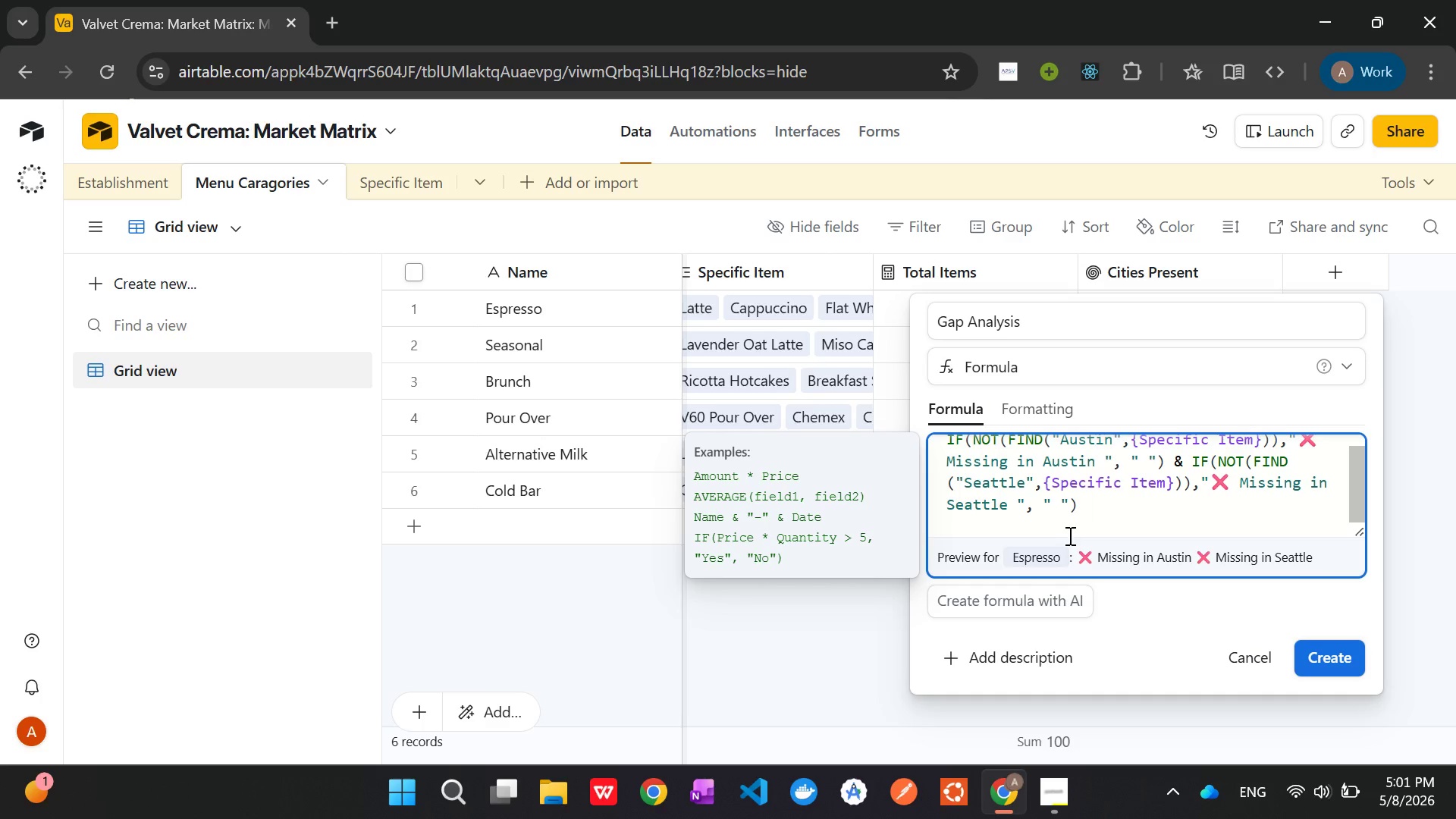 
key(Shift+7)
 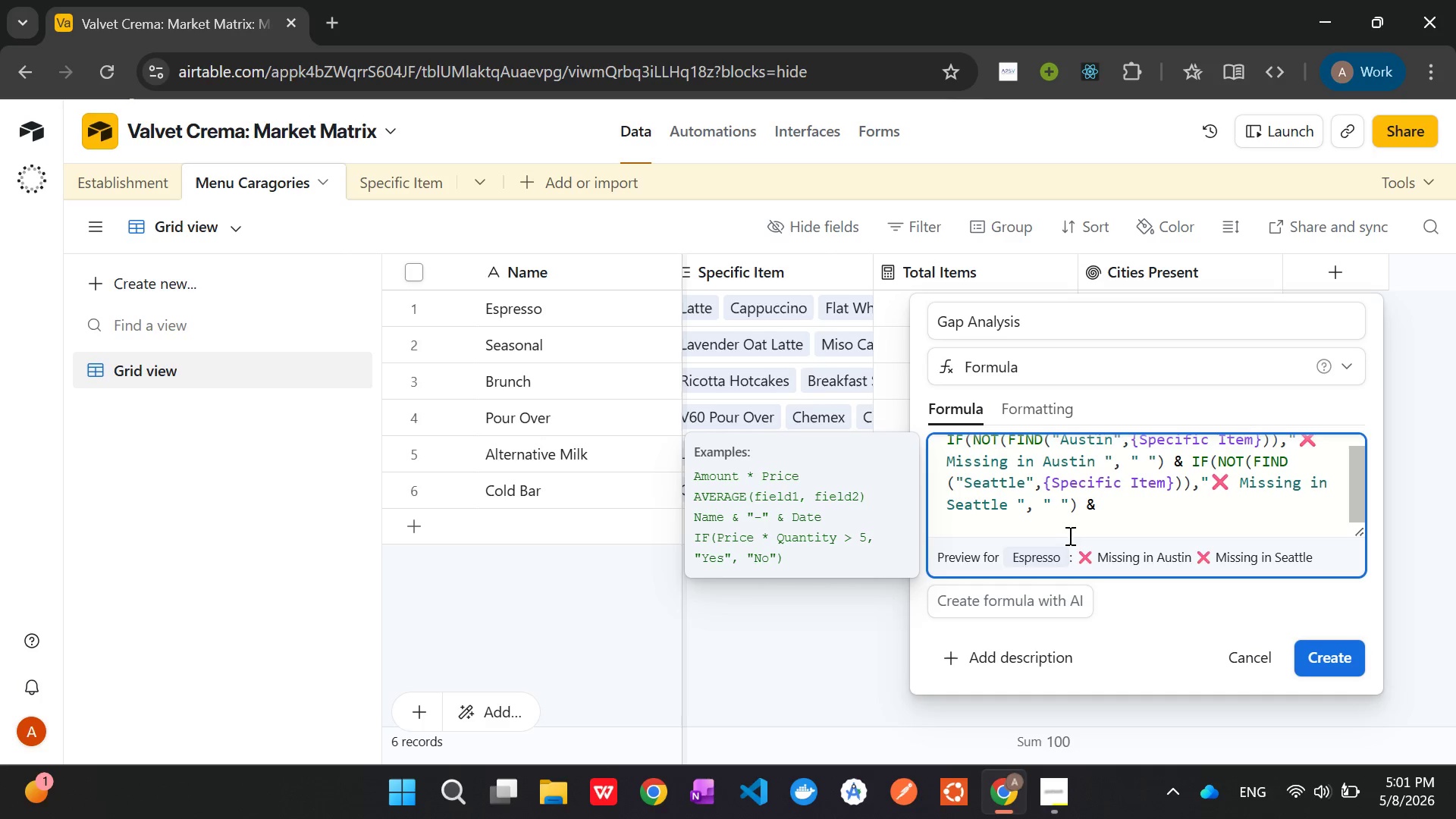 
key(Space)
 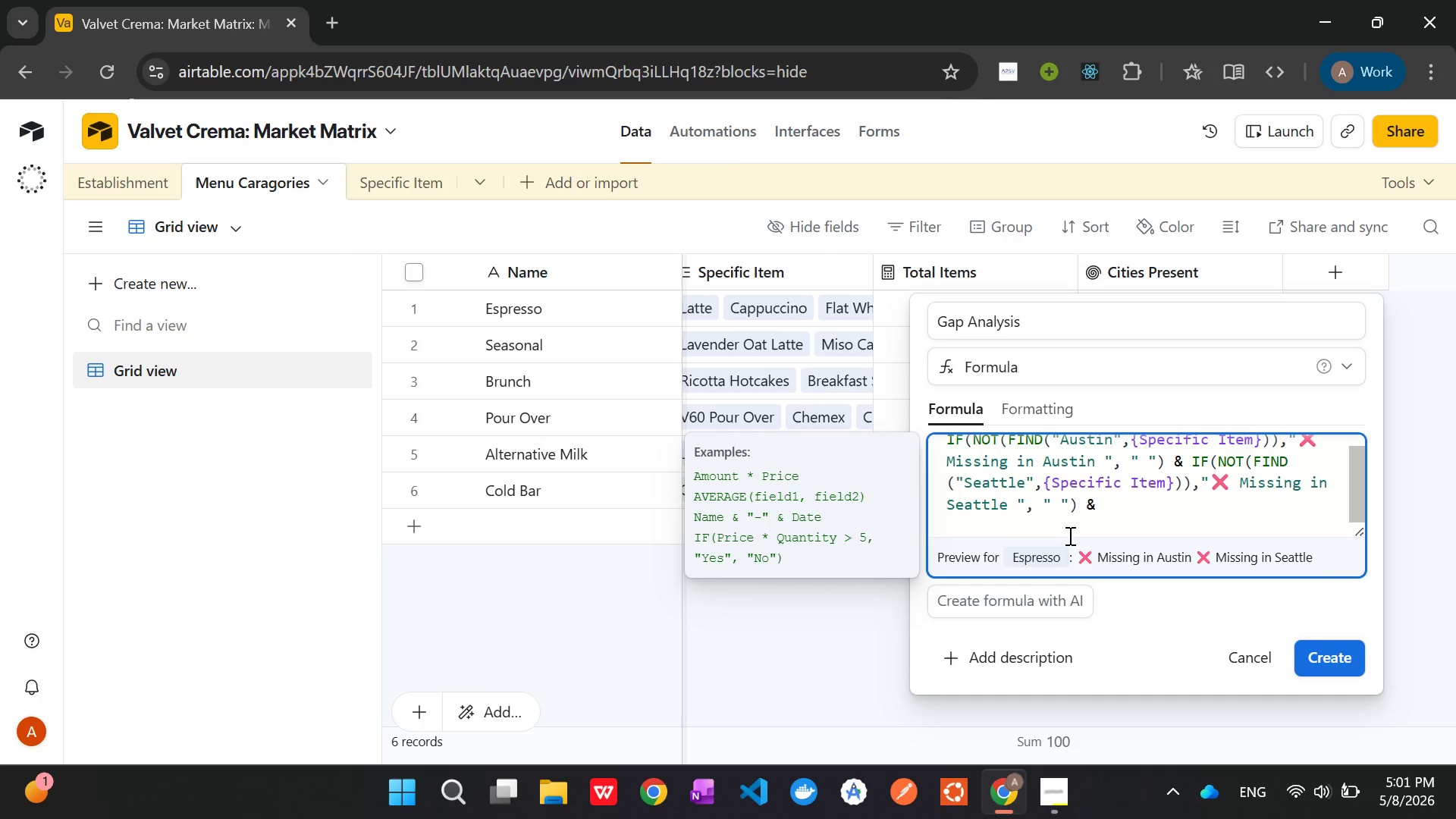 
key(Control+V)
 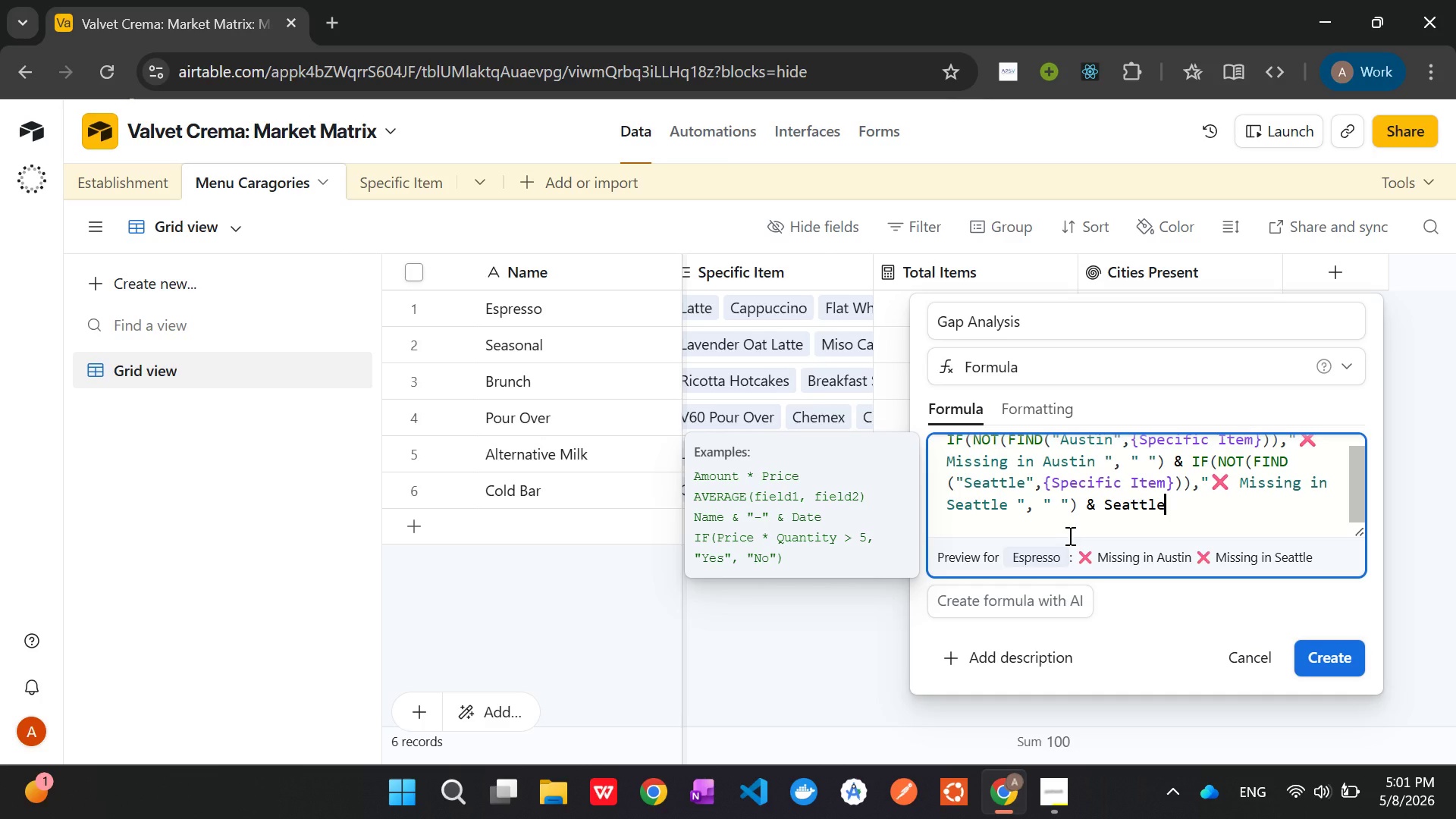 
key(Backspace)
 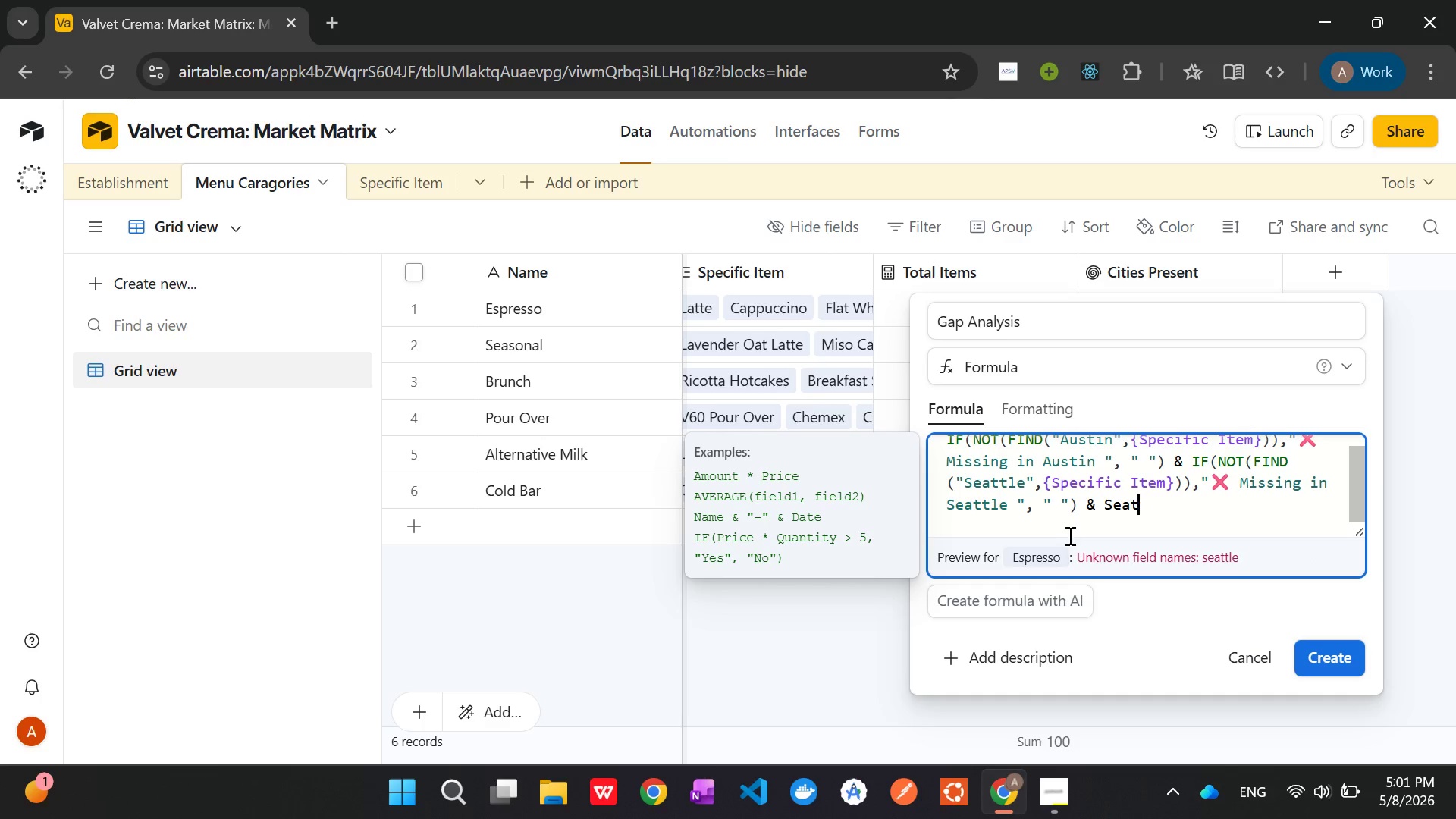 
key(Backspace)
 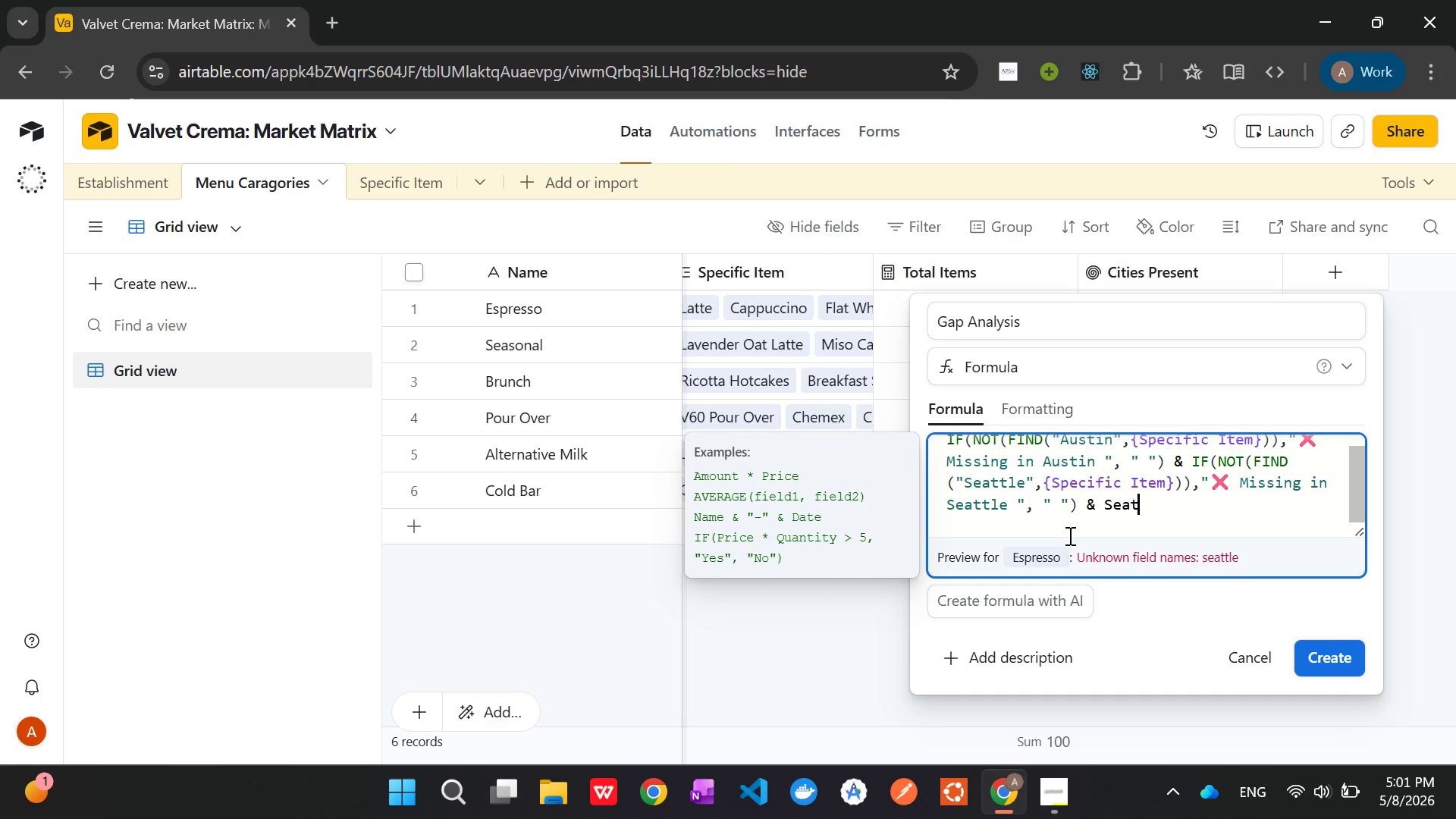 
key(Backspace)
 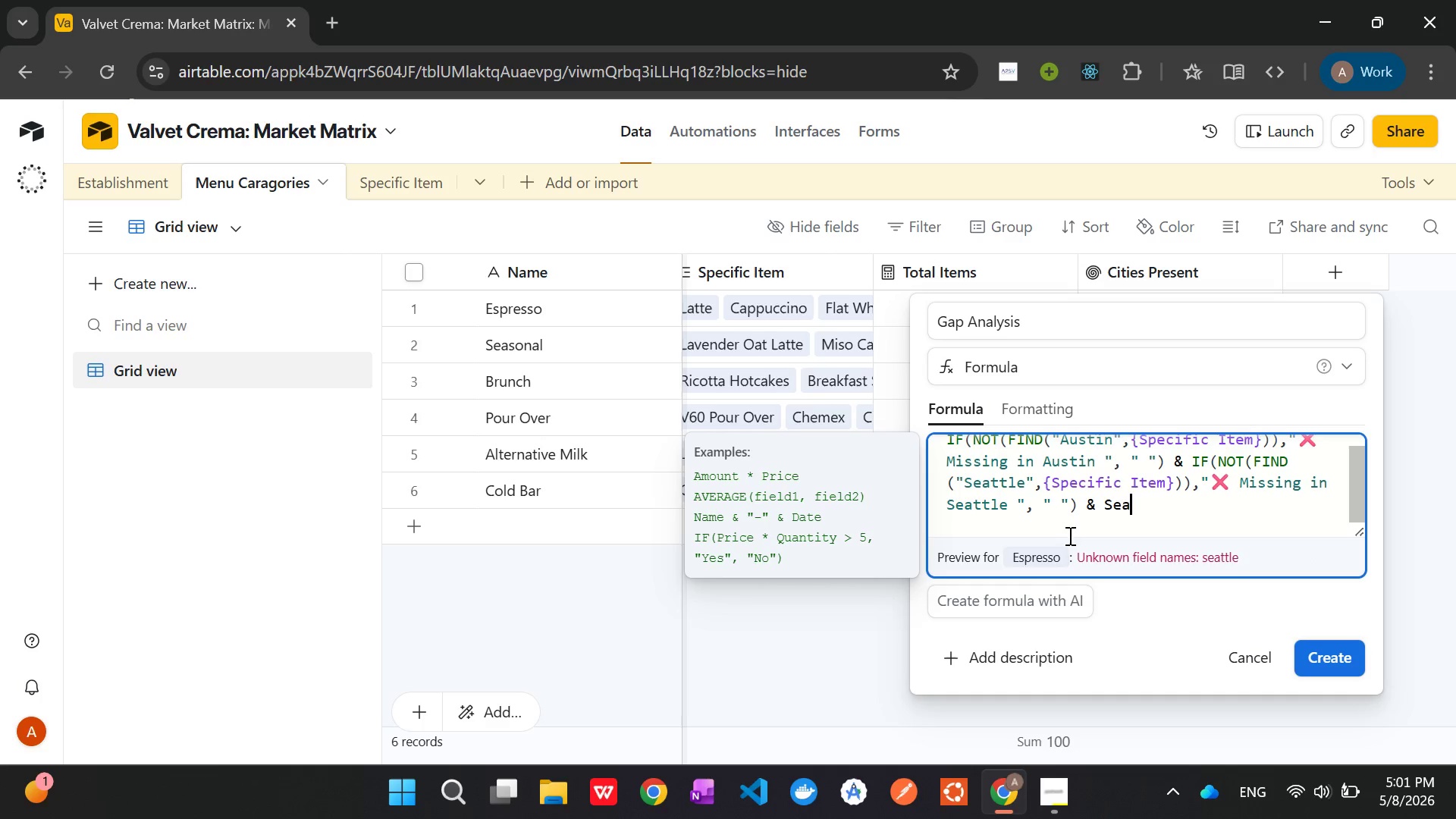 
key(Backspace)
 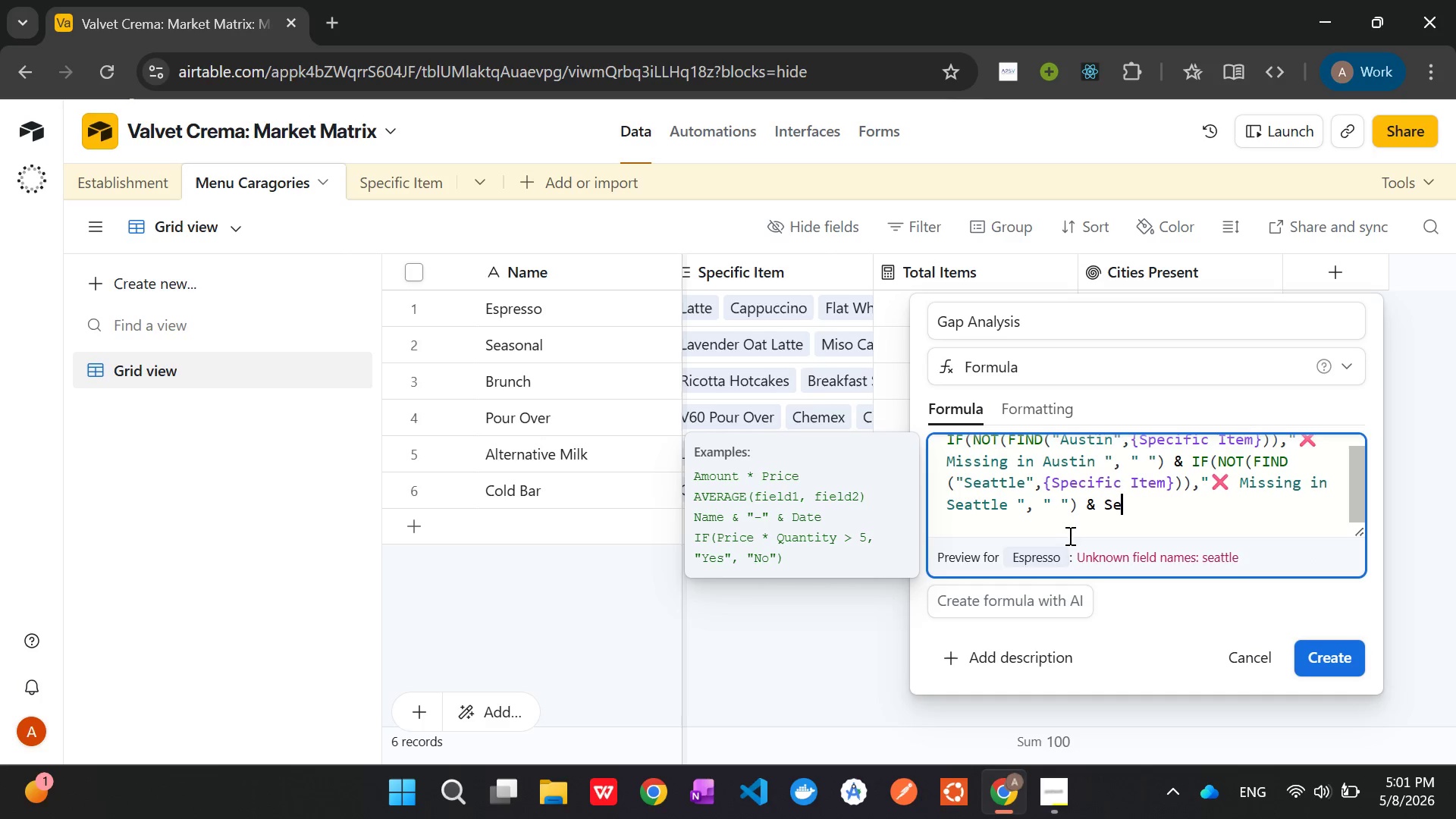 
key(Backspace)
 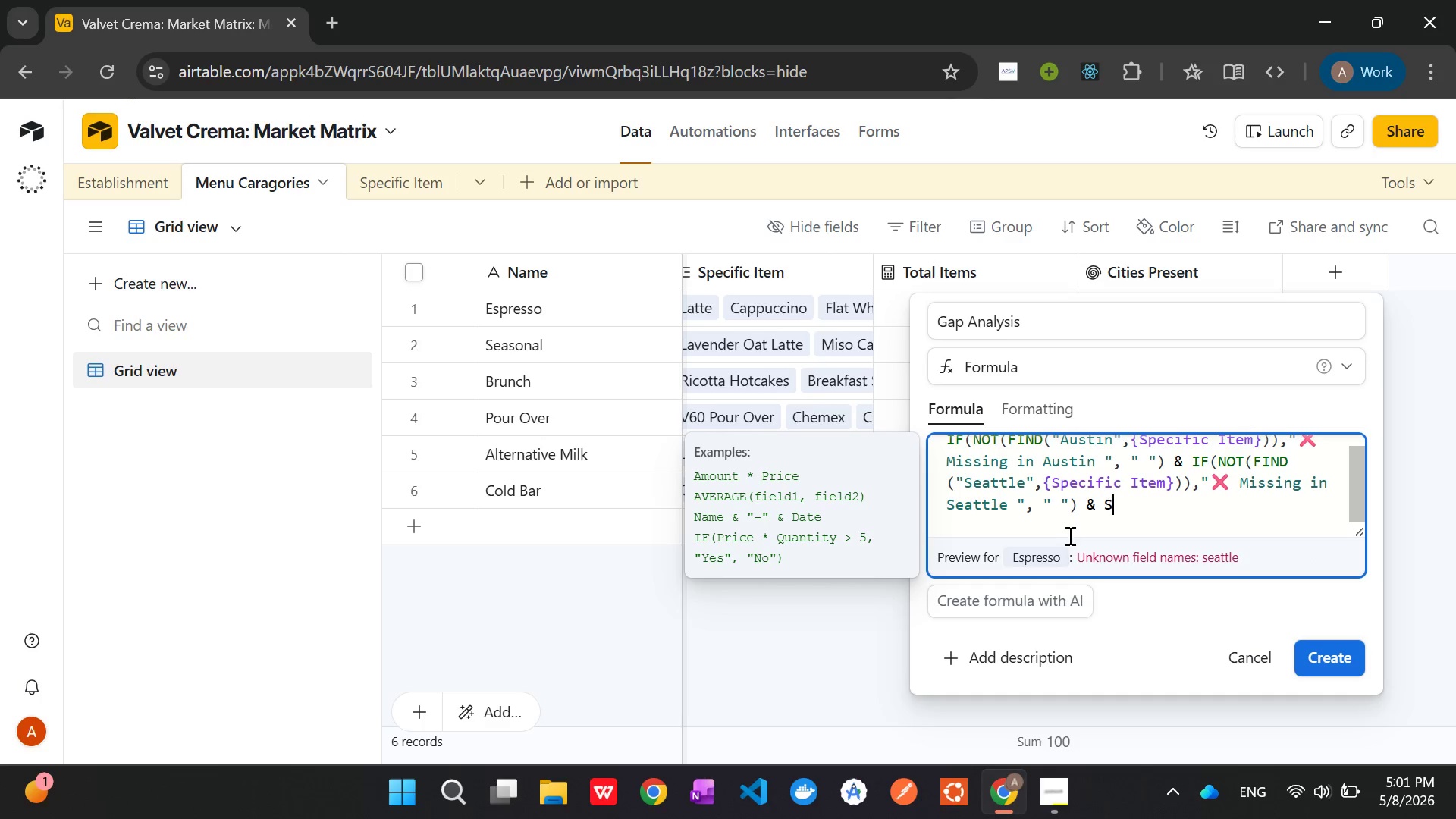 
key(Backspace)
 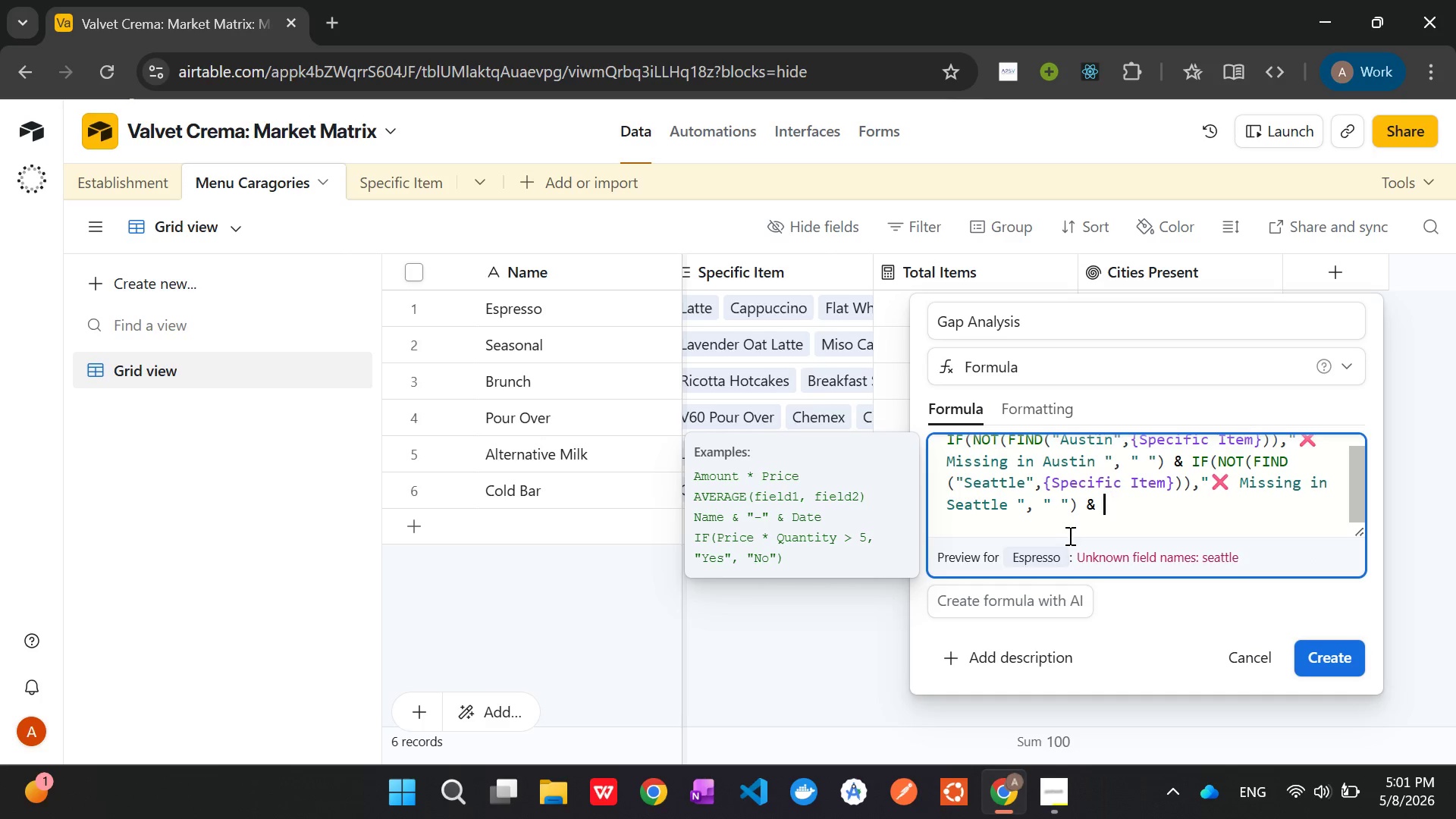 
key(Backspace)
 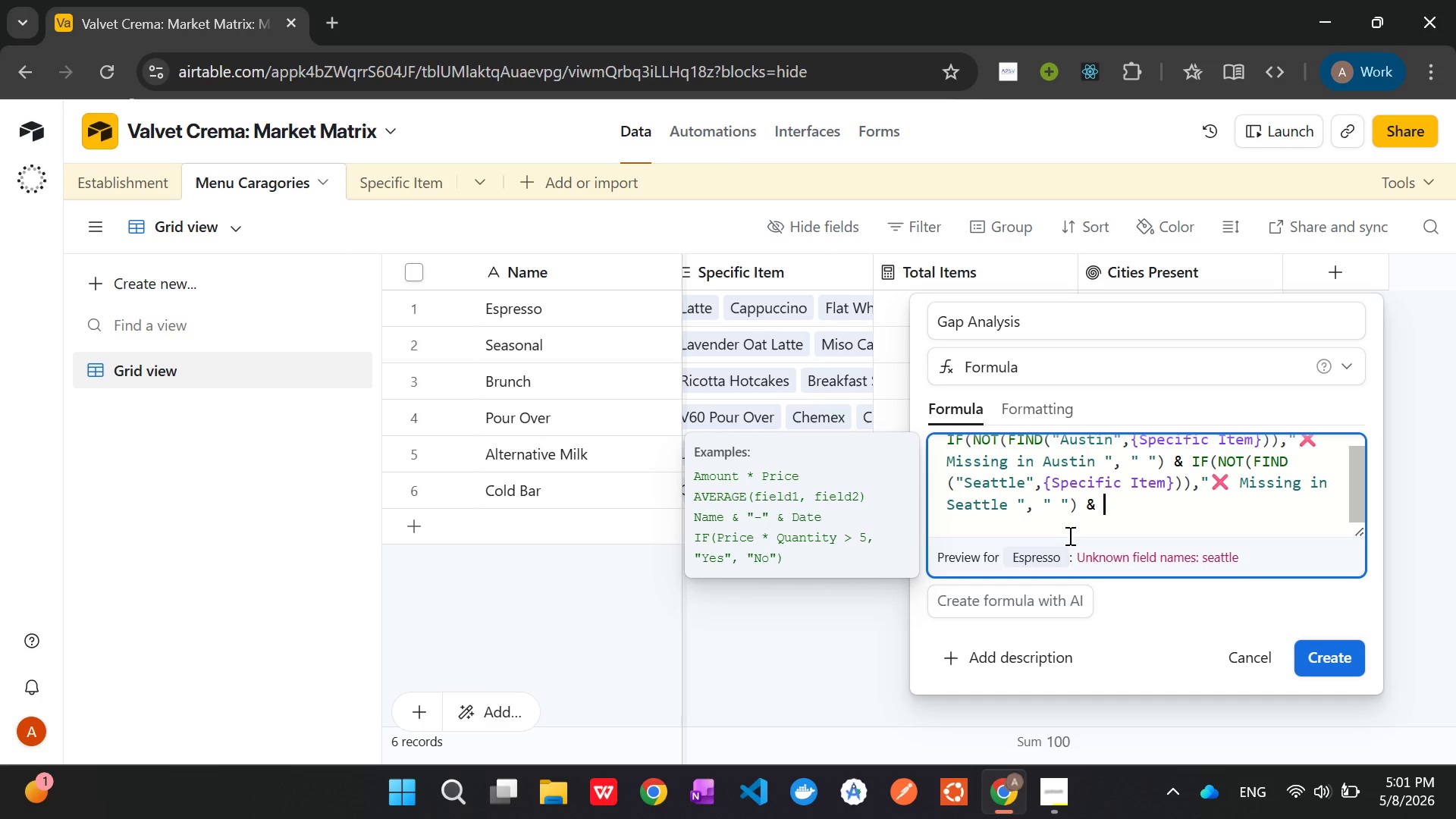 
key(Meta+V)
 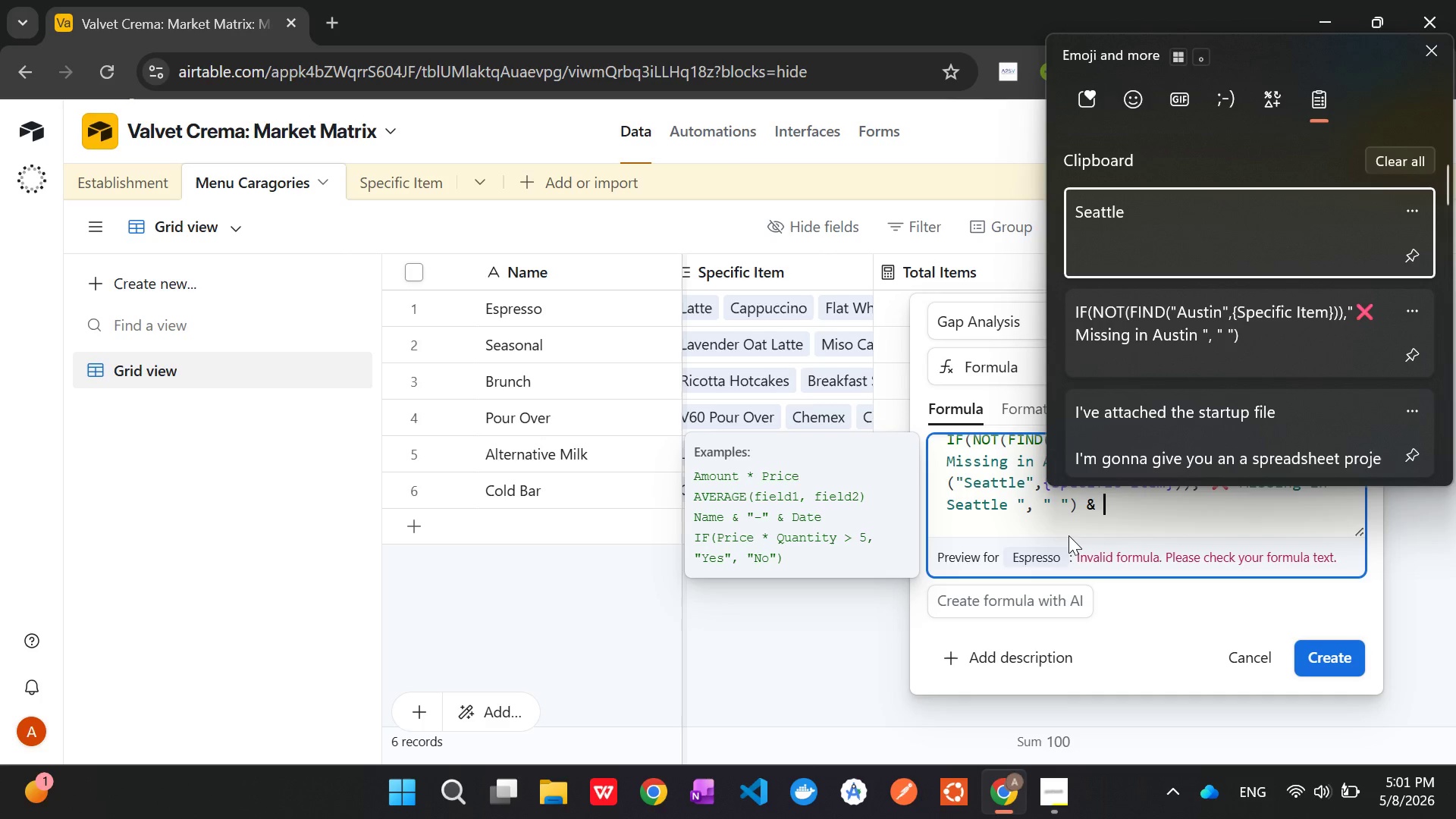 
key(ArrowDown)
 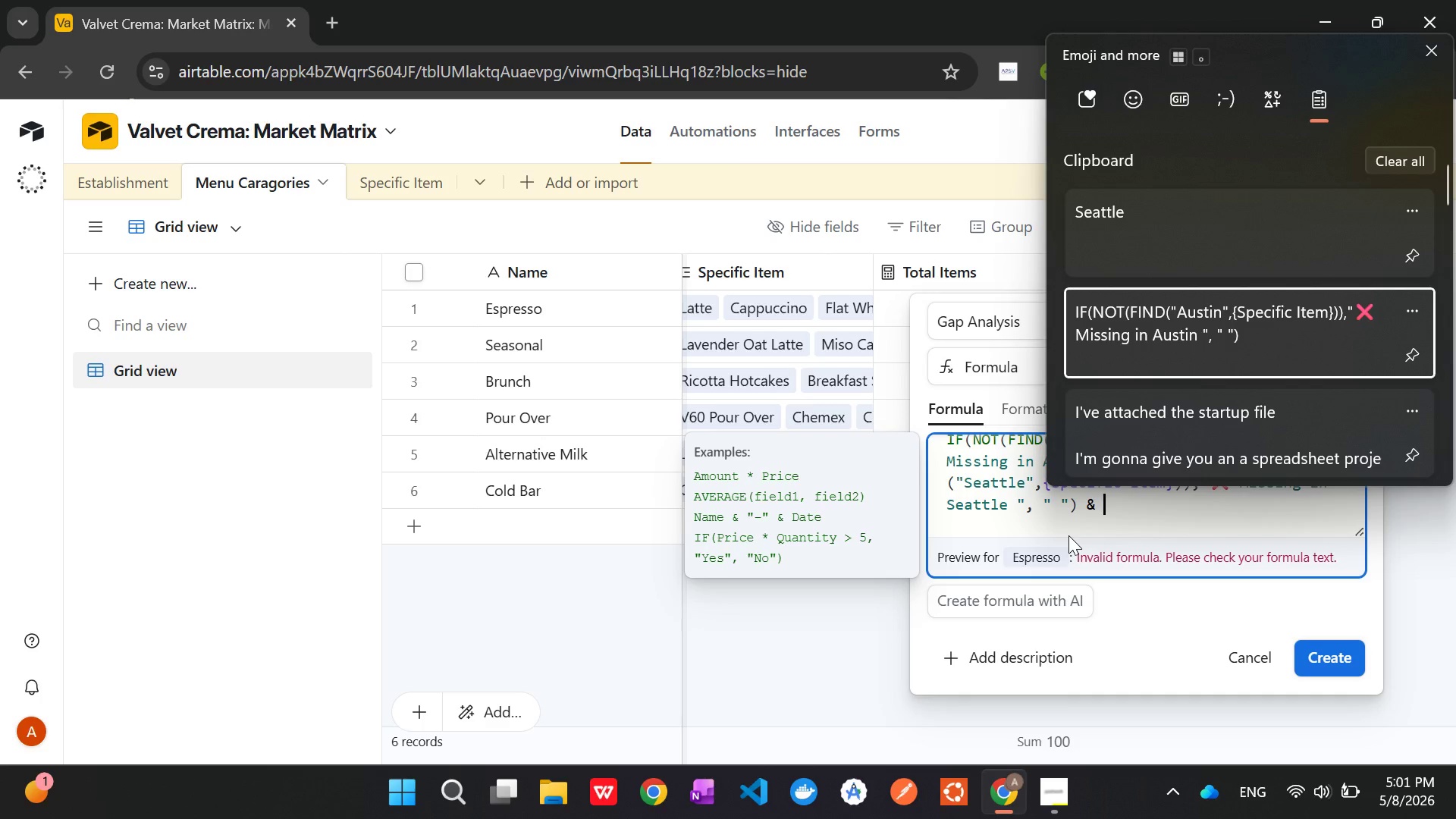 
key(Enter)
 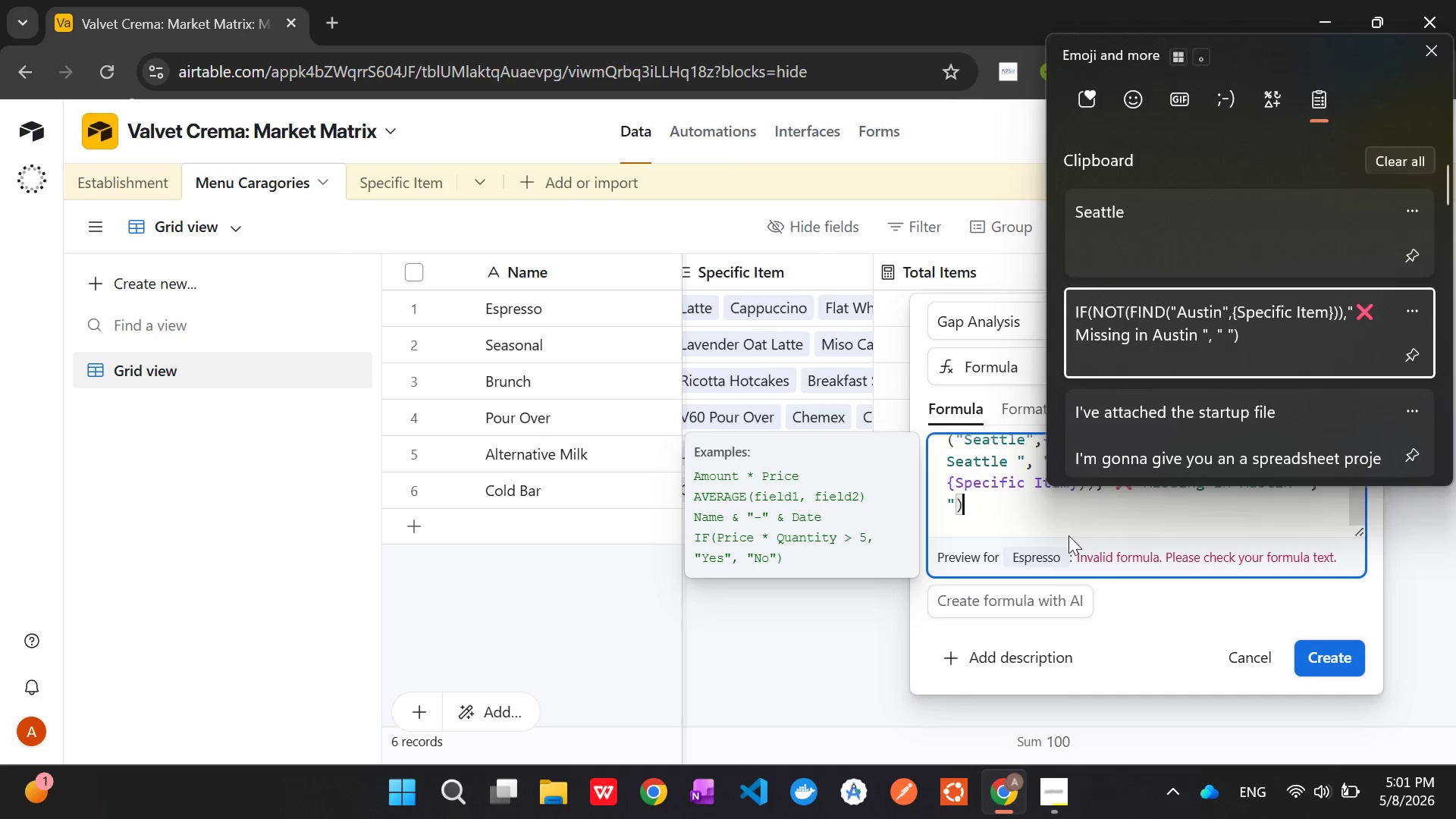 
key(Control+ControlLeft)
 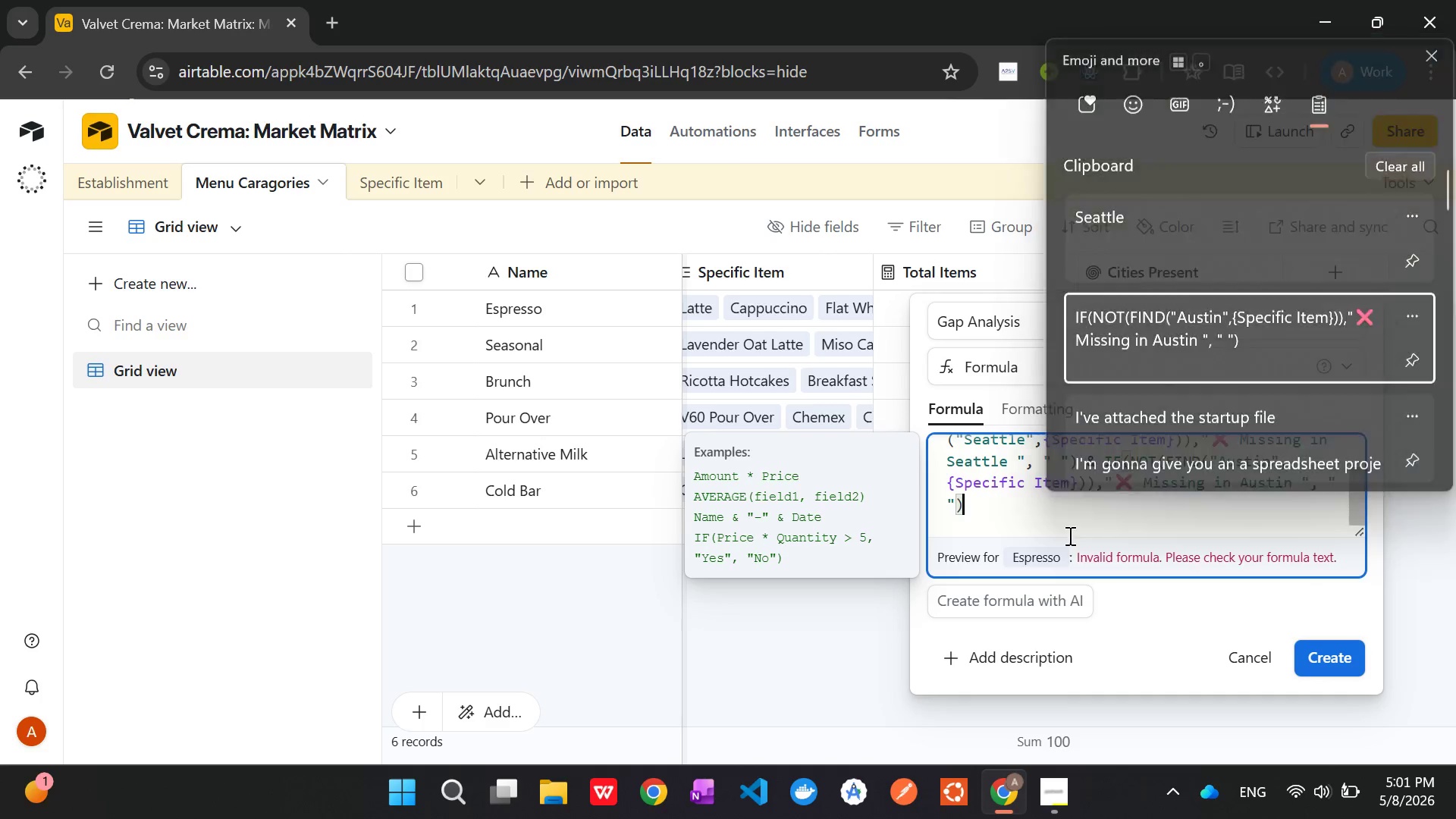 
double_click([1242, 463])
 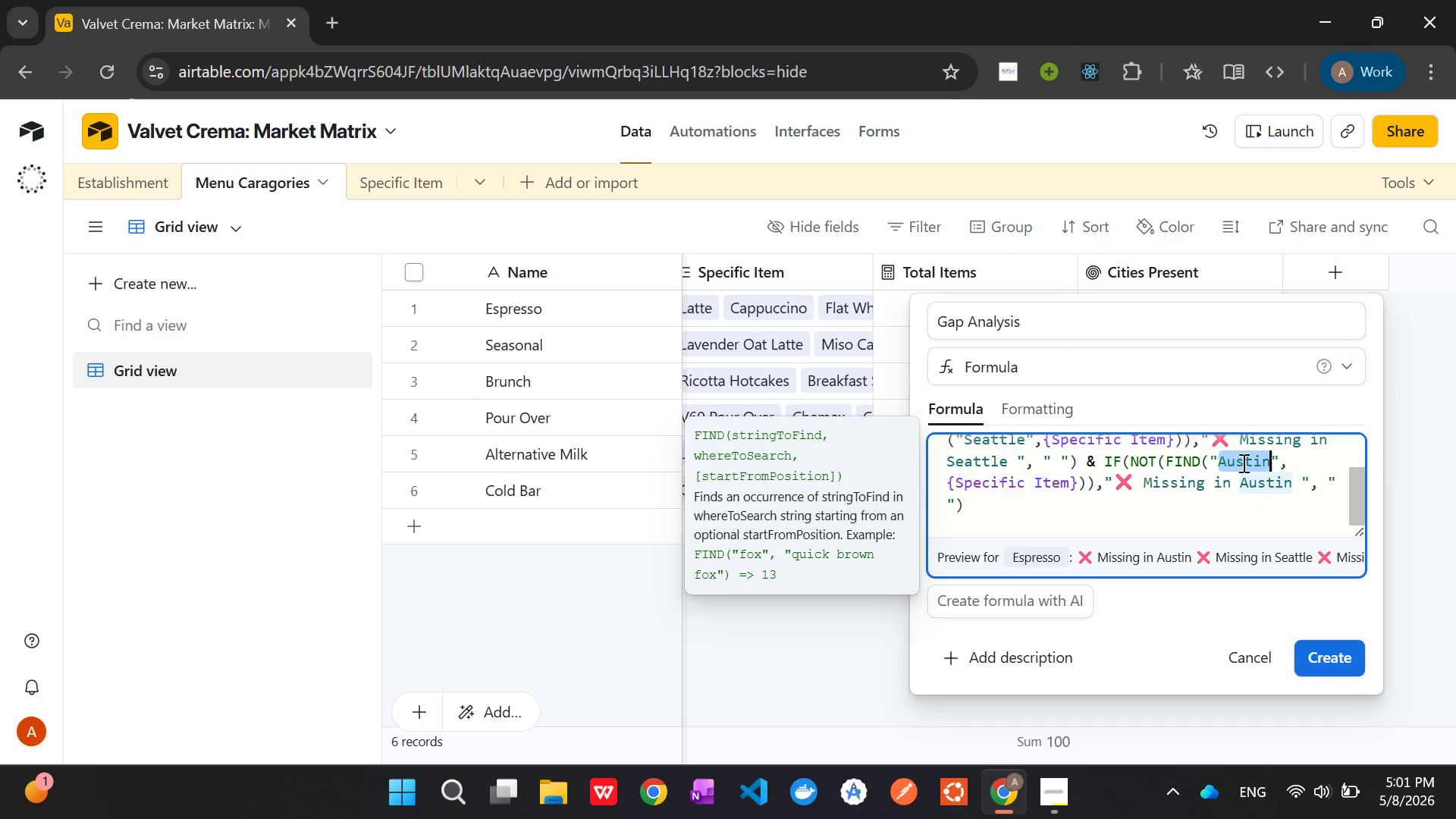 
key(Backspace)
type(Portland)
 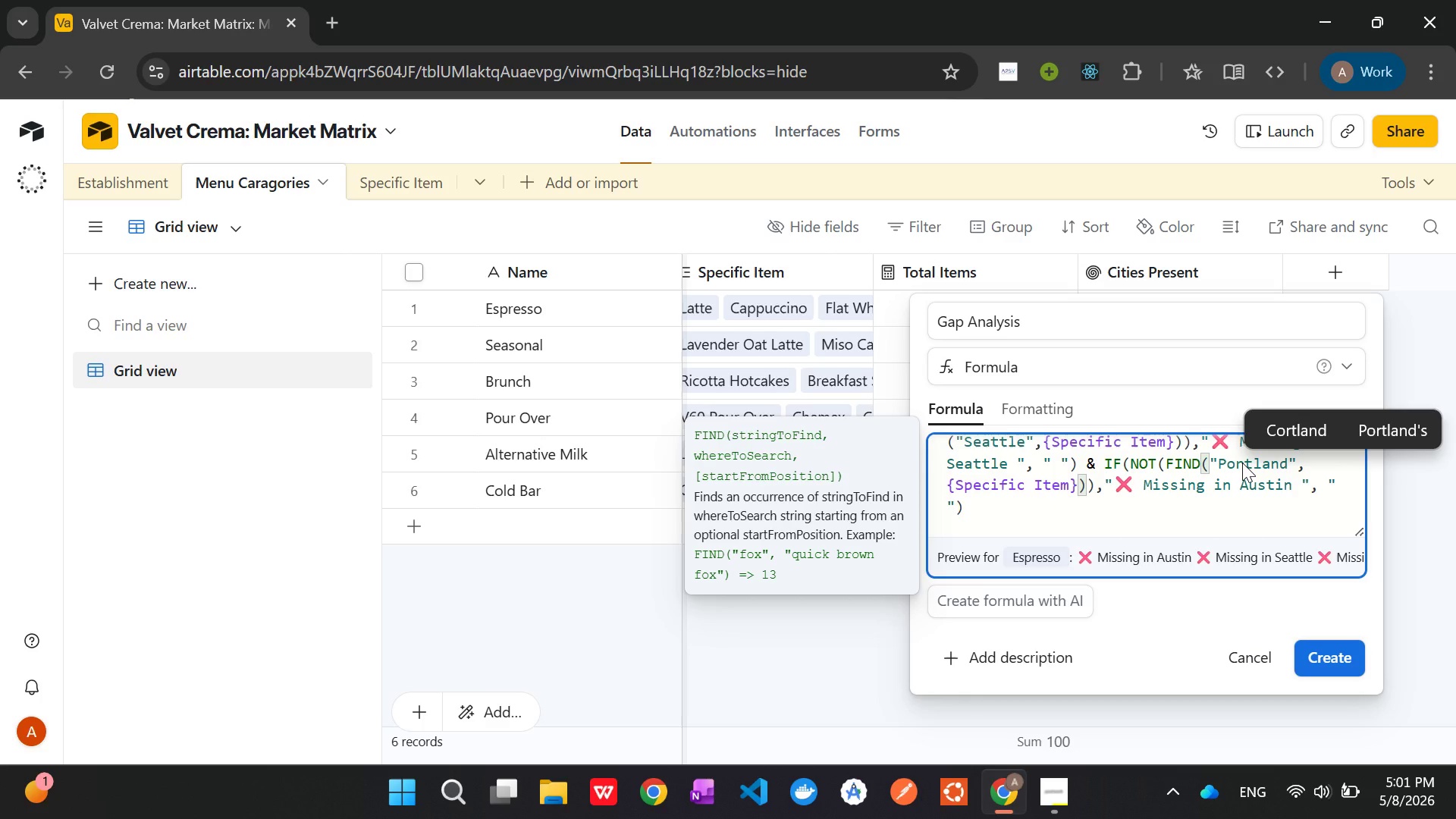 
wait(25.06)
 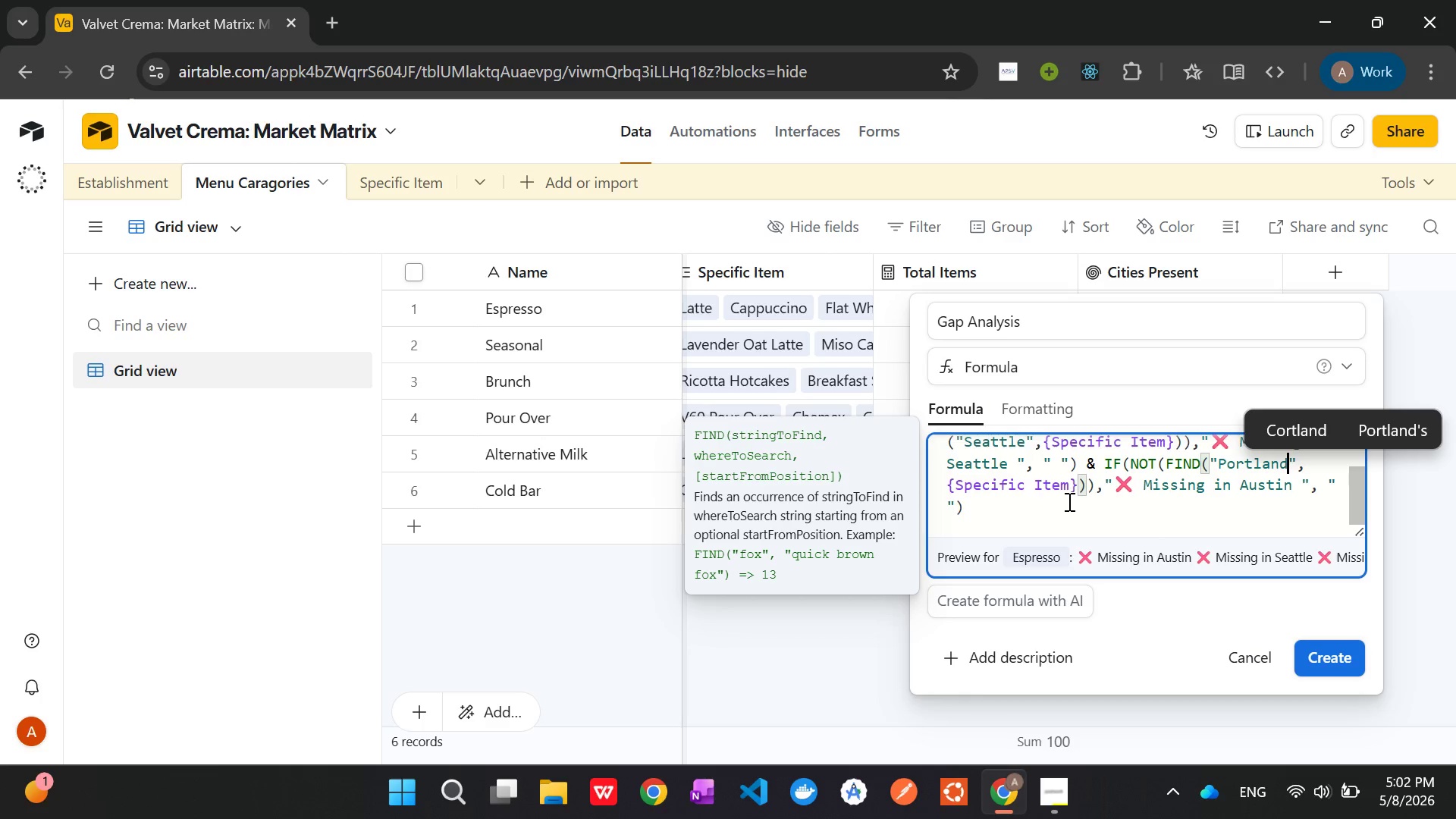 
double_click([1269, 488])
 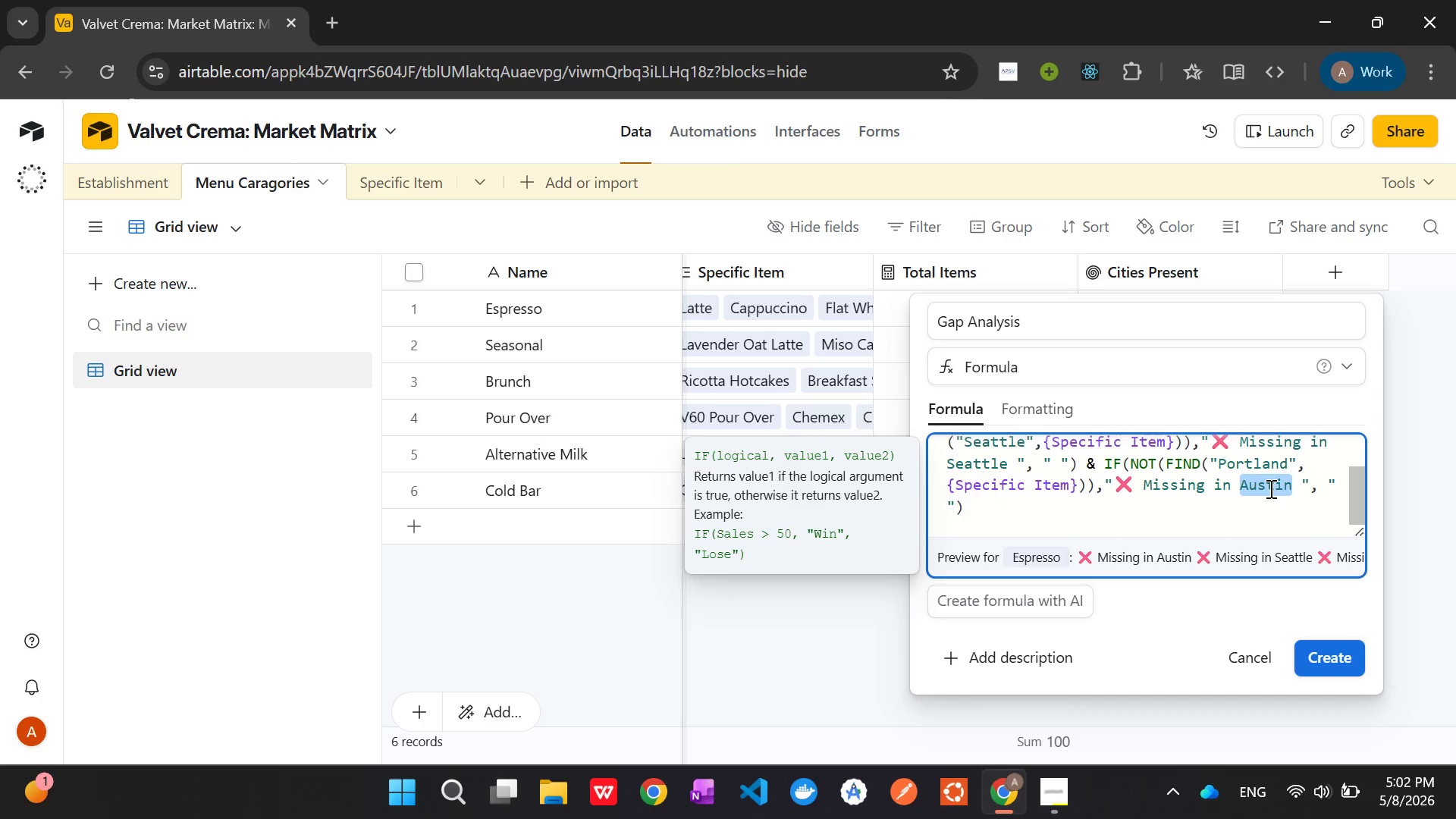 
key(Control+V)
 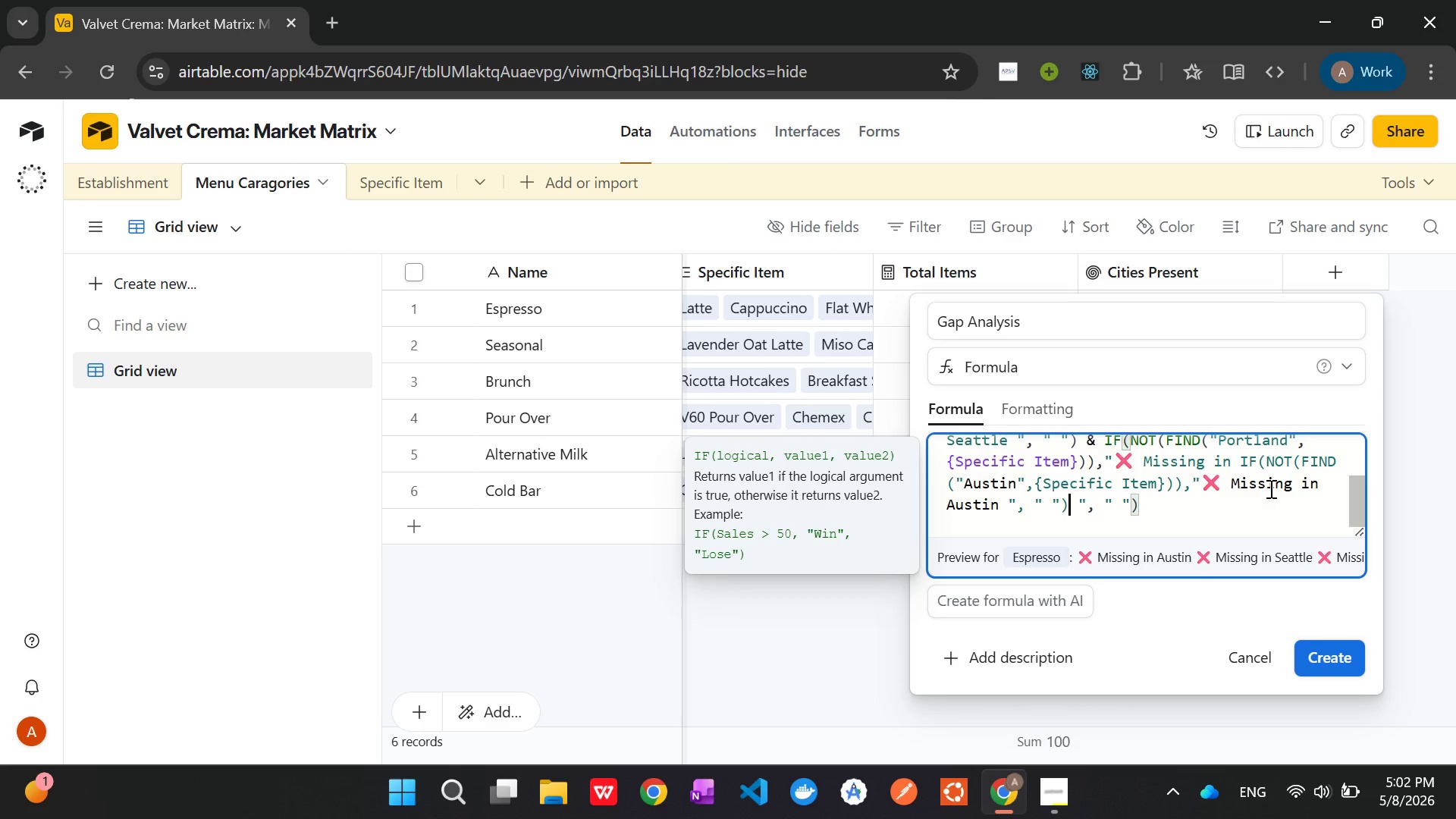 
key(Control+Z)
 